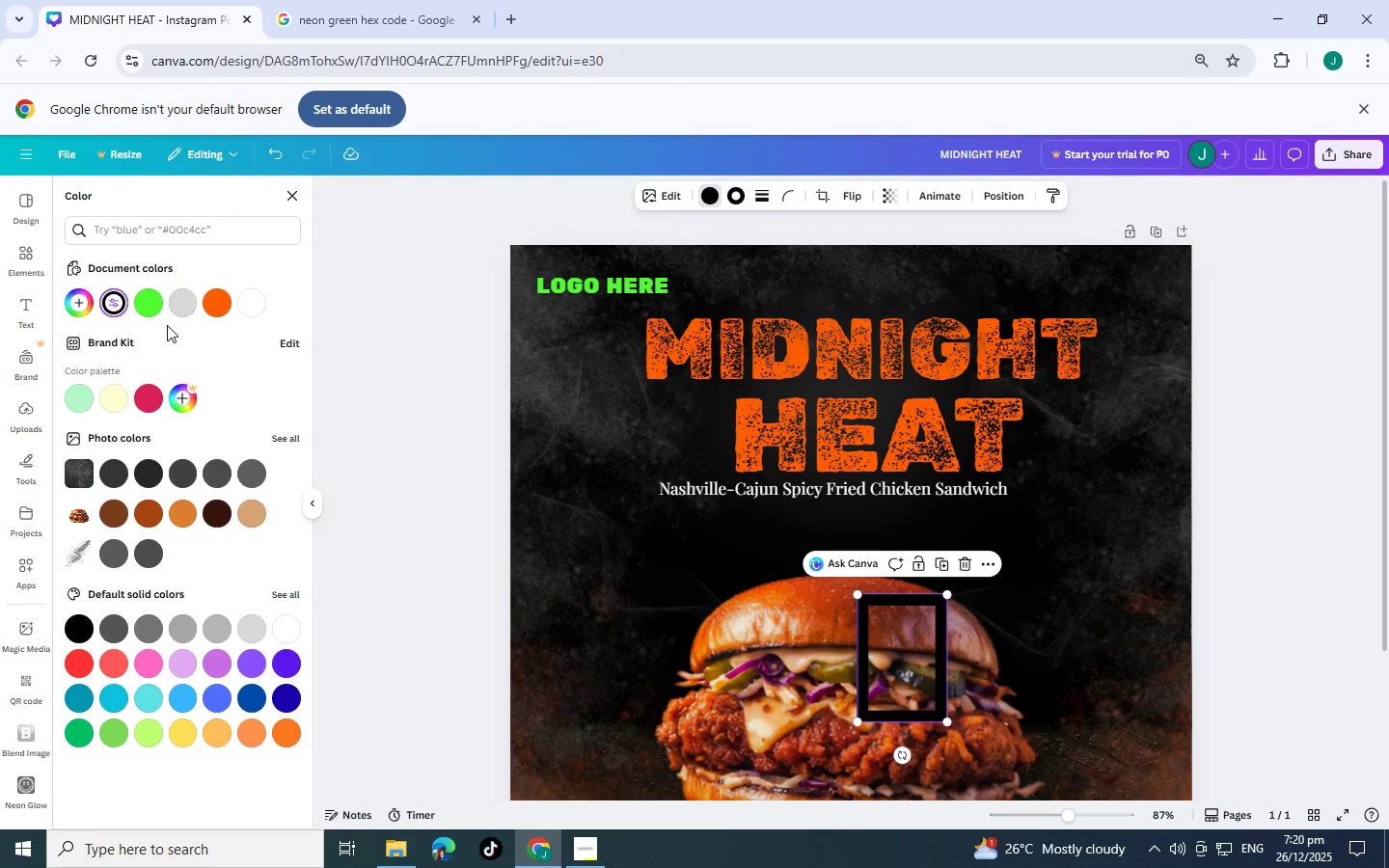 
left_click([147, 301])
 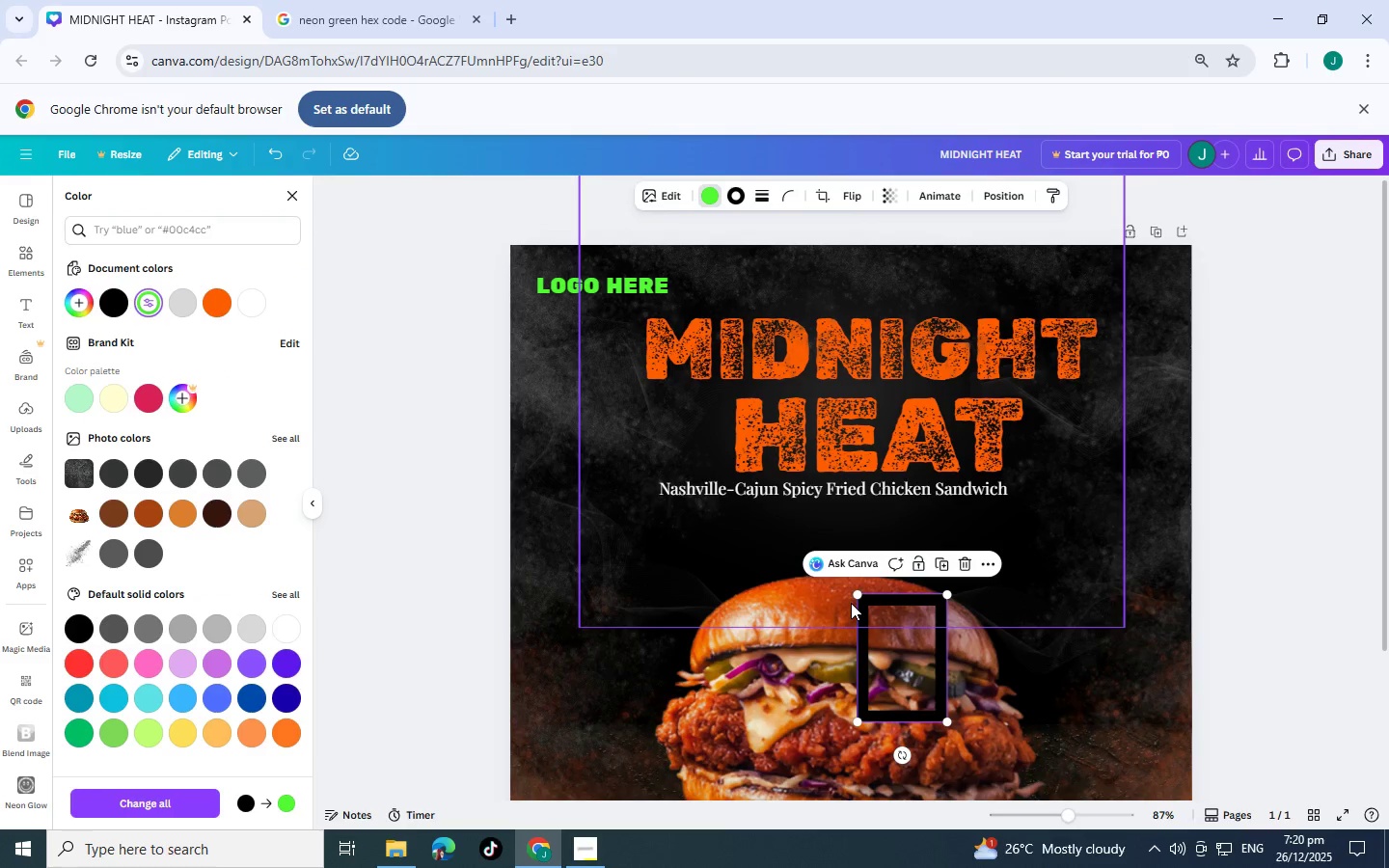 
left_click_drag(start_coordinate=[859, 596], to_coordinate=[862, 586])
 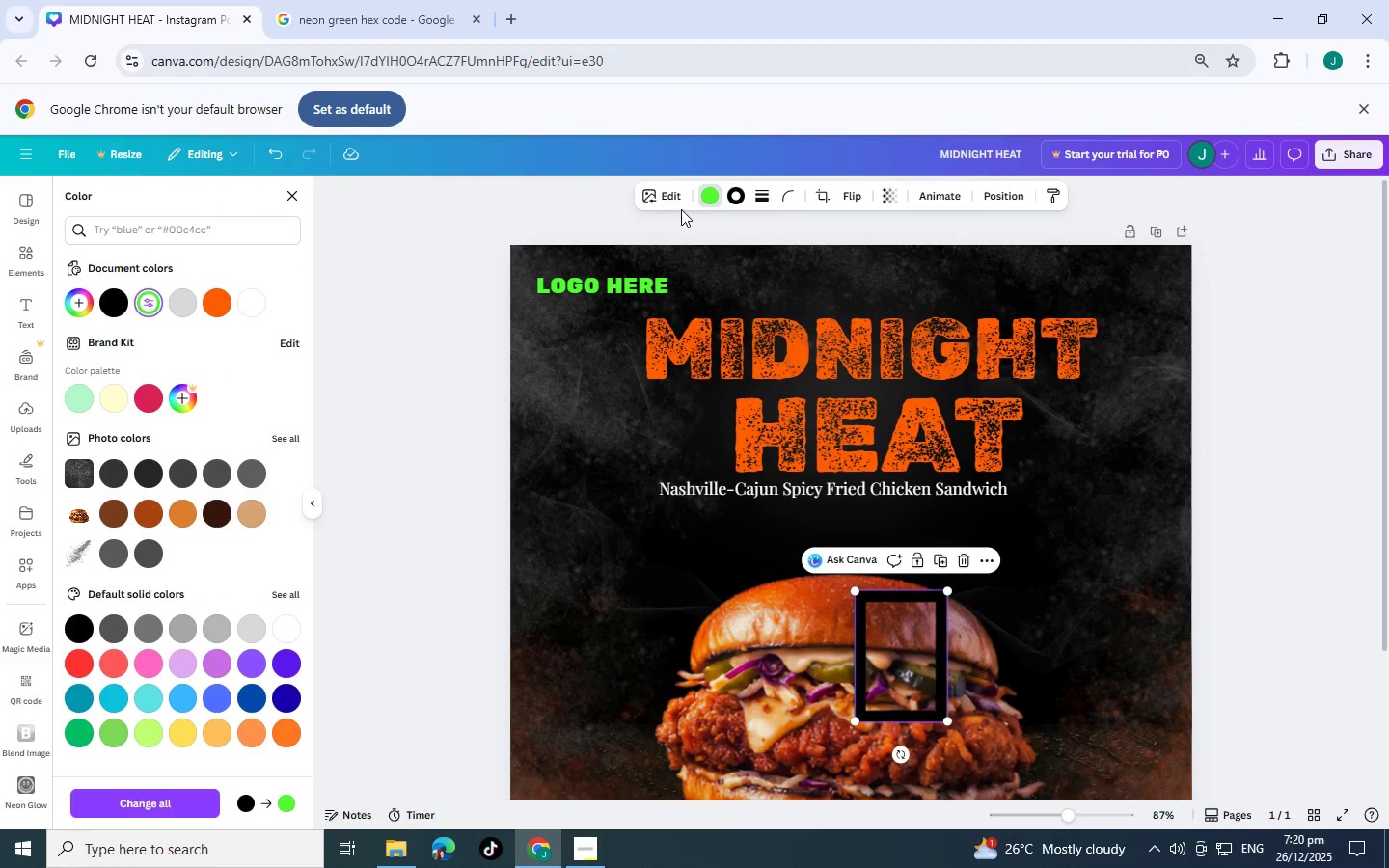 
left_click([671, 203])
 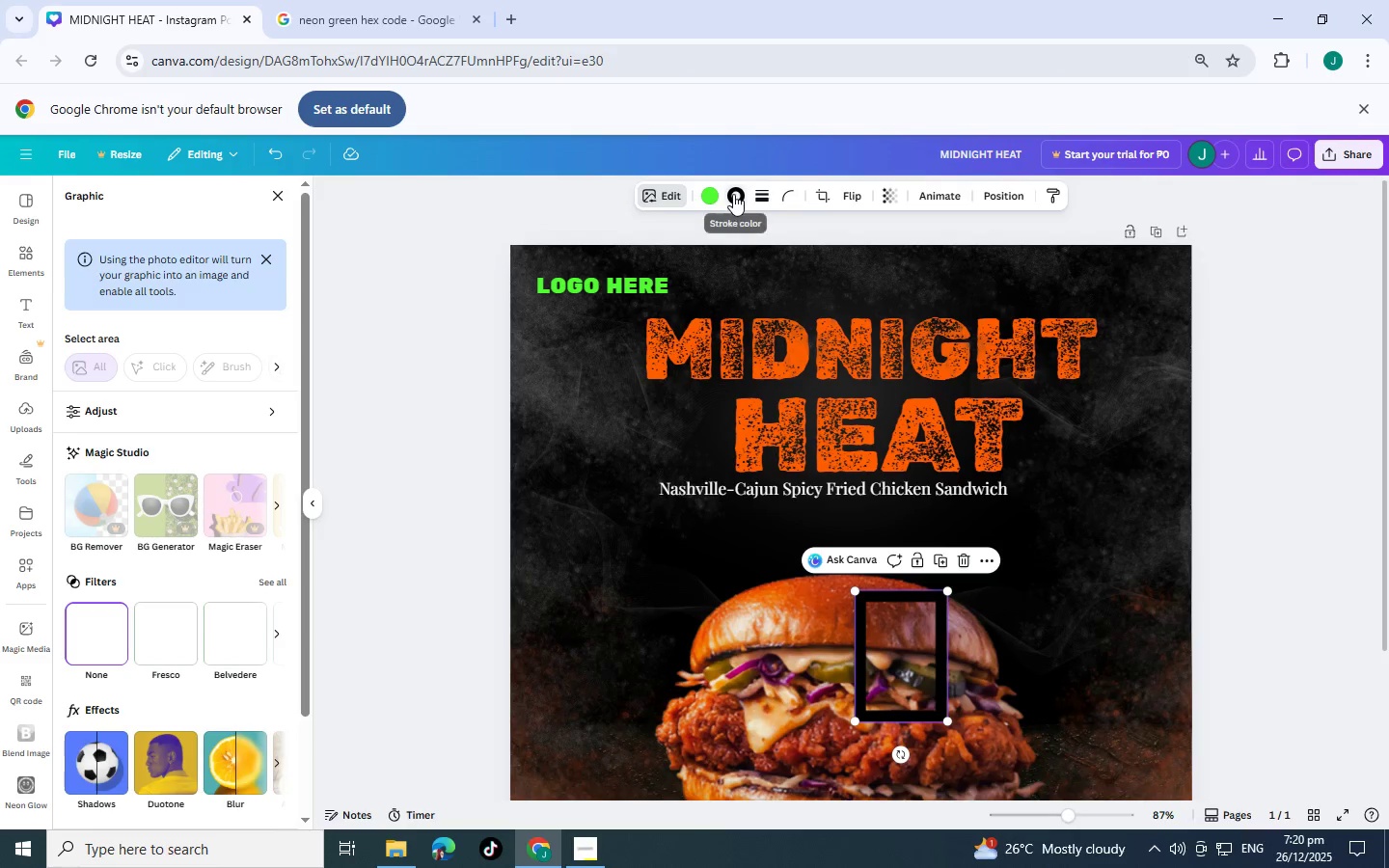 
double_click([733, 194])
 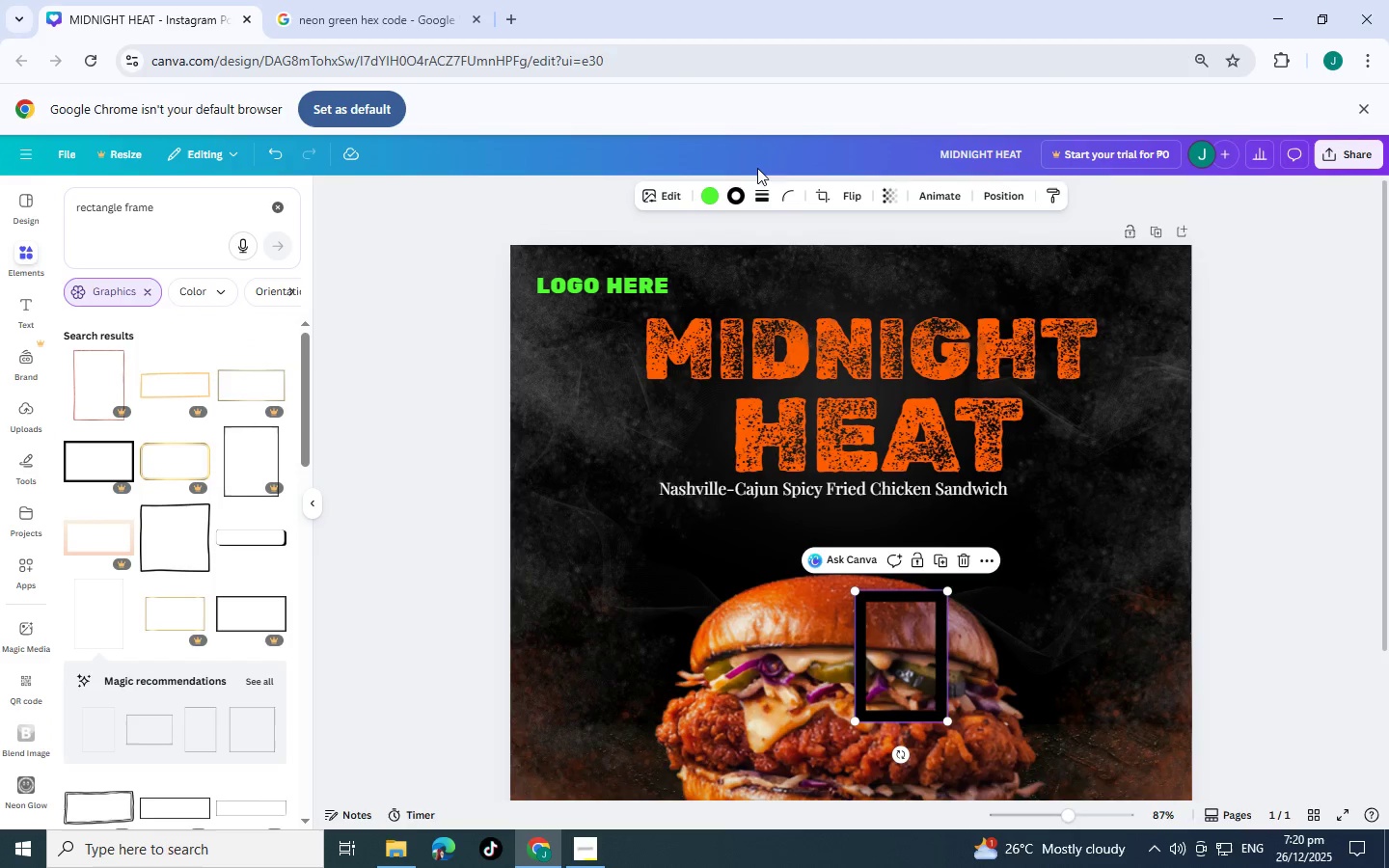 
left_click([732, 192])
 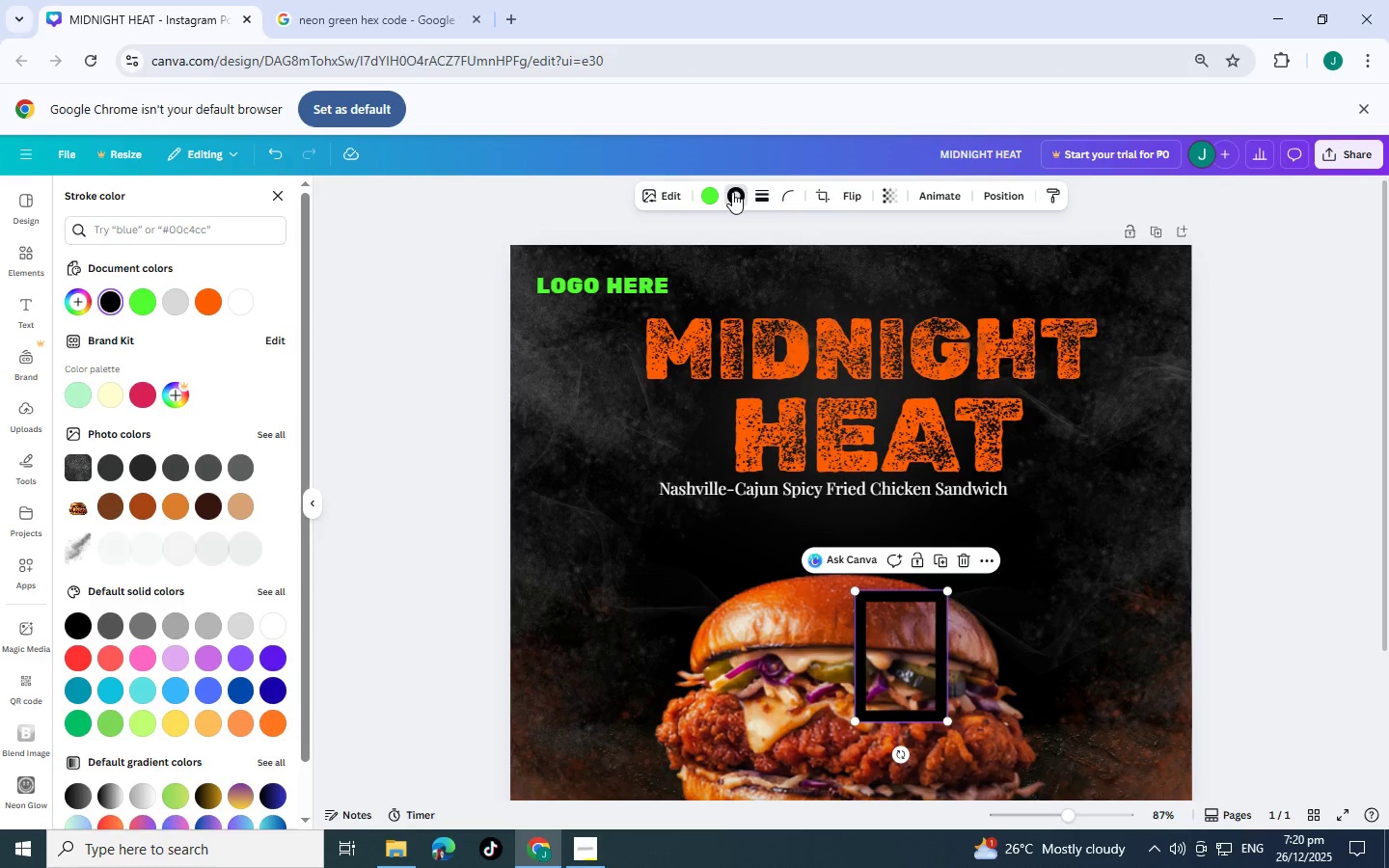 
left_click([732, 192])
 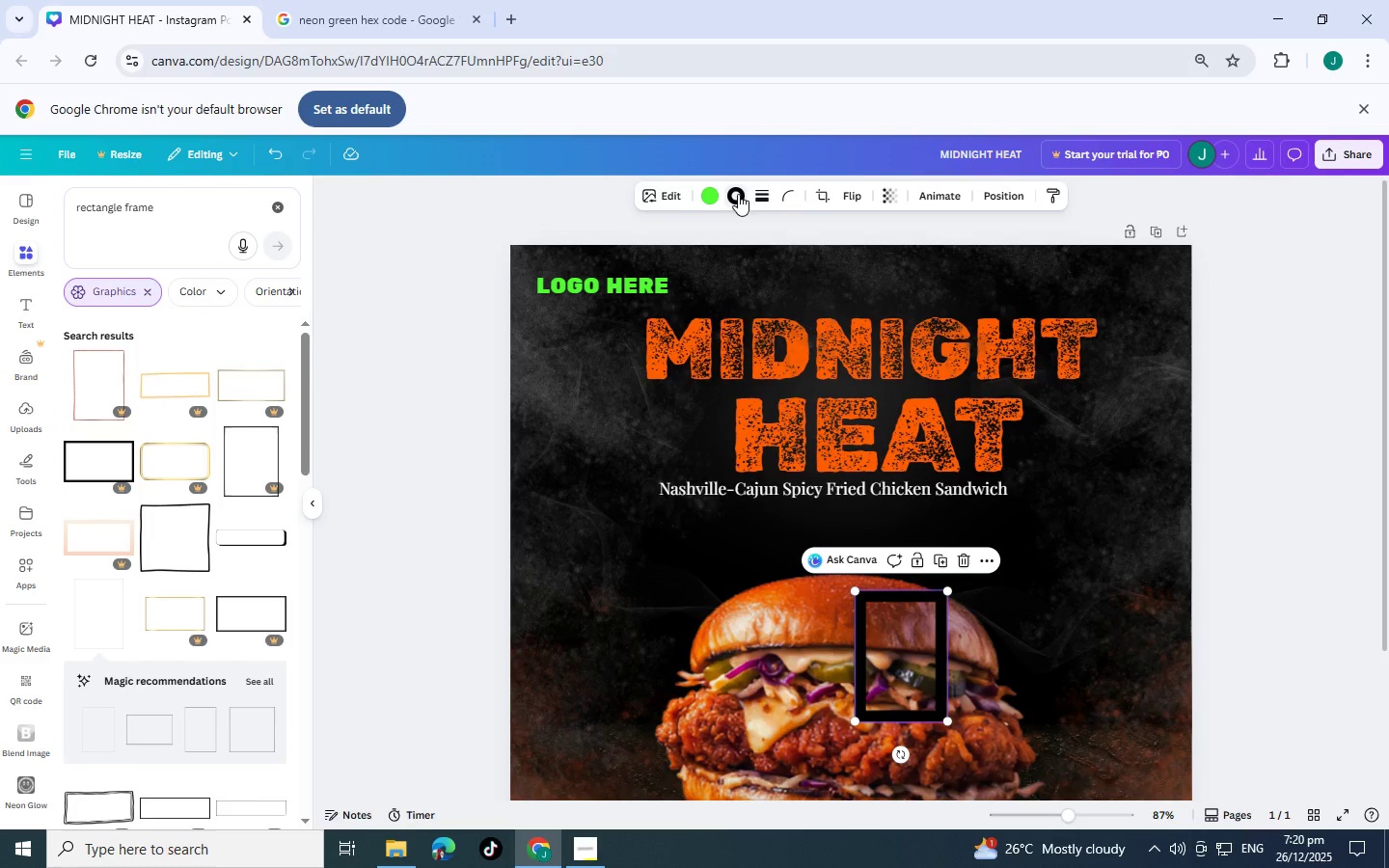 
left_click([738, 194])
 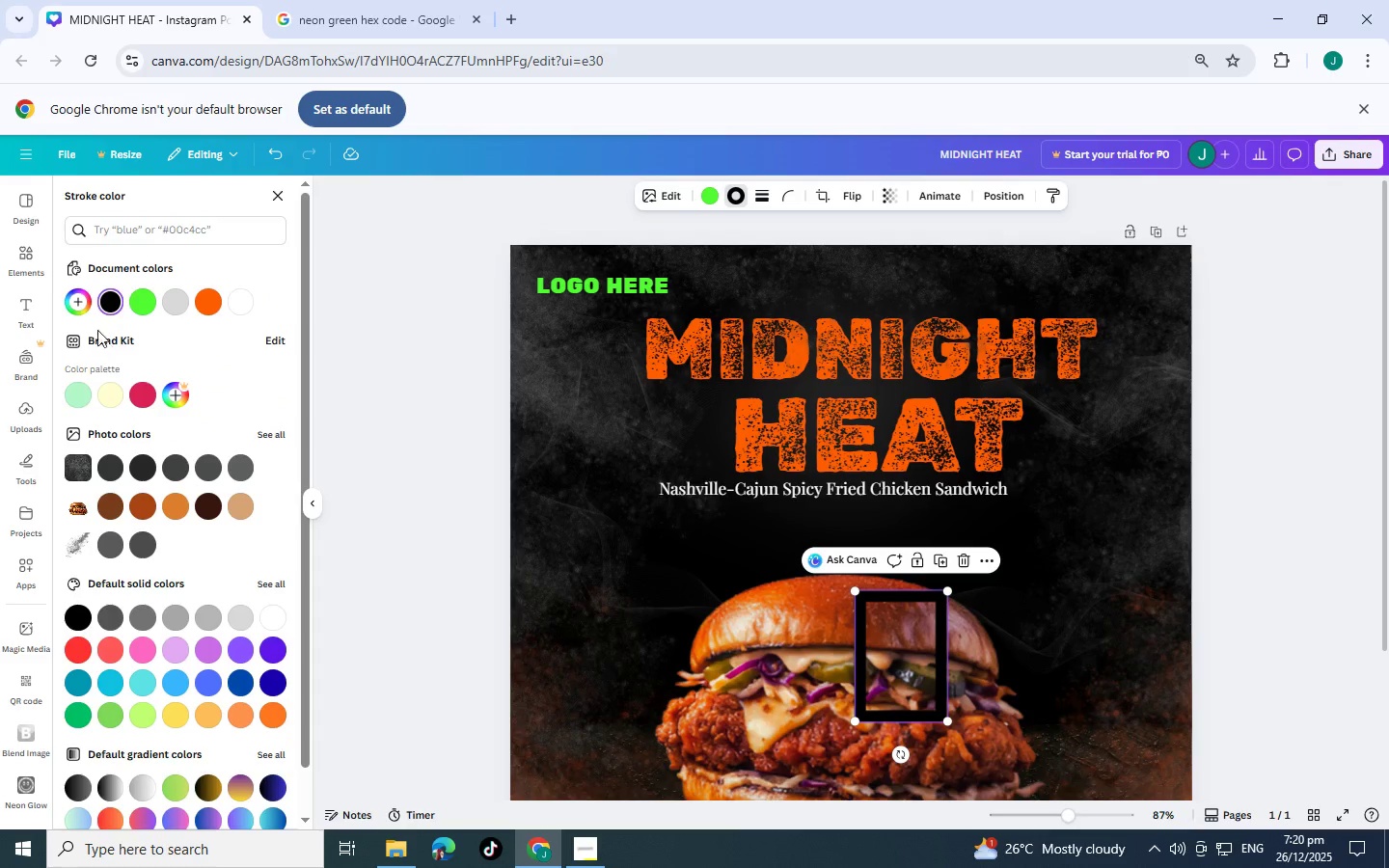 
left_click([133, 299])
 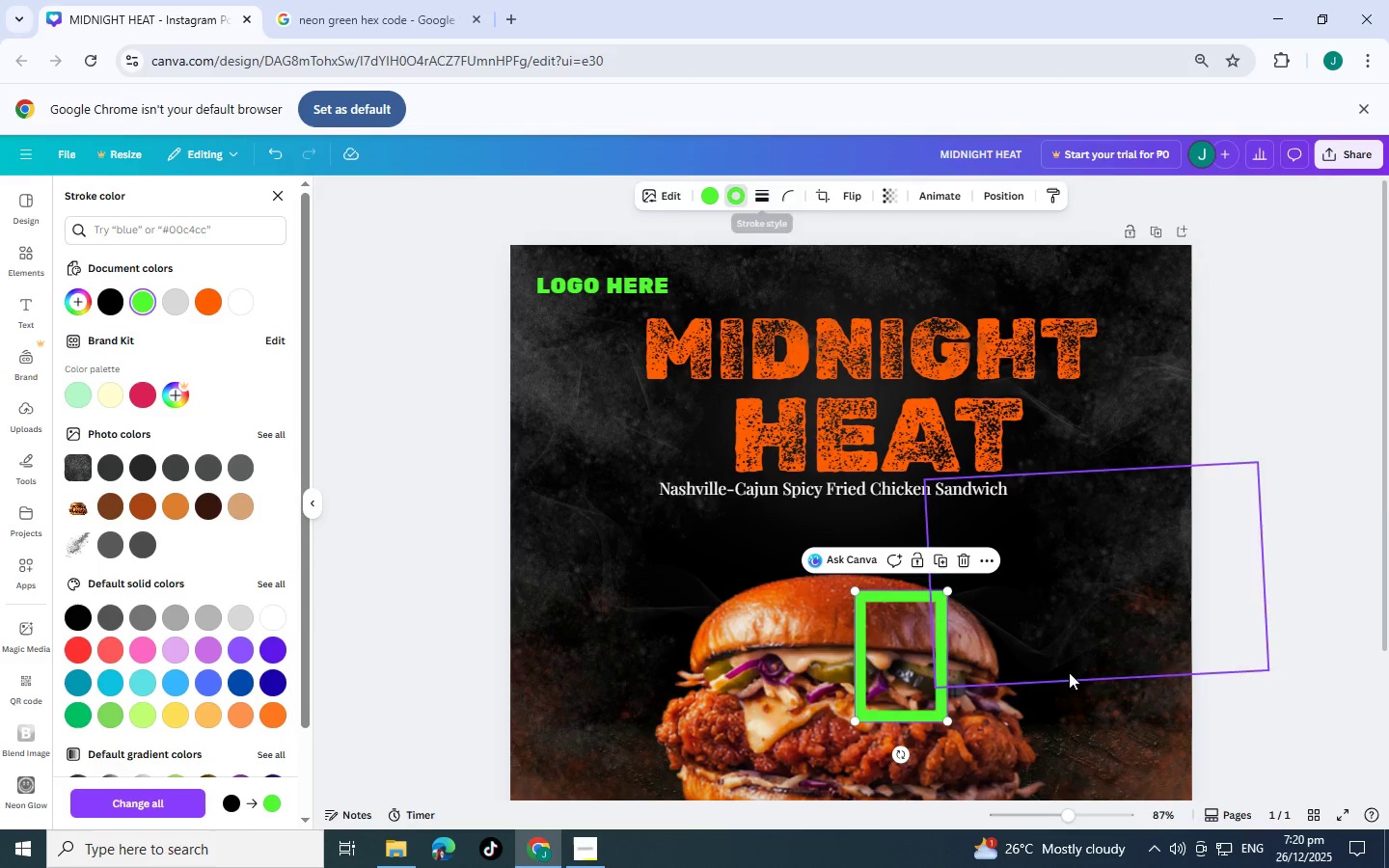 
left_click_drag(start_coordinate=[907, 752], to_coordinate=[1024, 650])
 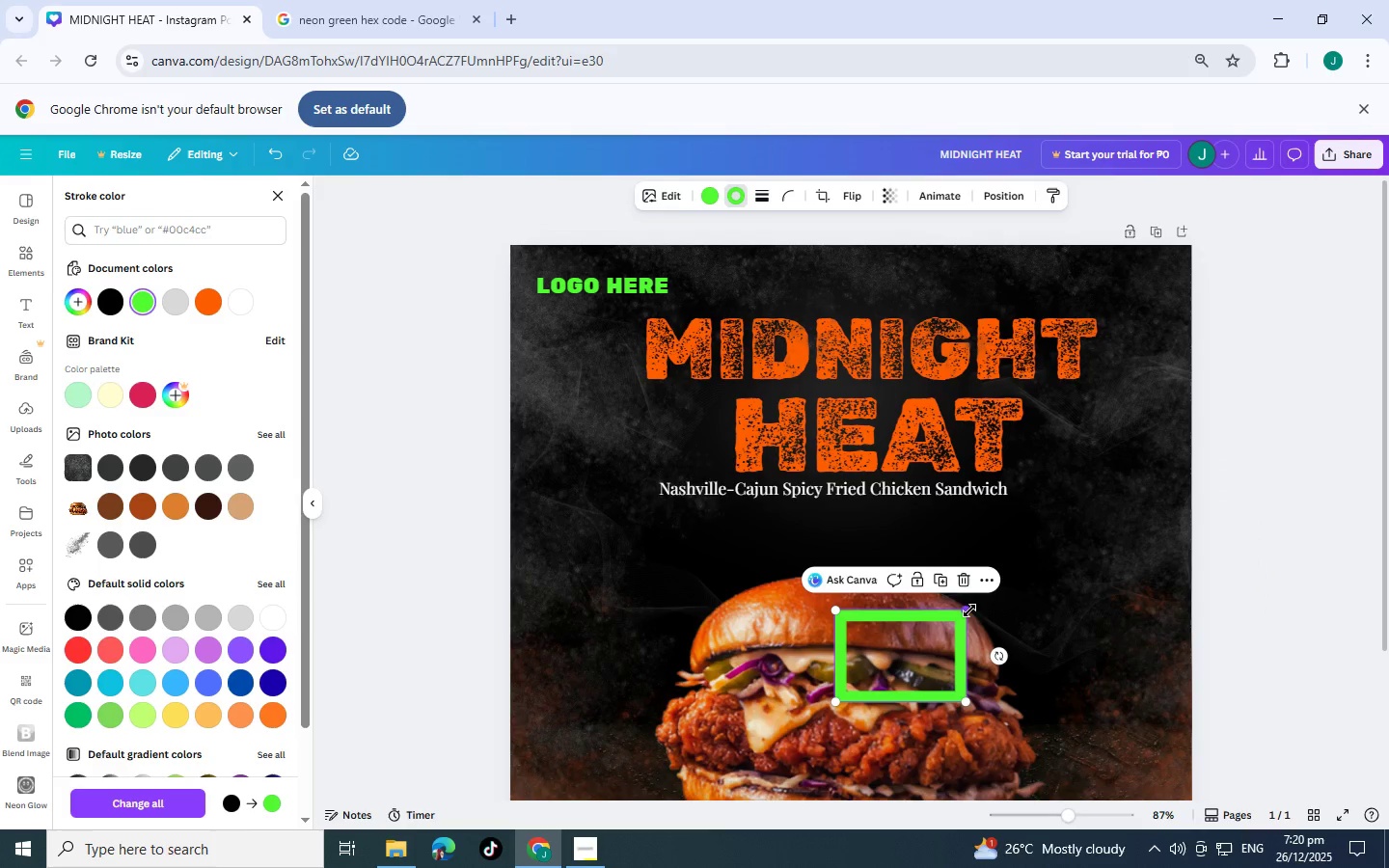 
left_click_drag(start_coordinate=[969, 610], to_coordinate=[940, 624])
 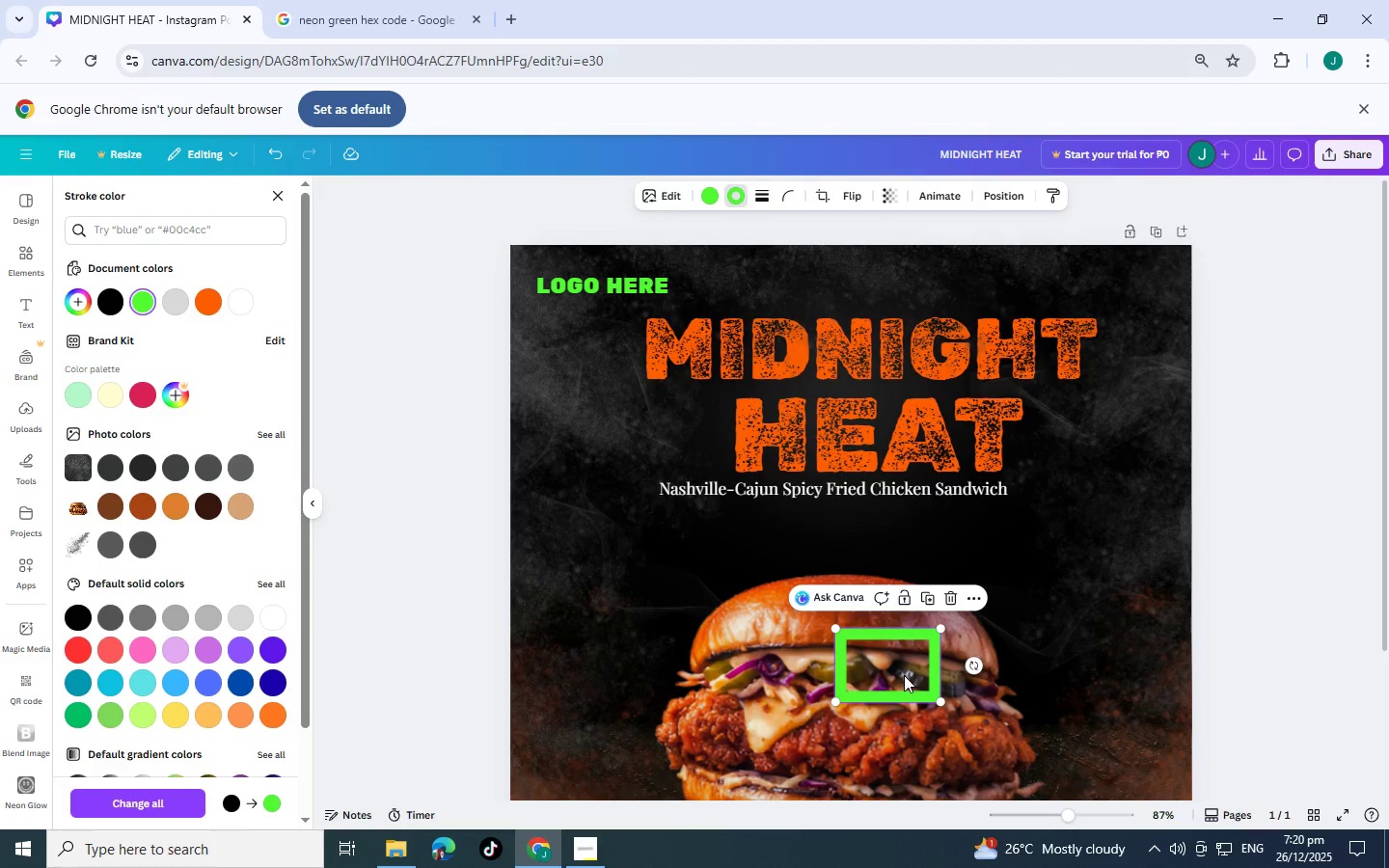 
left_click_drag(start_coordinate=[904, 675], to_coordinate=[590, 296])
 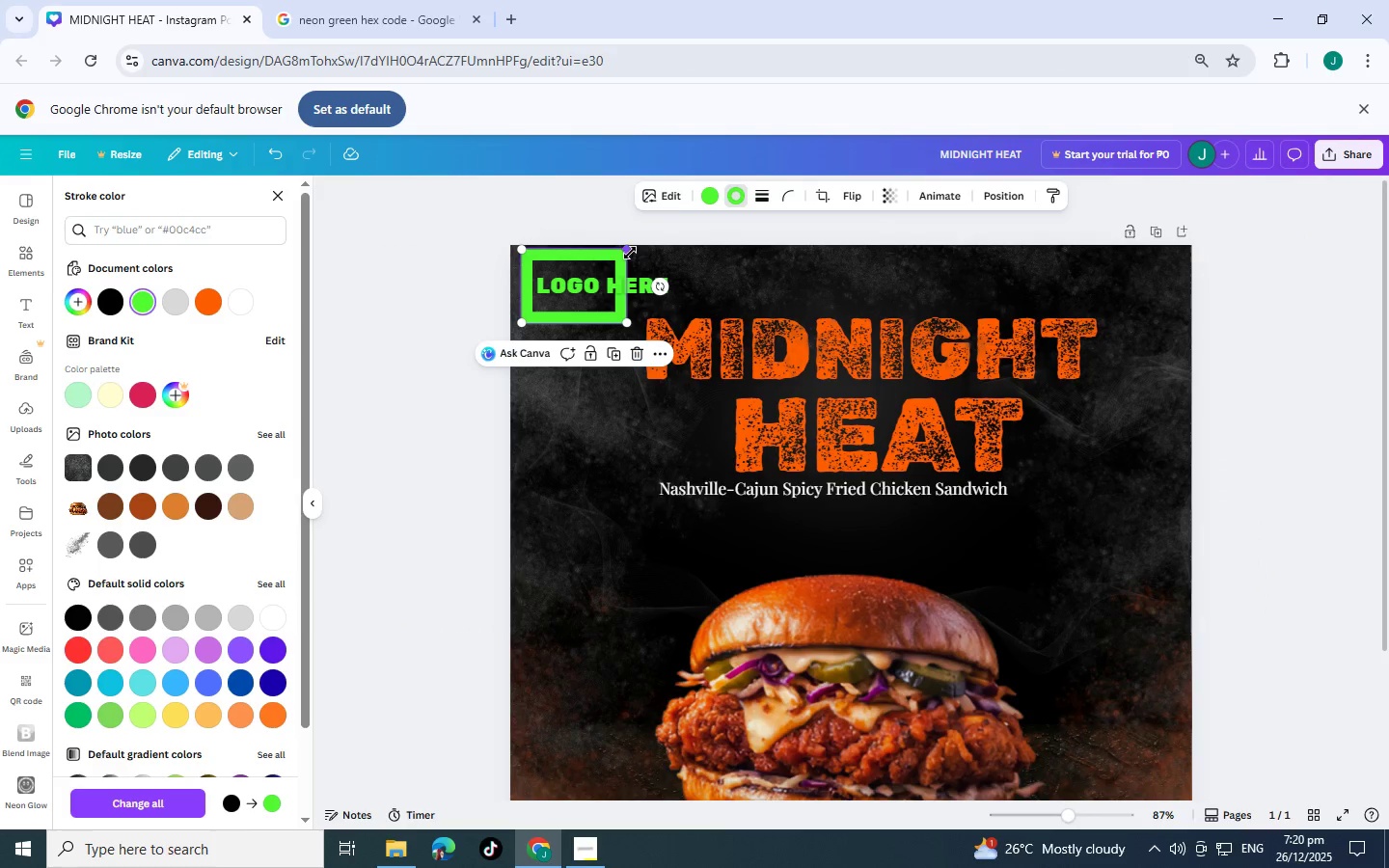 
left_click_drag(start_coordinate=[630, 253], to_coordinate=[709, 247])
 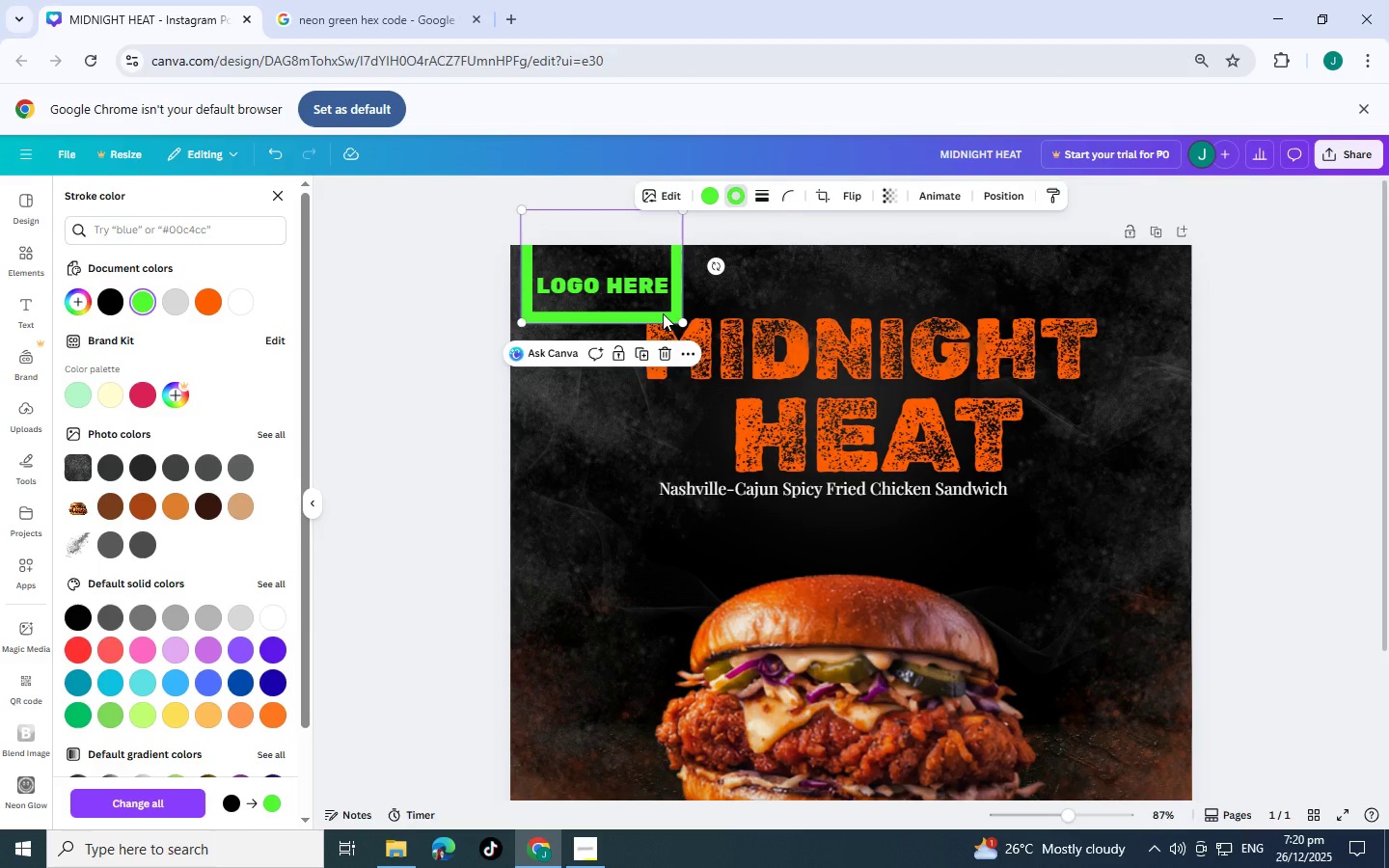 
left_click_drag(start_coordinate=[663, 313], to_coordinate=[667, 307])
 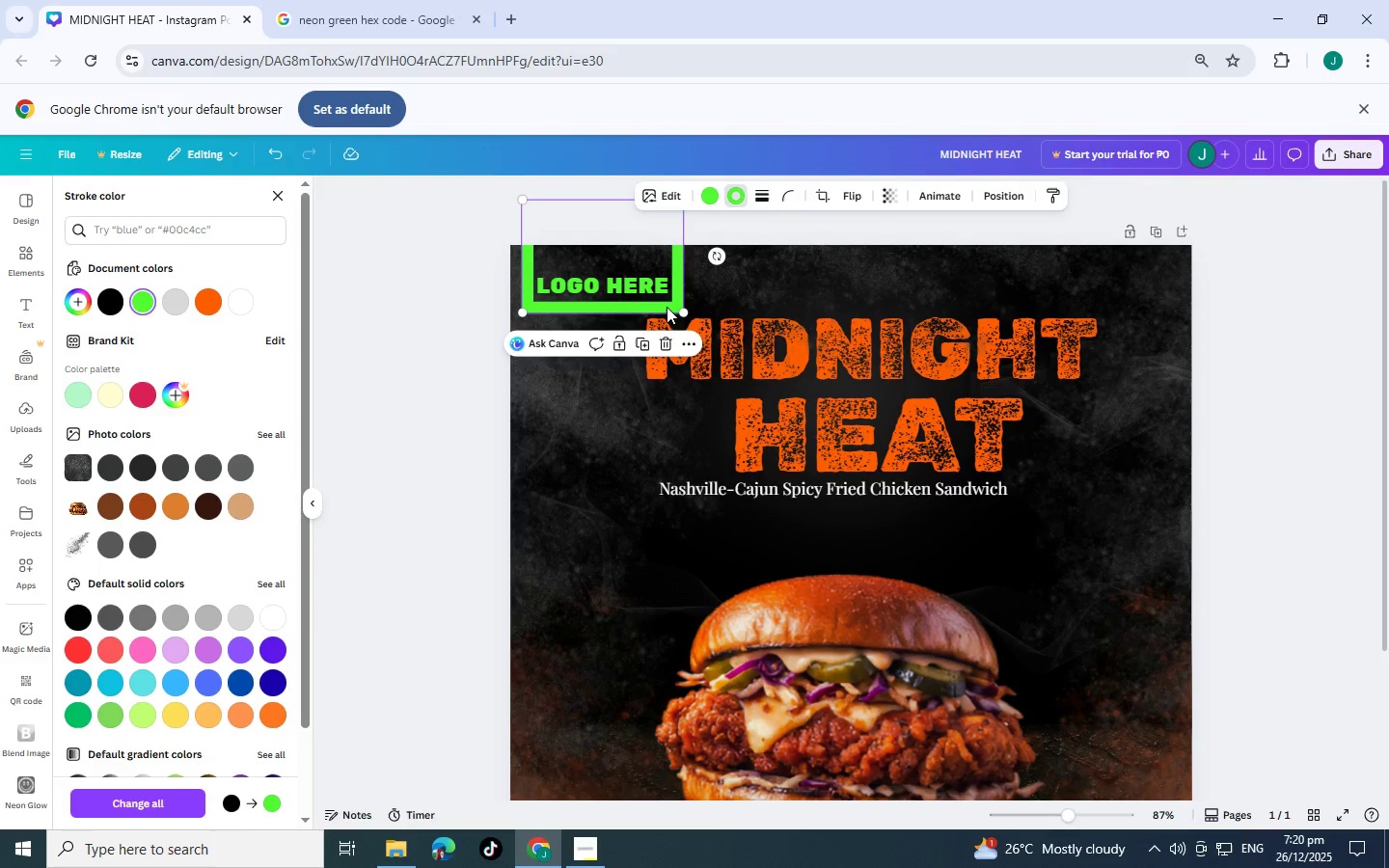 
key(Control+C)
 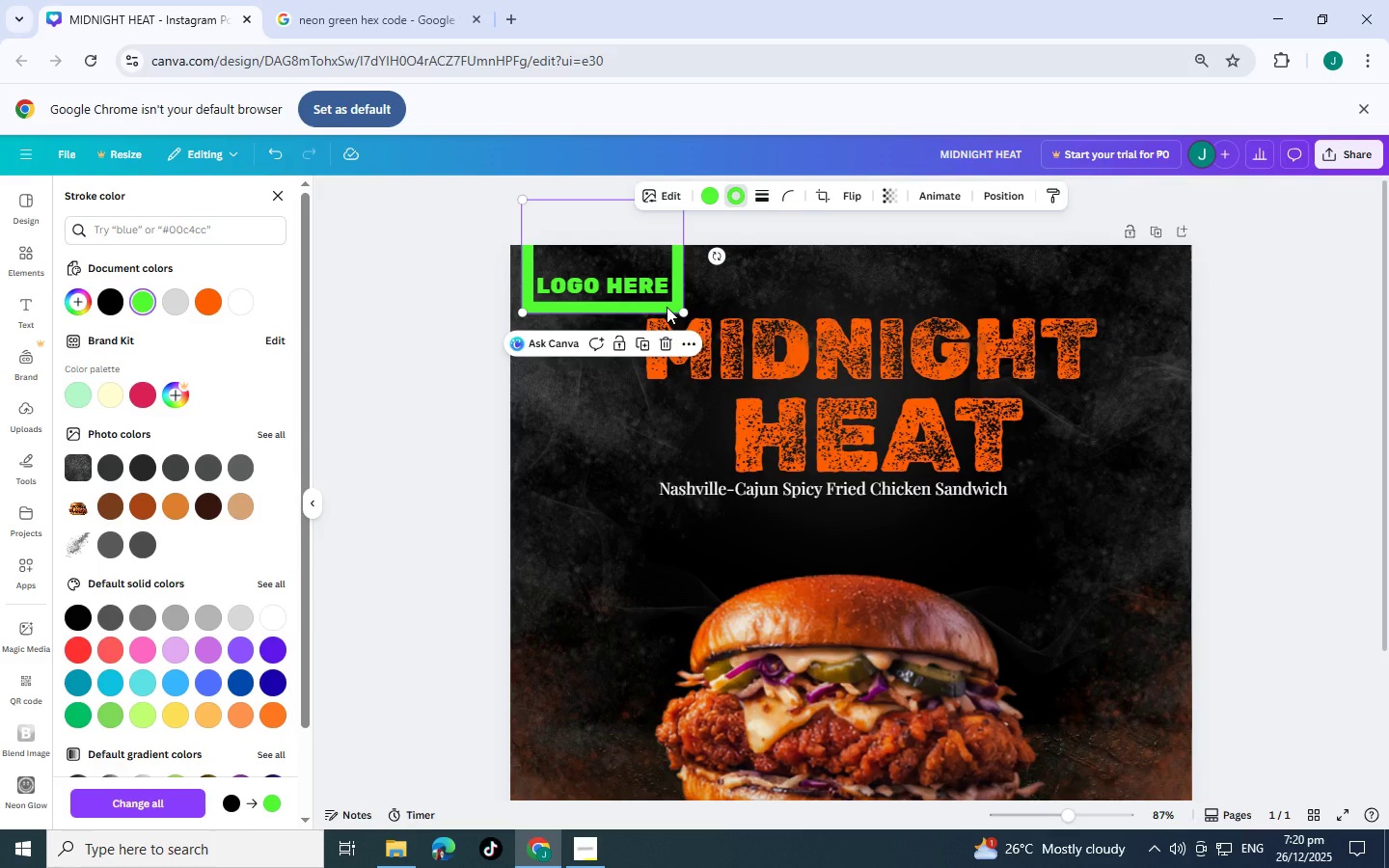 
key(Control+V)
 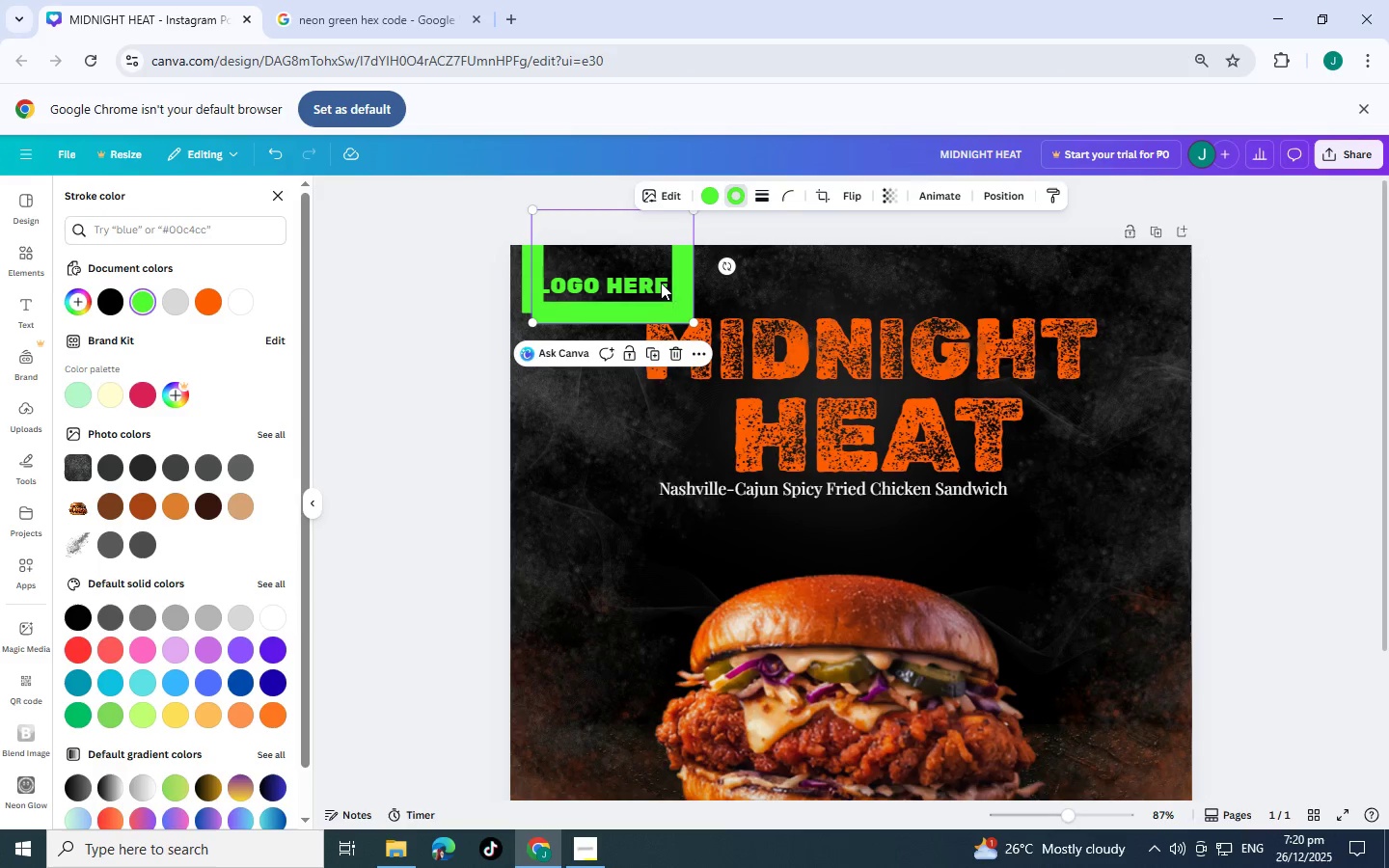 
left_click_drag(start_coordinate=[661, 284], to_coordinate=[649, 318])
 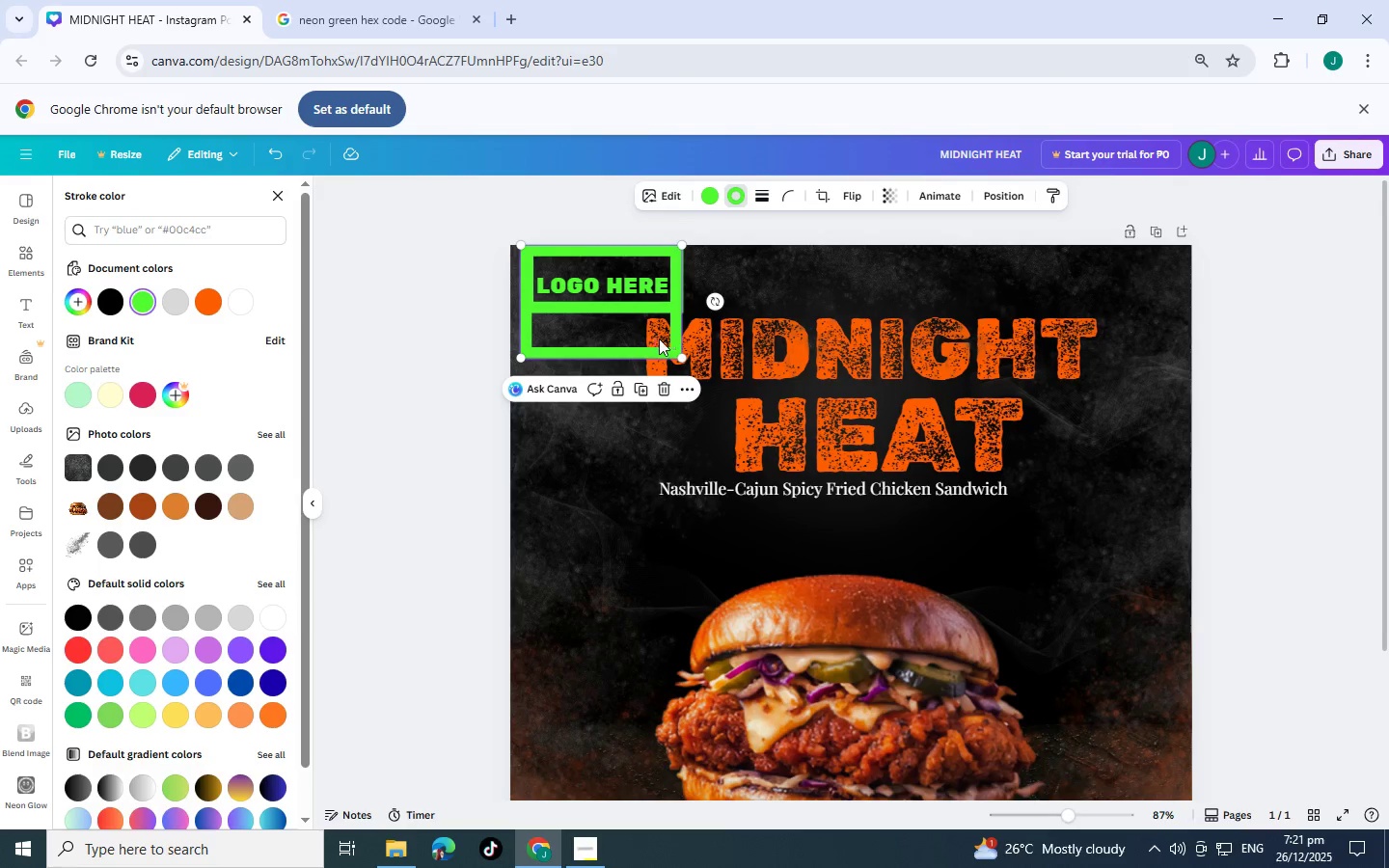 
left_click([662, 388])
 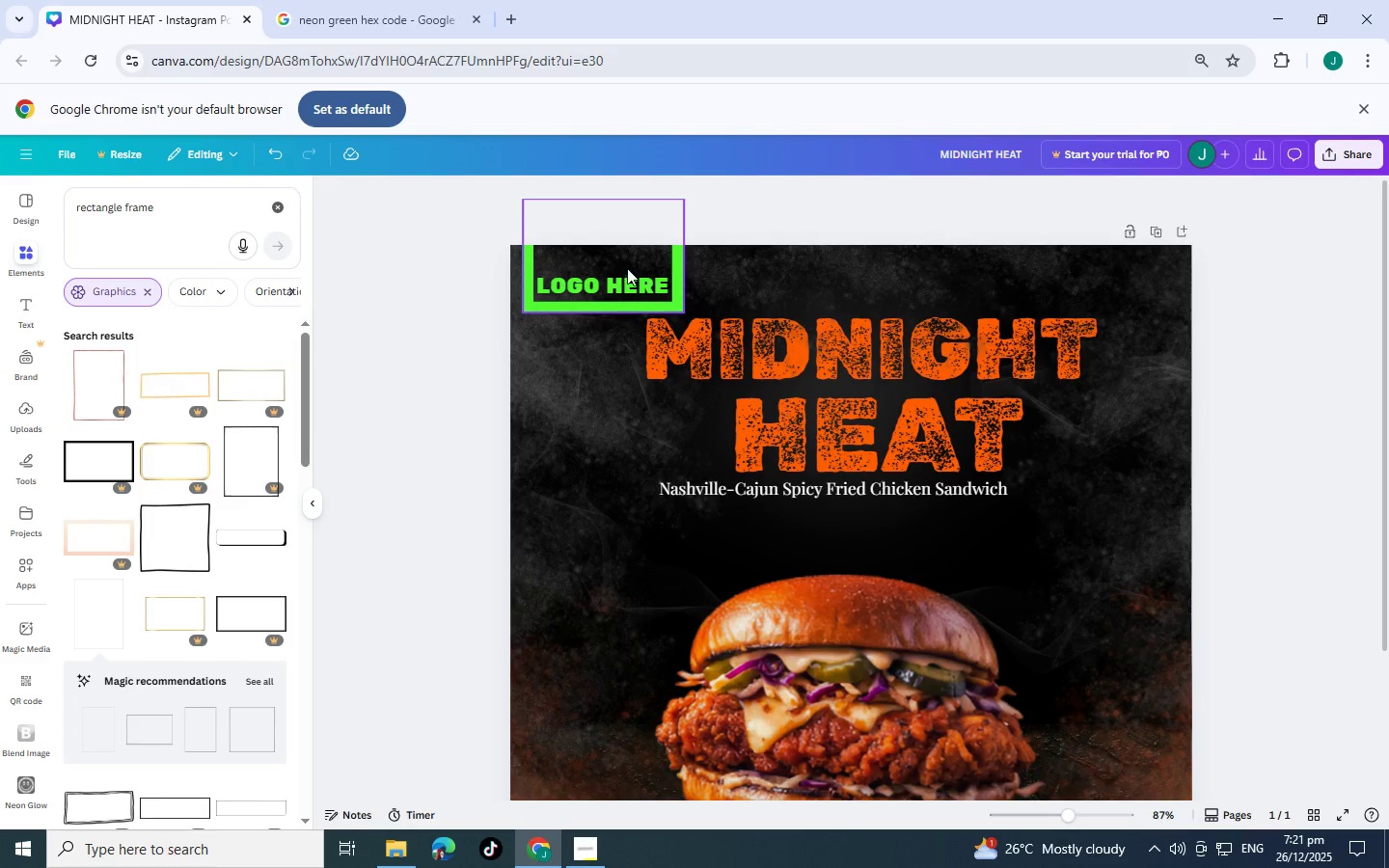 
left_click([643, 266])
 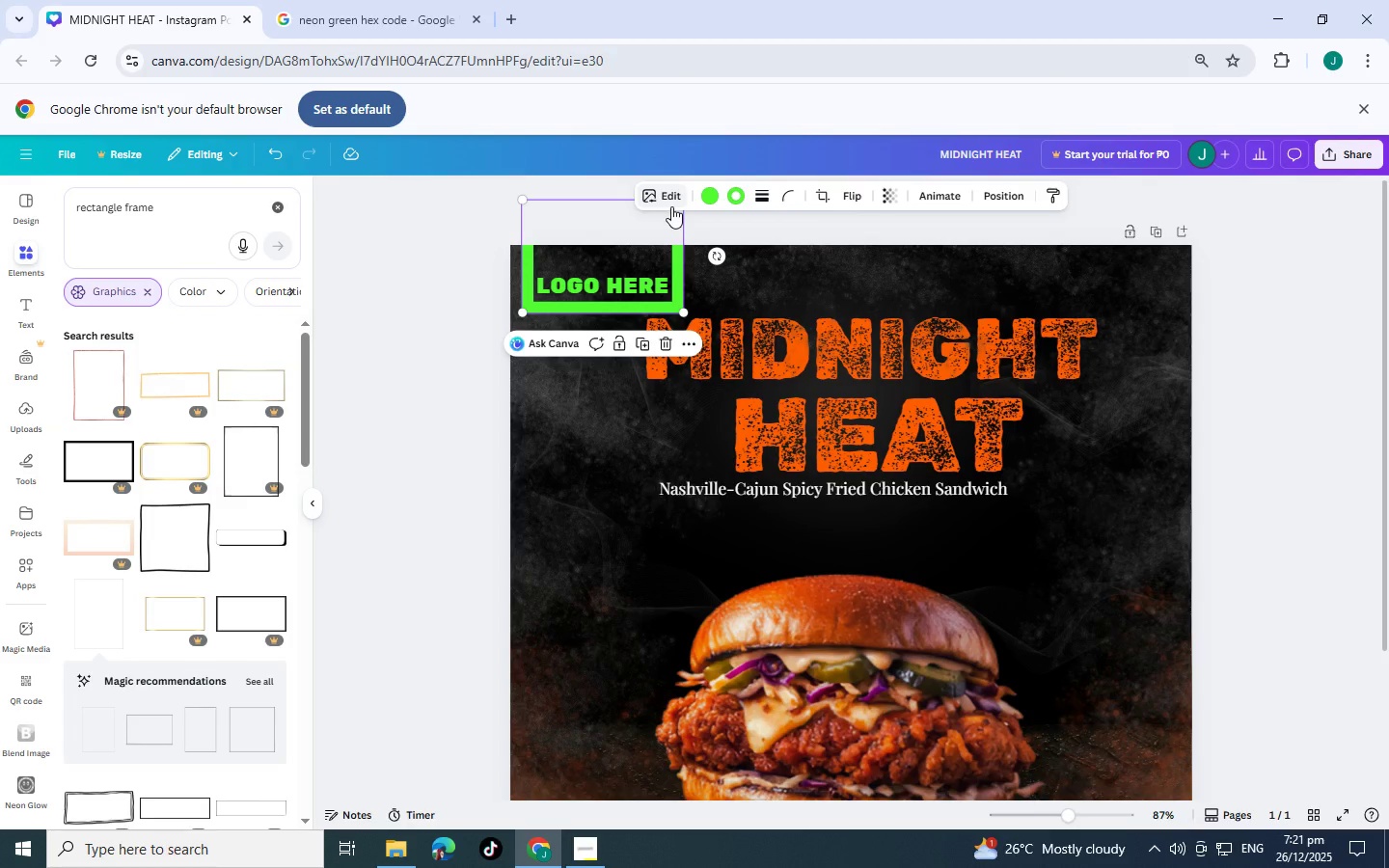 
wait(6.78)
 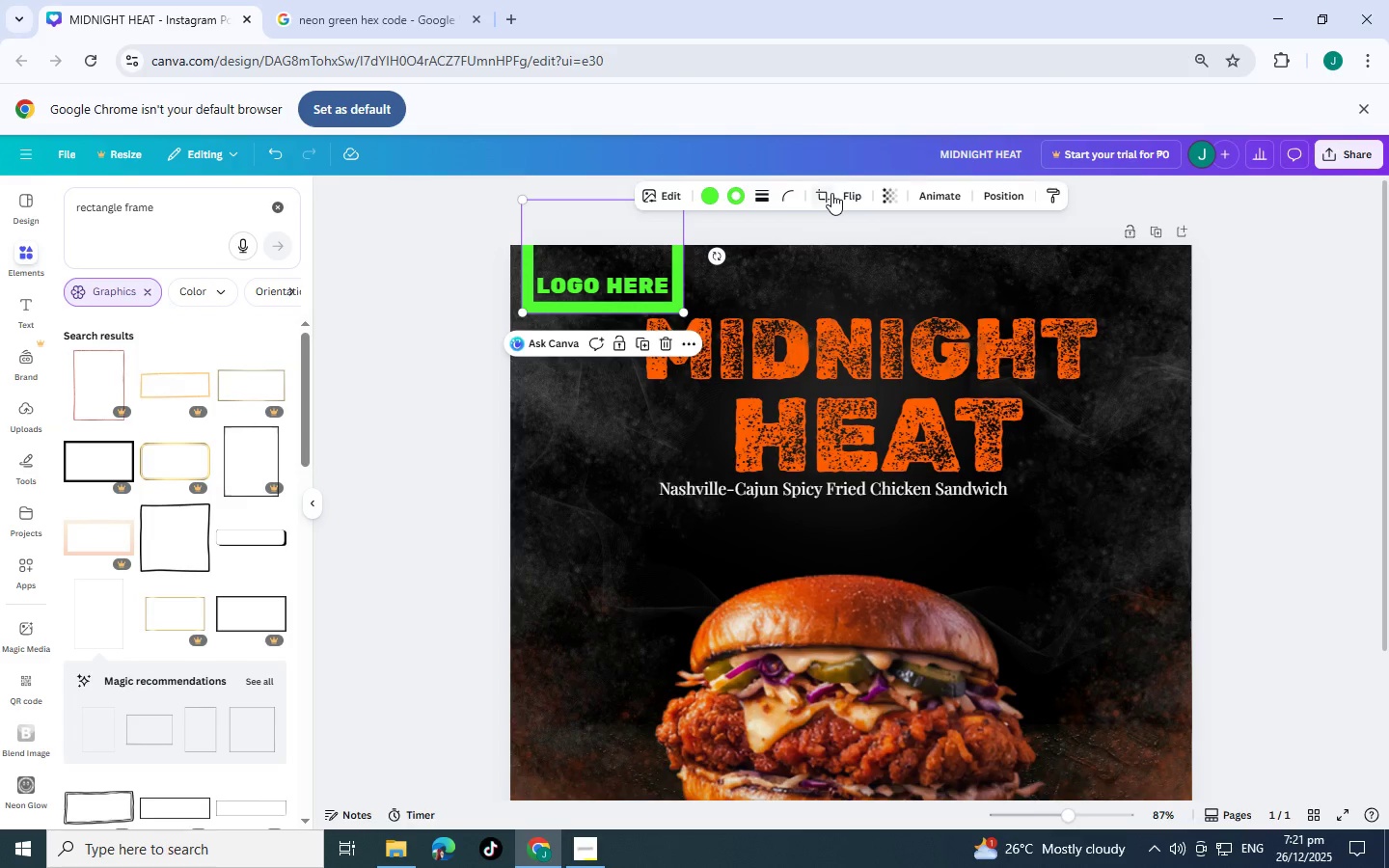 
left_click([666, 349])
 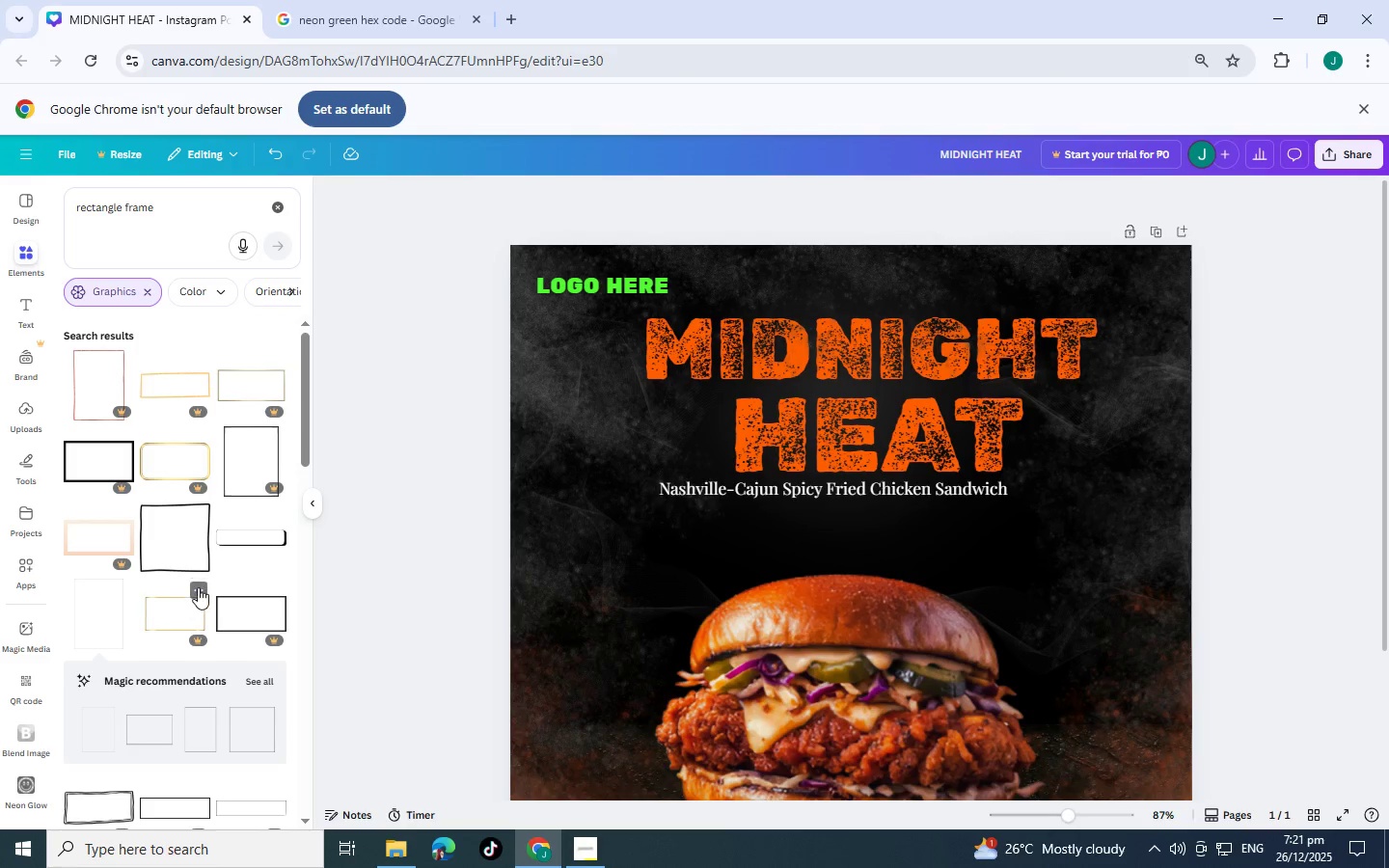 
scroll: coordinate [245, 723], scroll_direction: down, amount: 3.0
 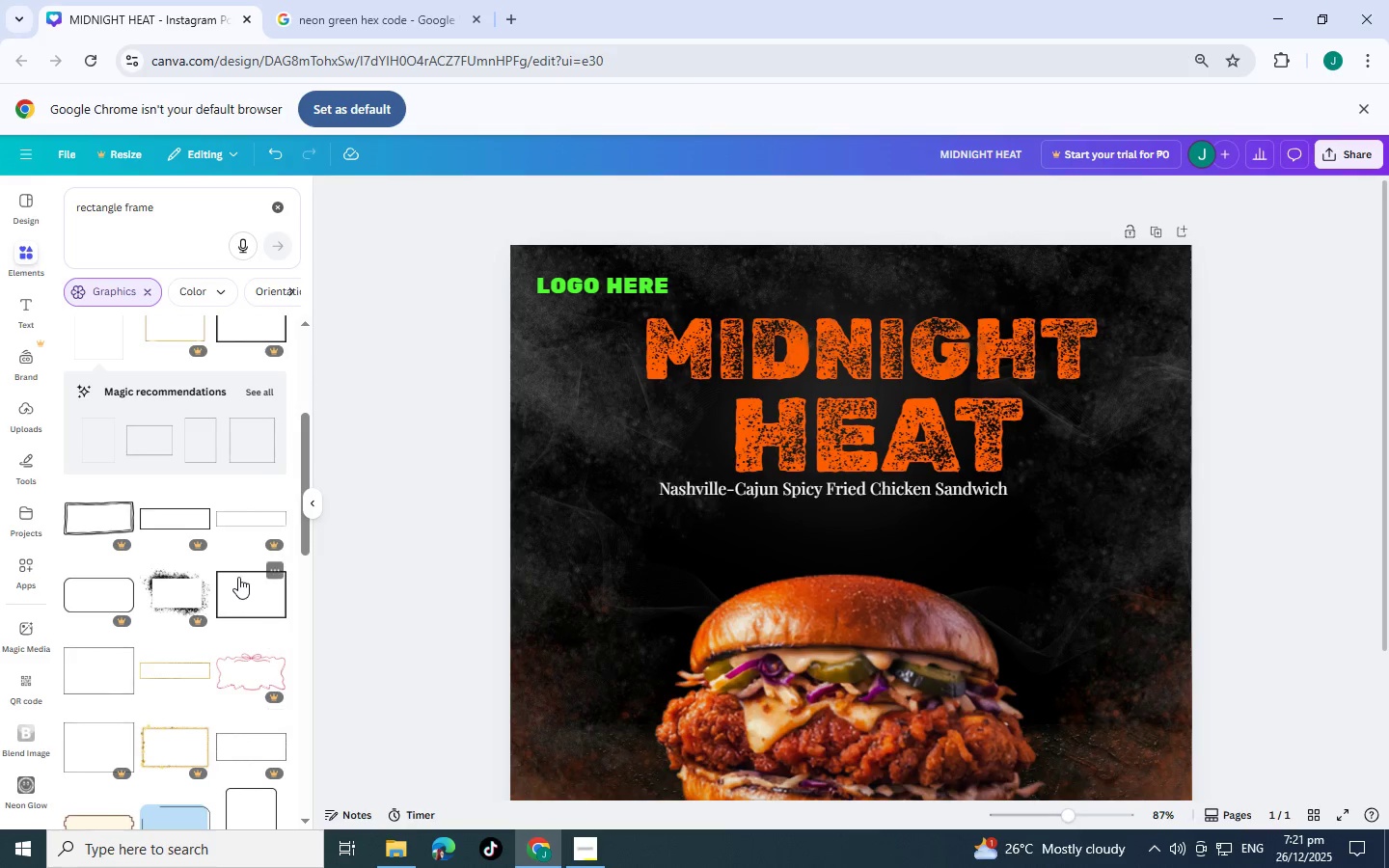 
left_click([240, 579])
 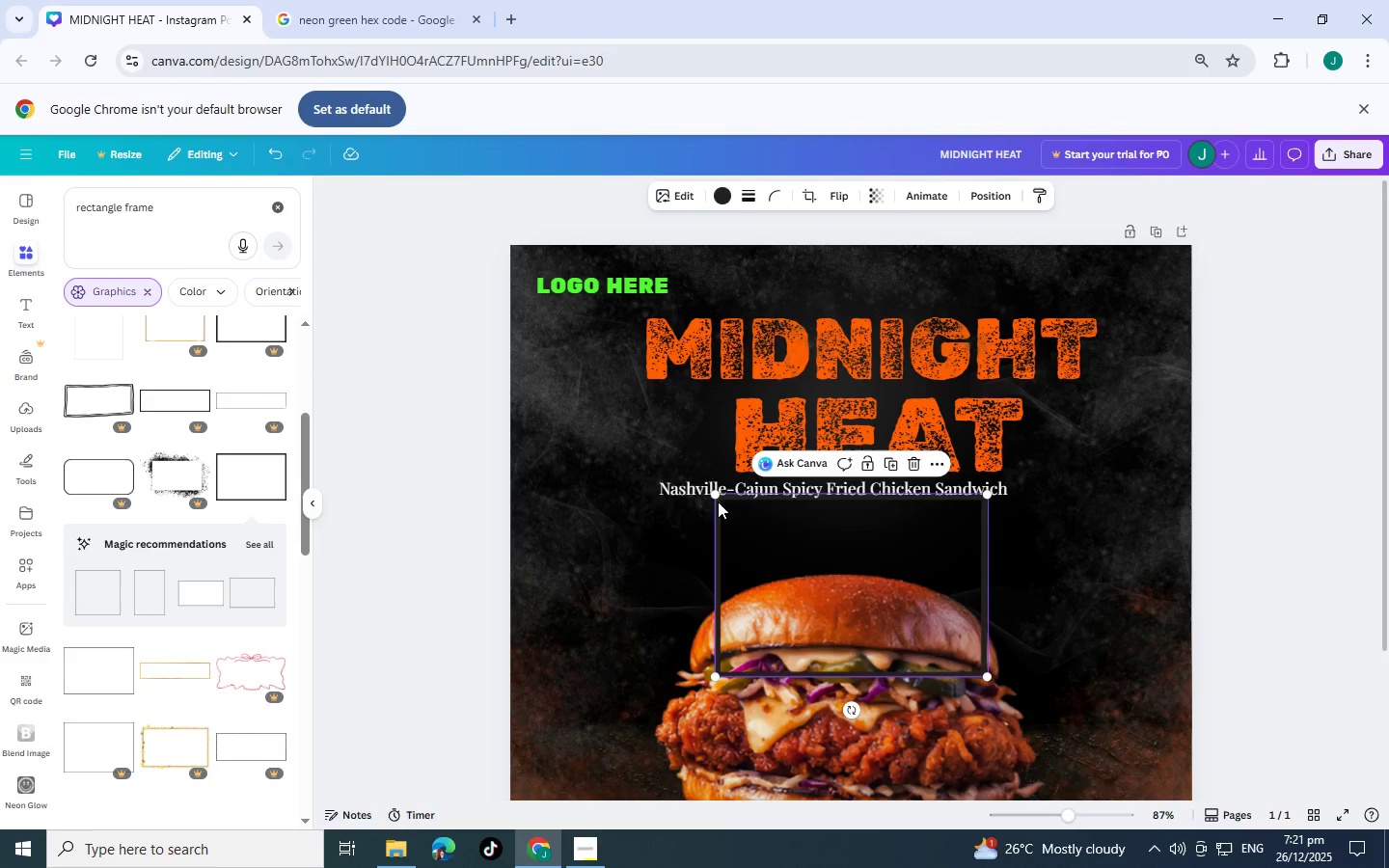 
left_click_drag(start_coordinate=[715, 496], to_coordinate=[945, 620])
 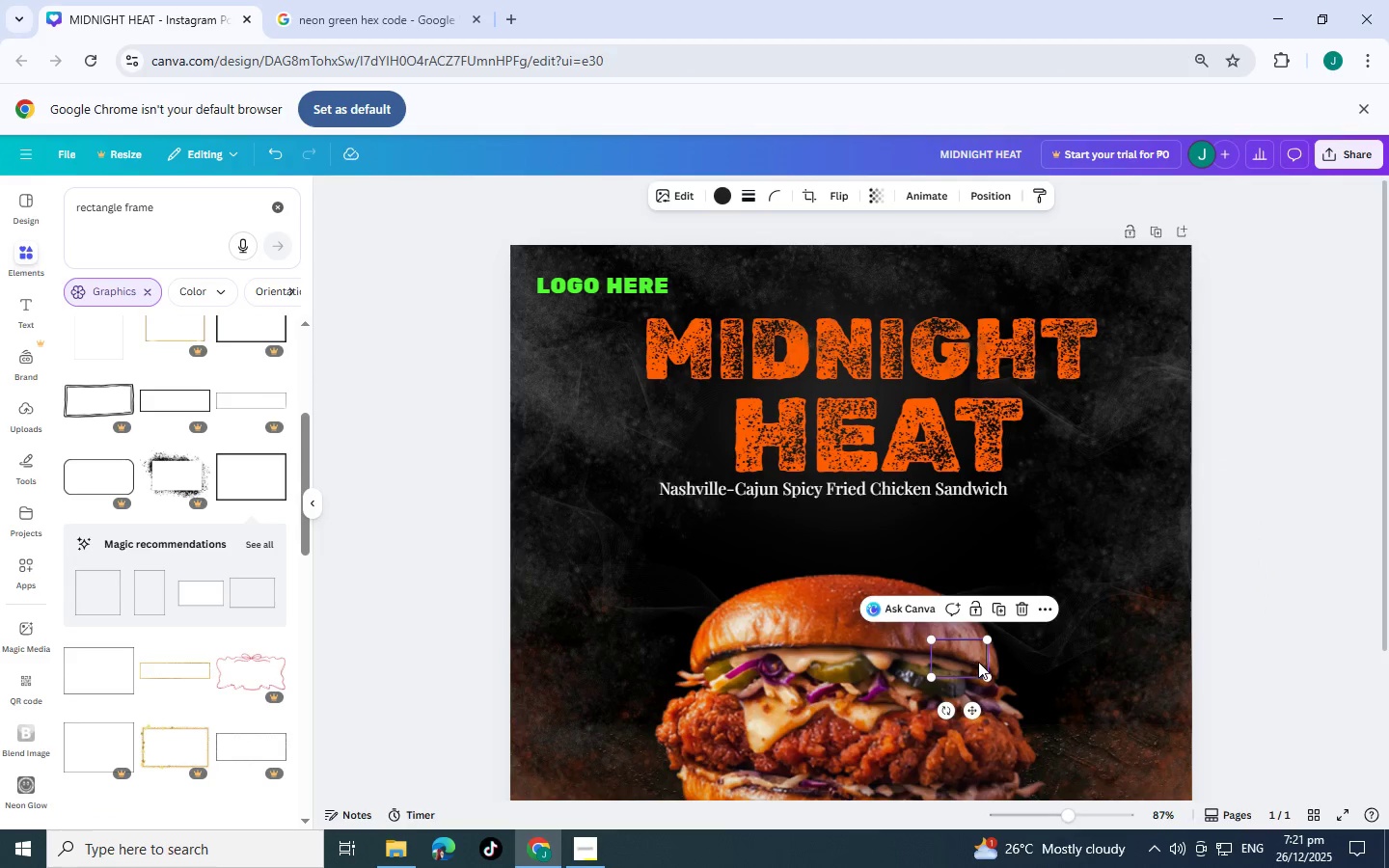 
left_click_drag(start_coordinate=[978, 662], to_coordinate=[575, 286])
 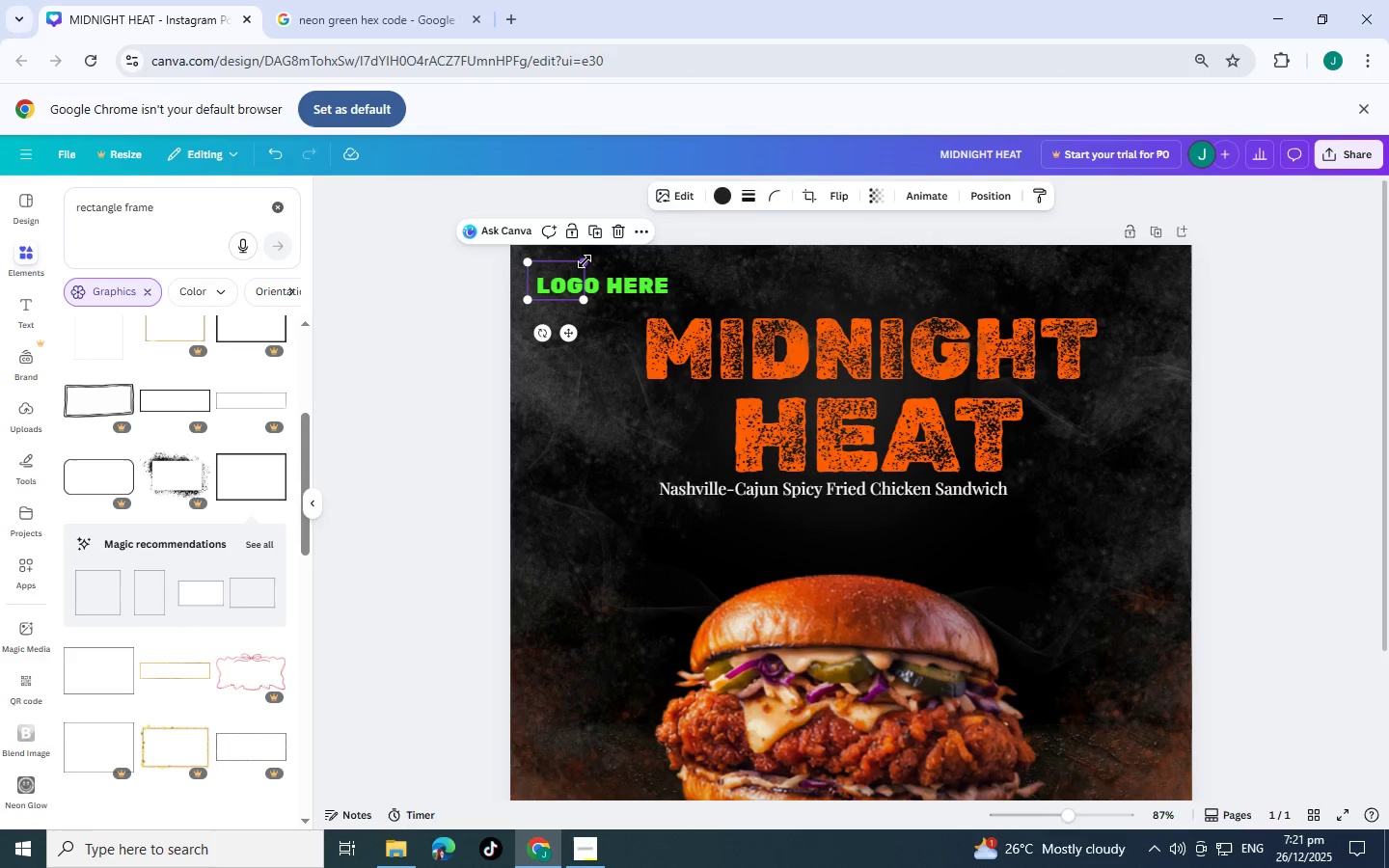 
left_click_drag(start_coordinate=[585, 259], to_coordinate=[723, 254])
 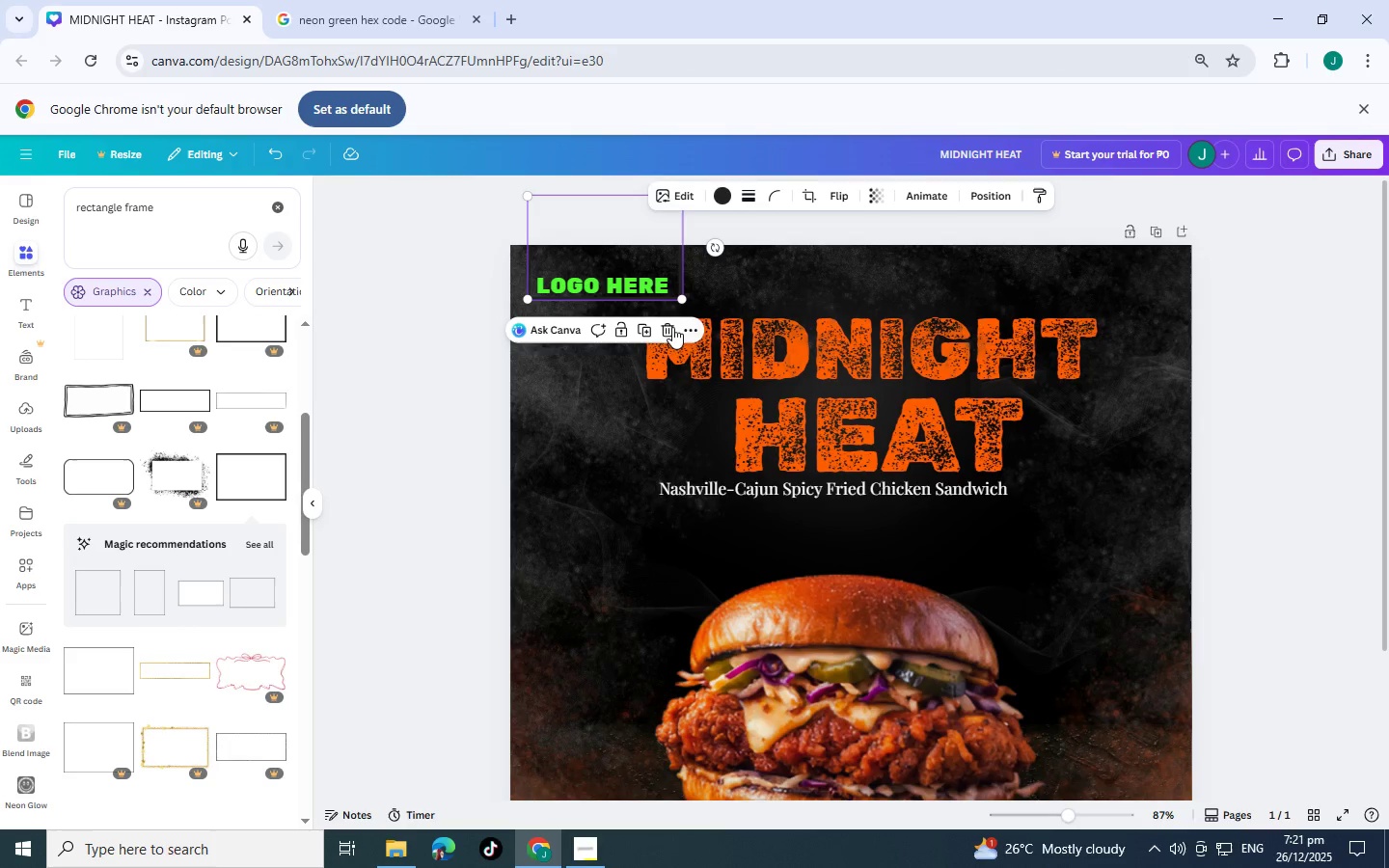 
left_click([664, 330])
 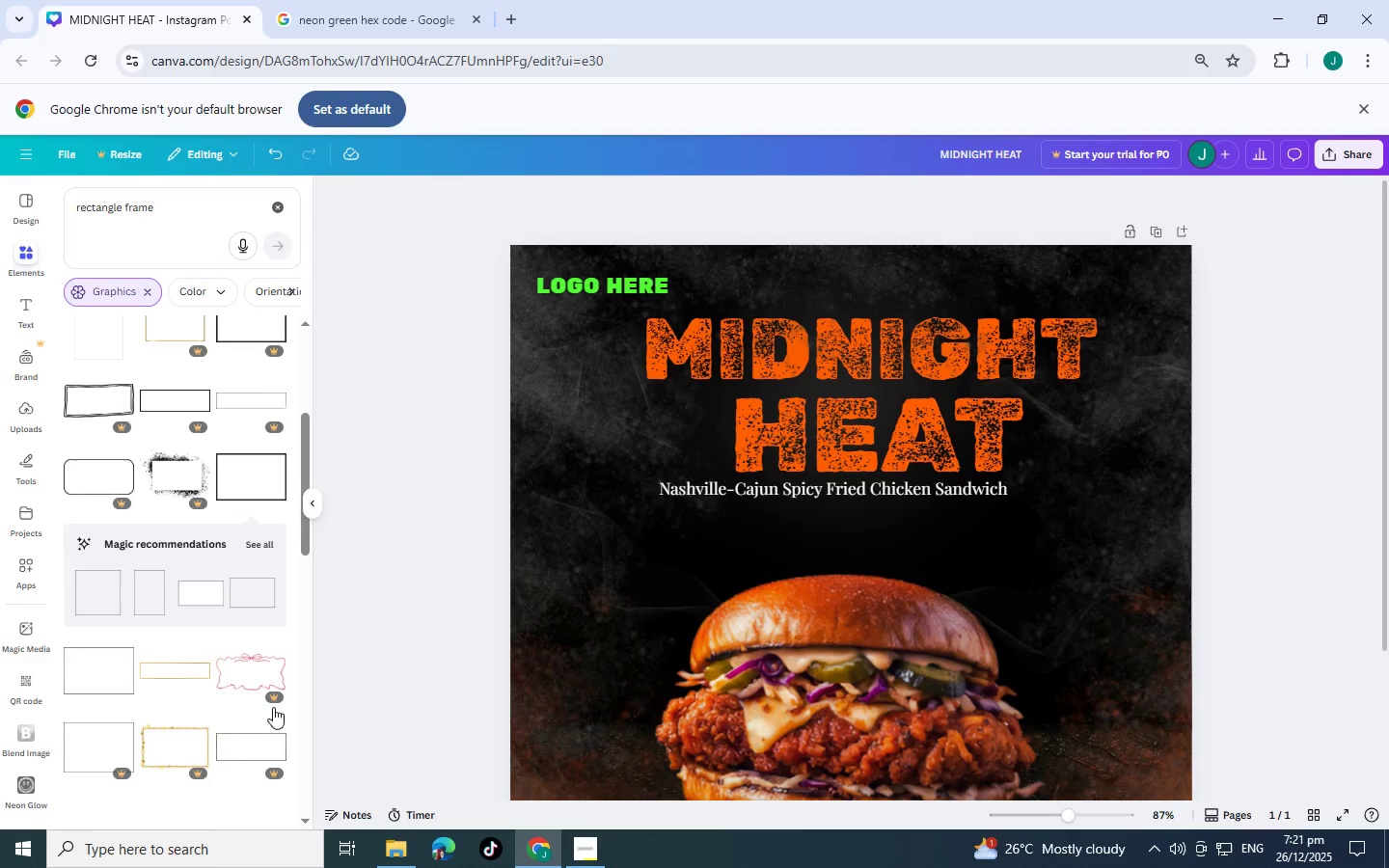 
scroll: coordinate [155, 700], scroll_direction: down, amount: 9.0
 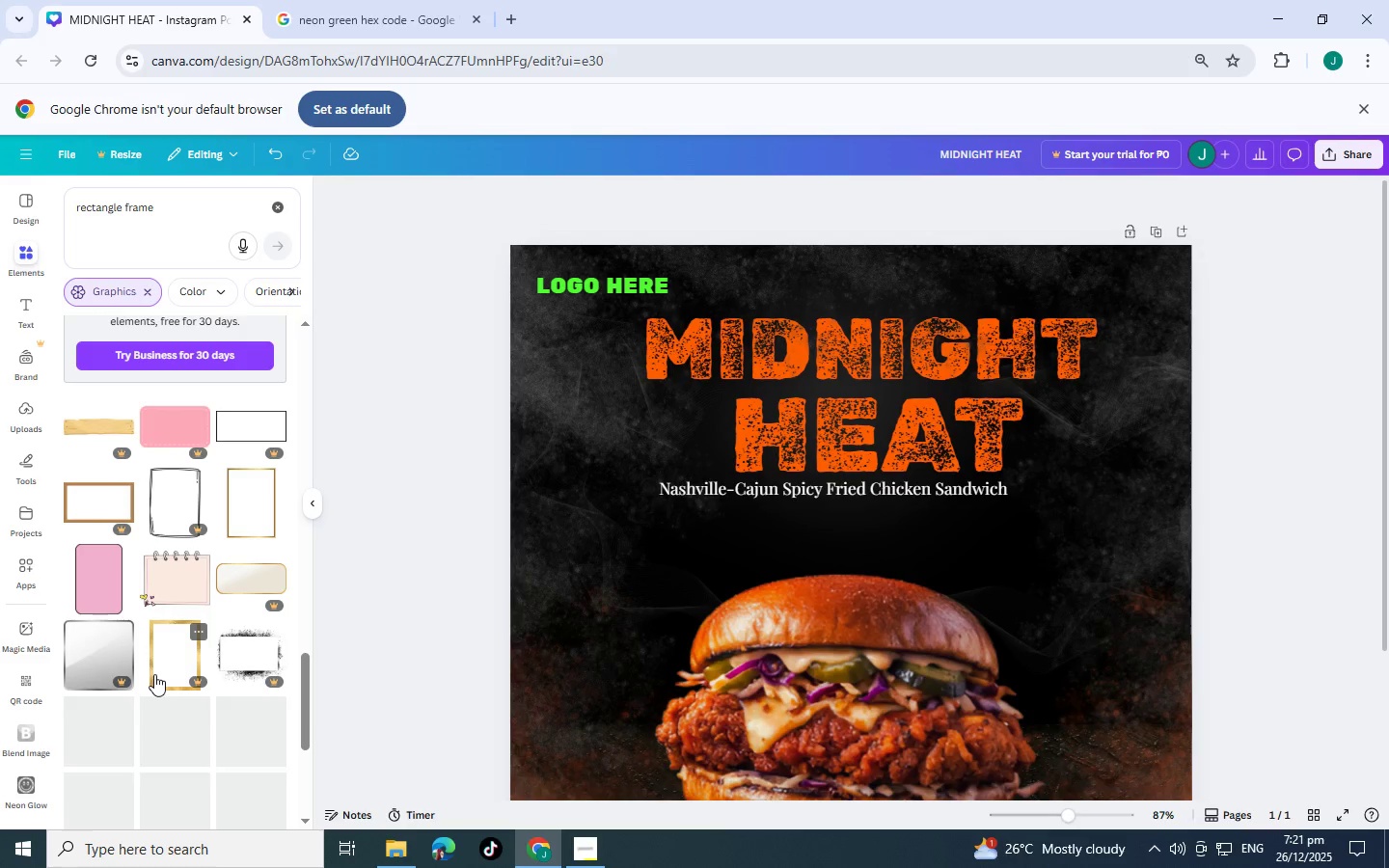 
scroll: coordinate [161, 677], scroll_direction: down, amount: 8.0
 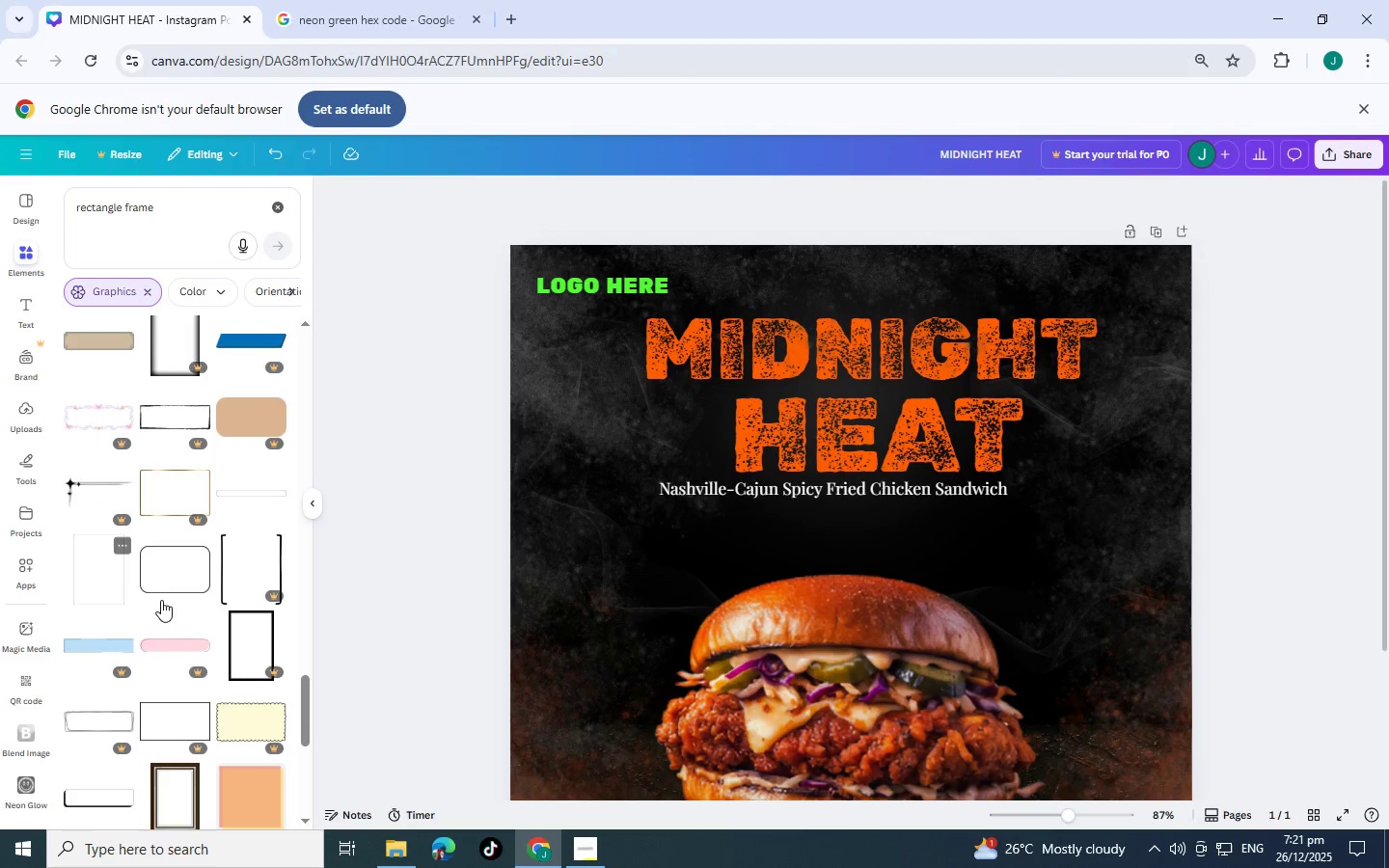 
scroll: coordinate [165, 601], scroll_direction: down, amount: 2.0
 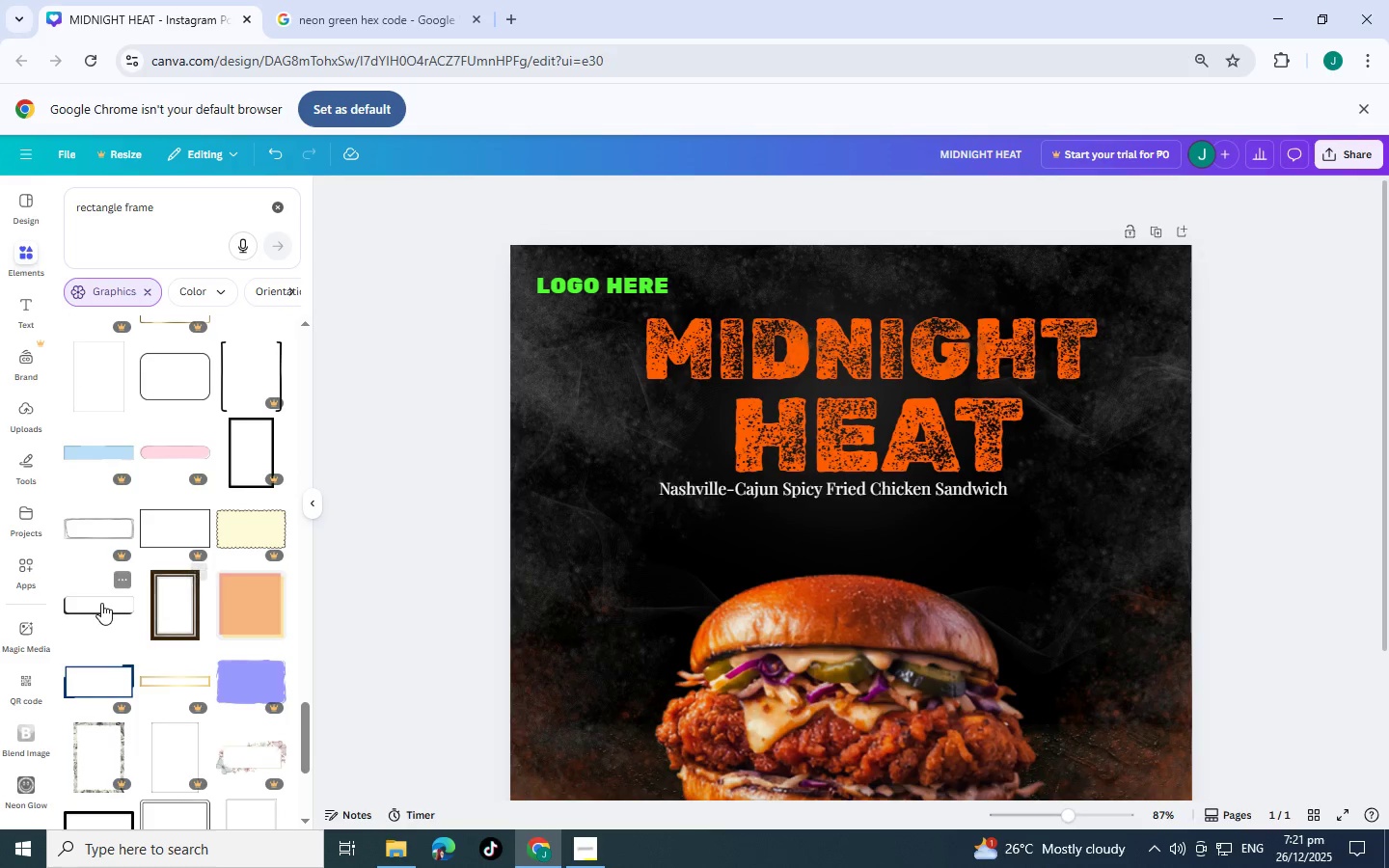 
left_click([101, 603])
 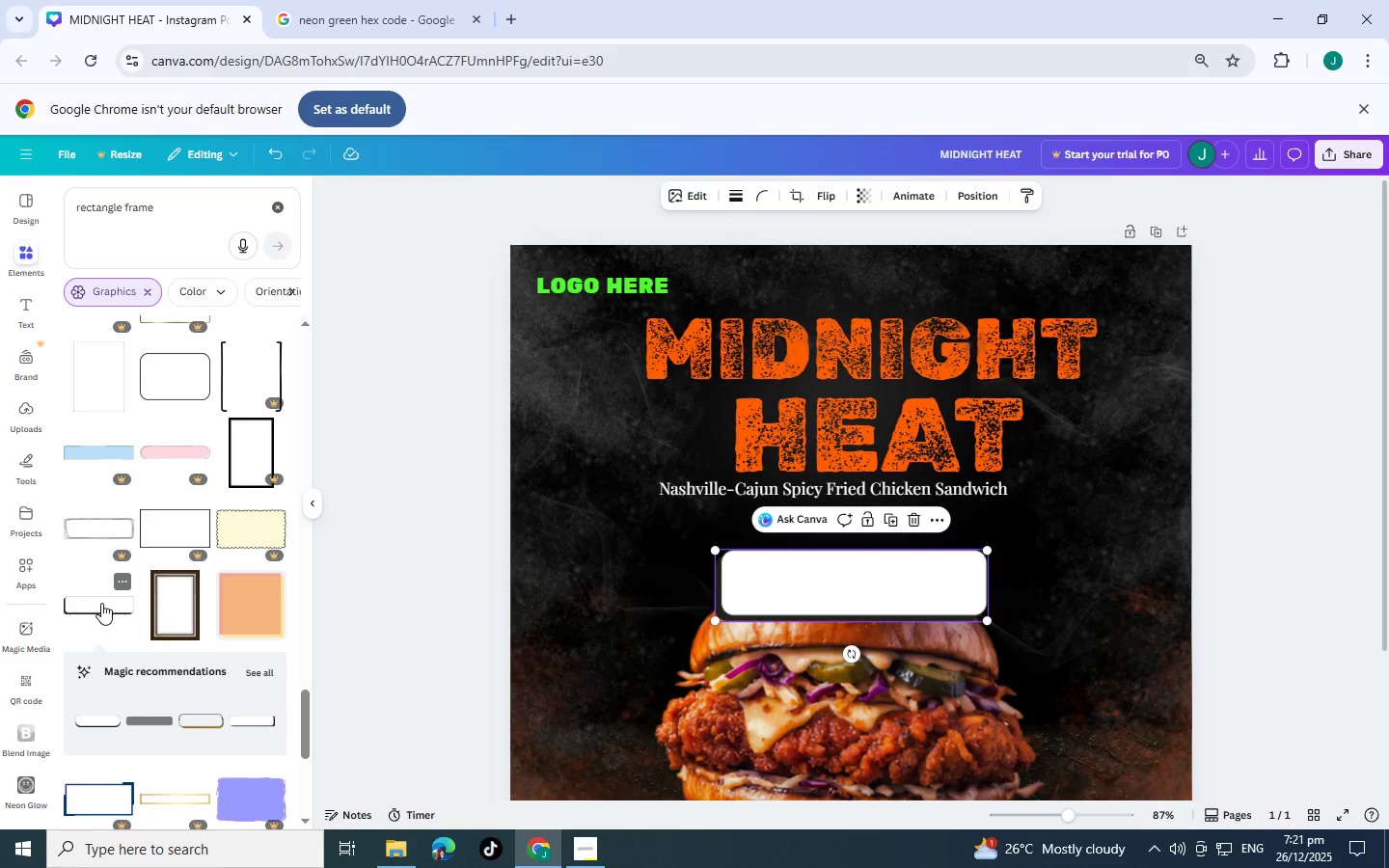 
key(Control+Z)
 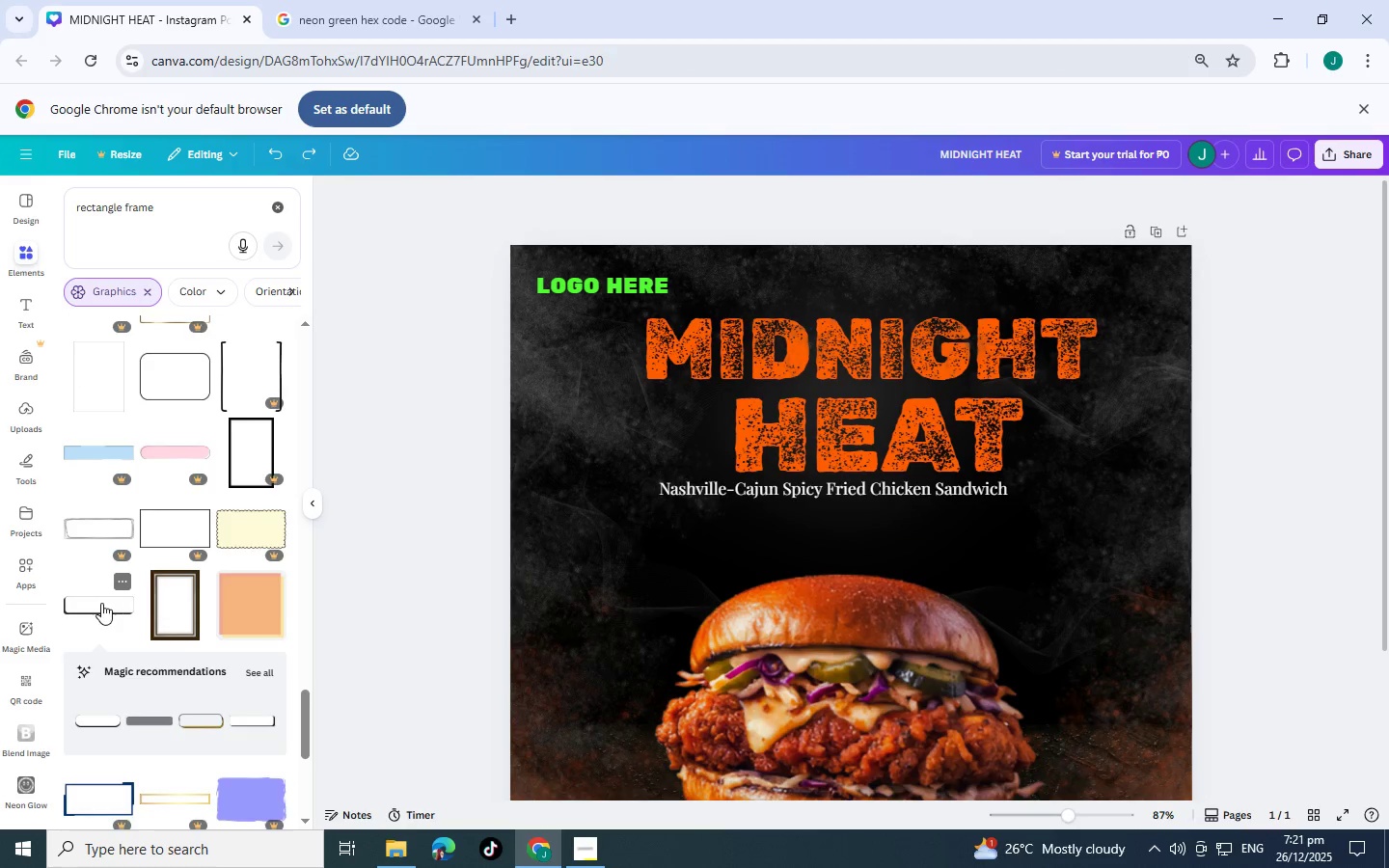 
scroll: coordinate [101, 603], scroll_direction: down, amount: 4.0
 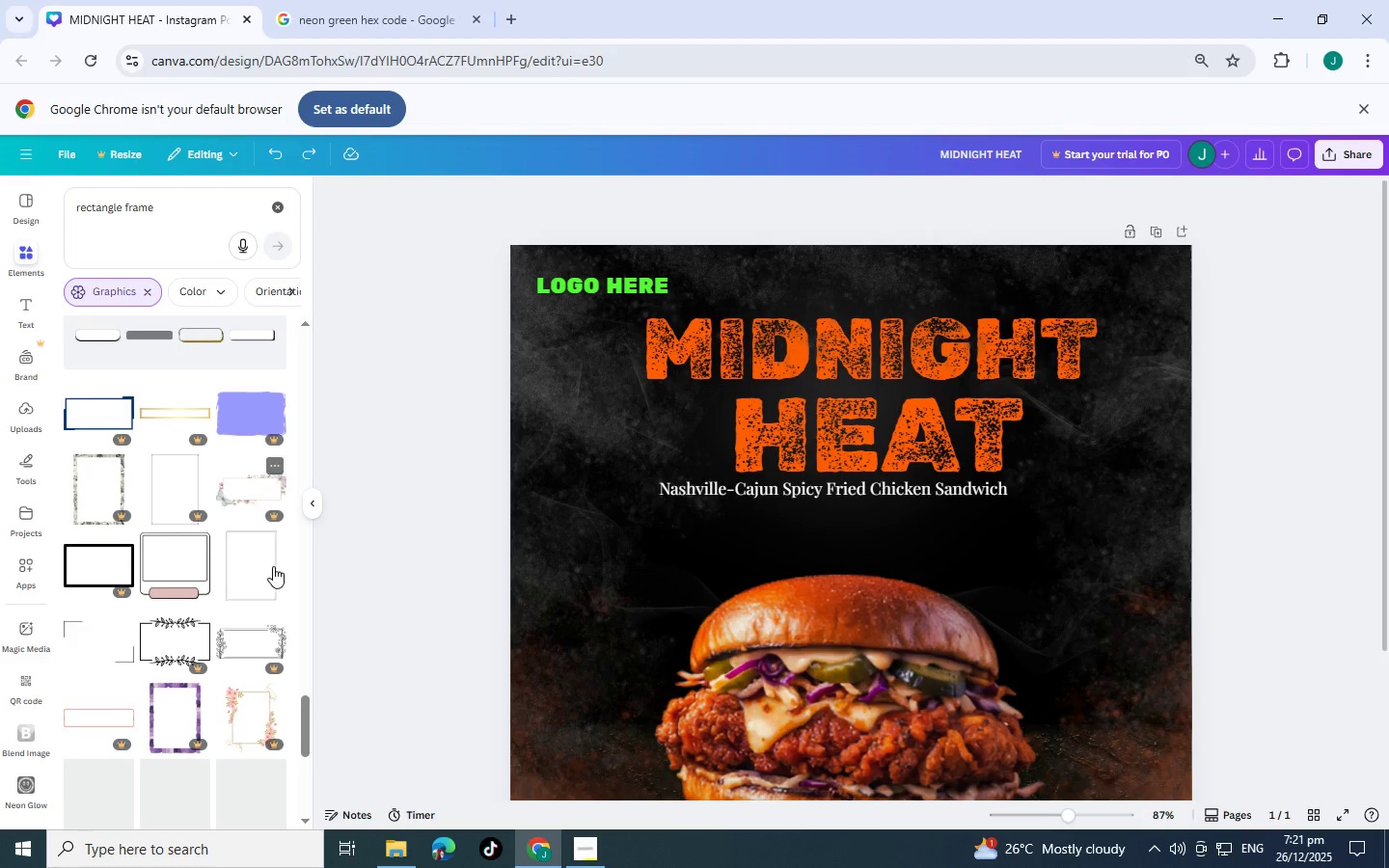 
left_click([272, 568])
 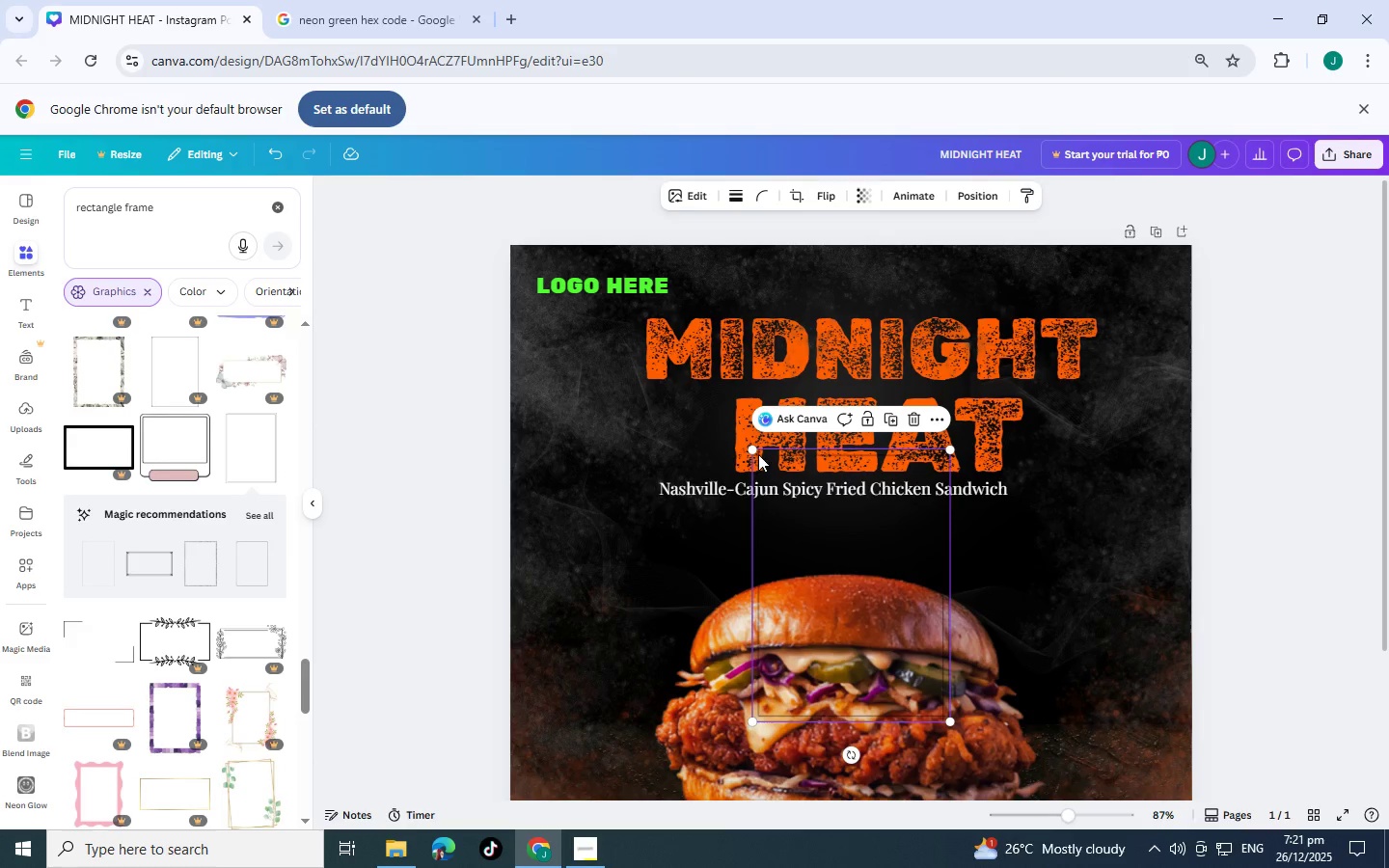 
left_click_drag(start_coordinate=[749, 452], to_coordinate=[940, 573])
 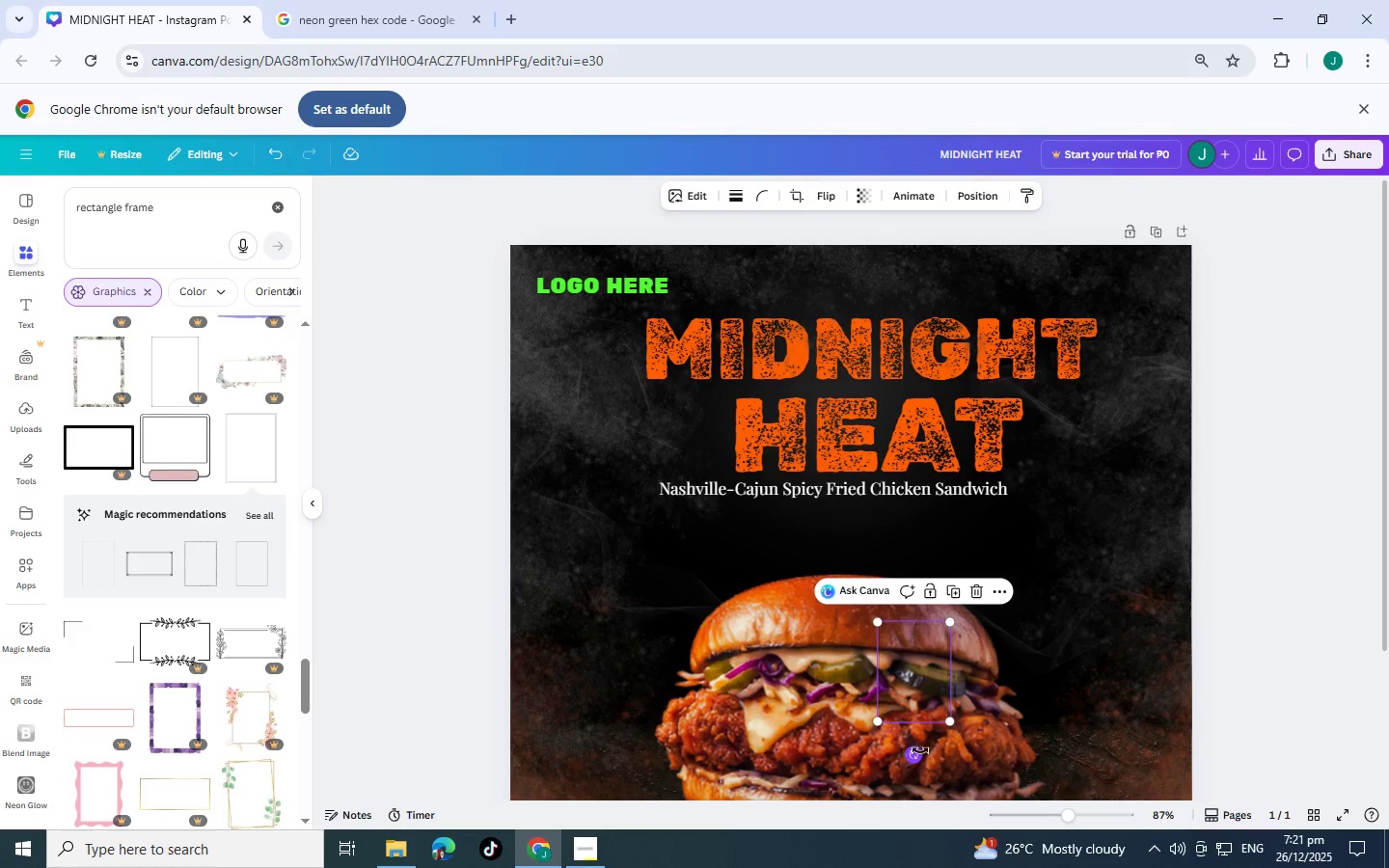 
left_click_drag(start_coordinate=[920, 750], to_coordinate=[1020, 659])
 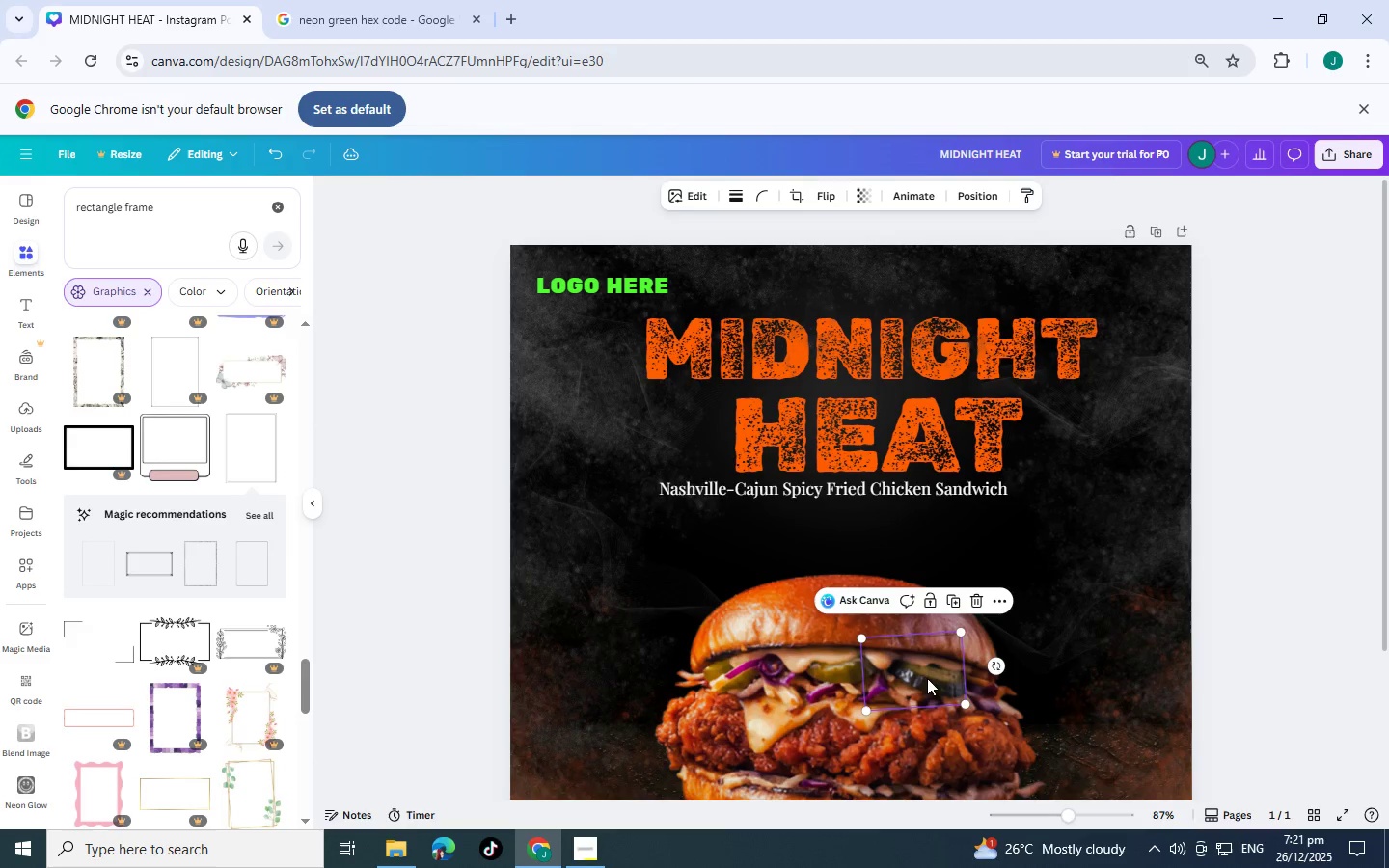 
left_click_drag(start_coordinate=[920, 678], to_coordinate=[576, 290])
 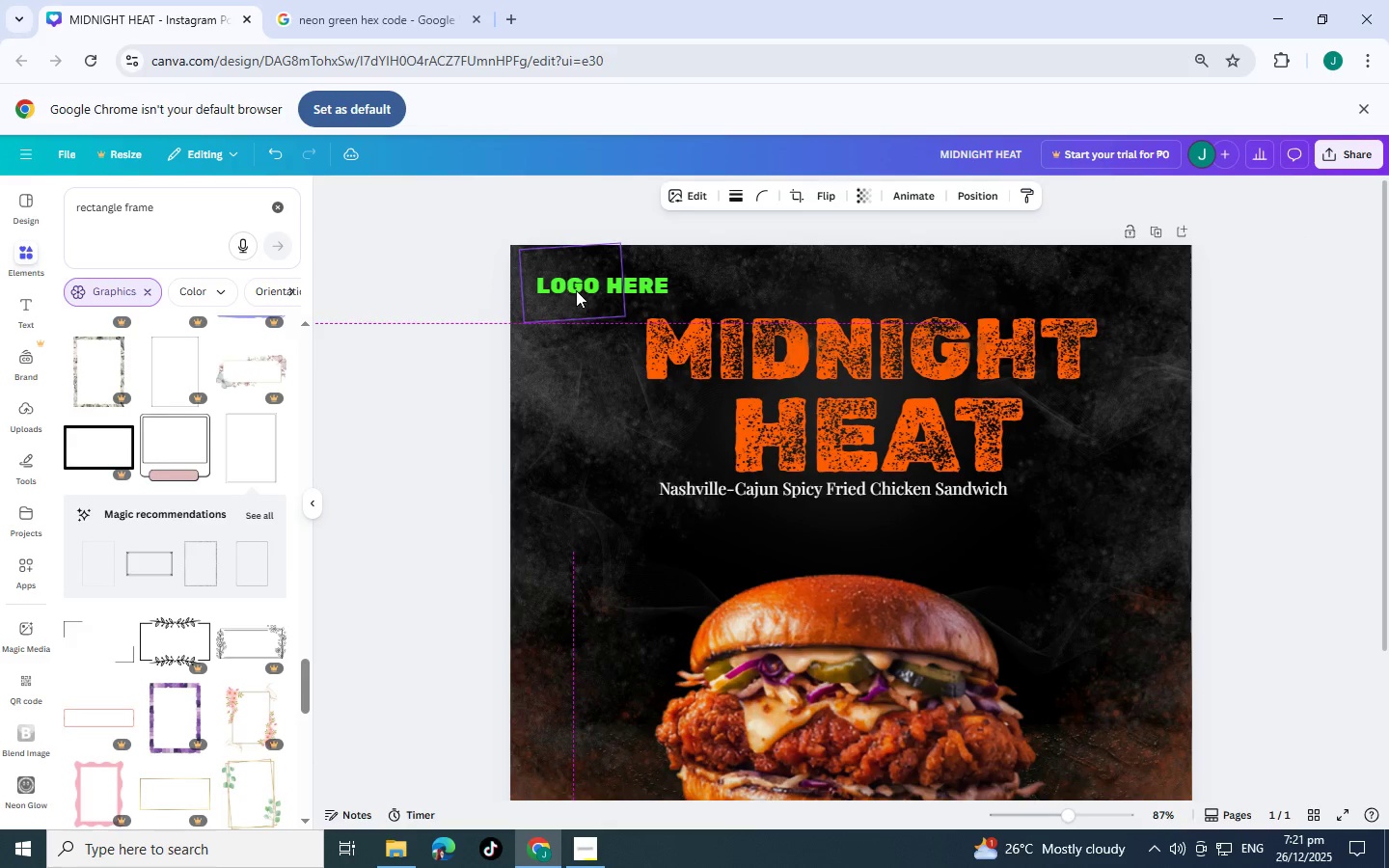 
key(Control+Z)
 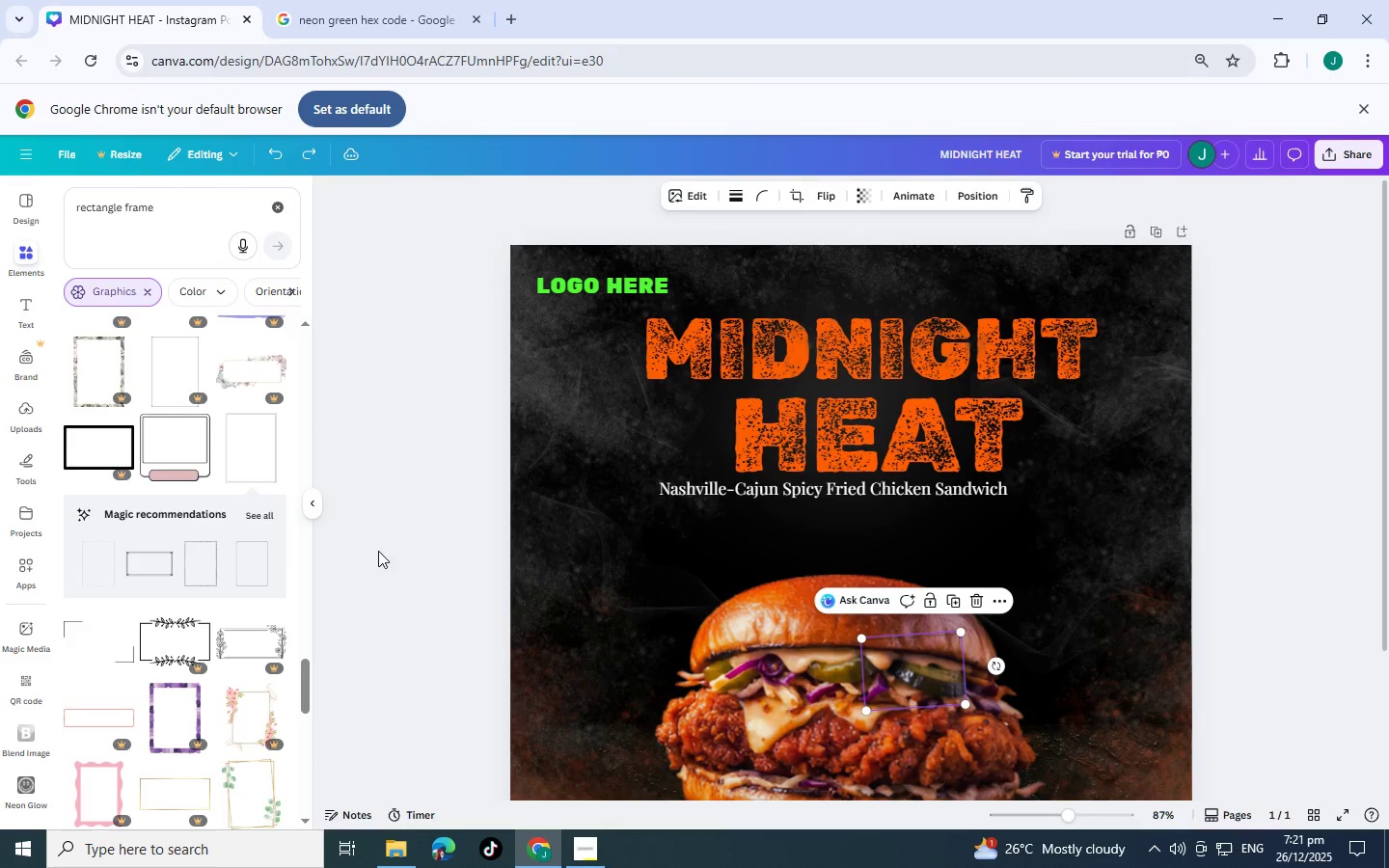 
key(Control+Z)
 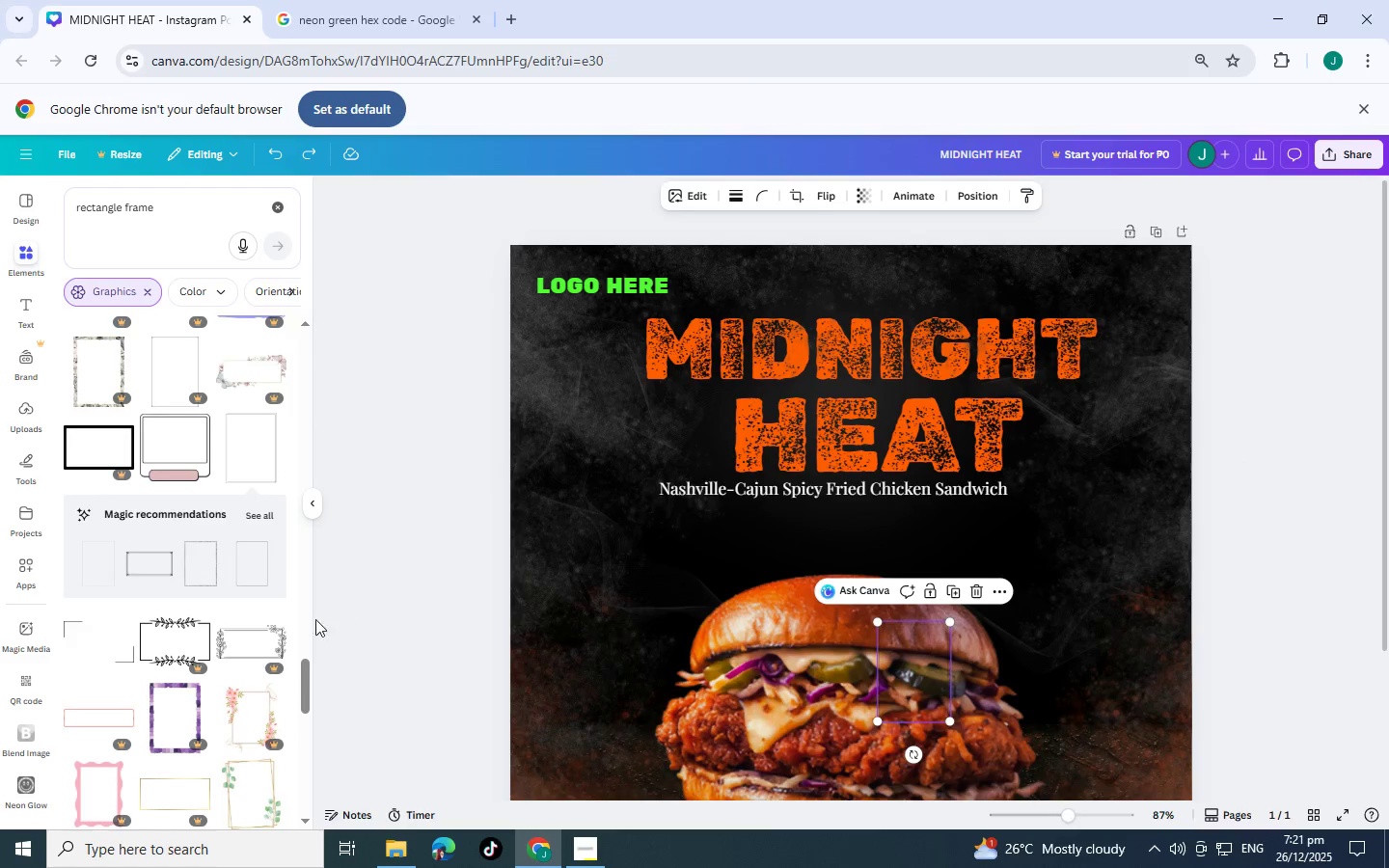 
key(Control+Z)
 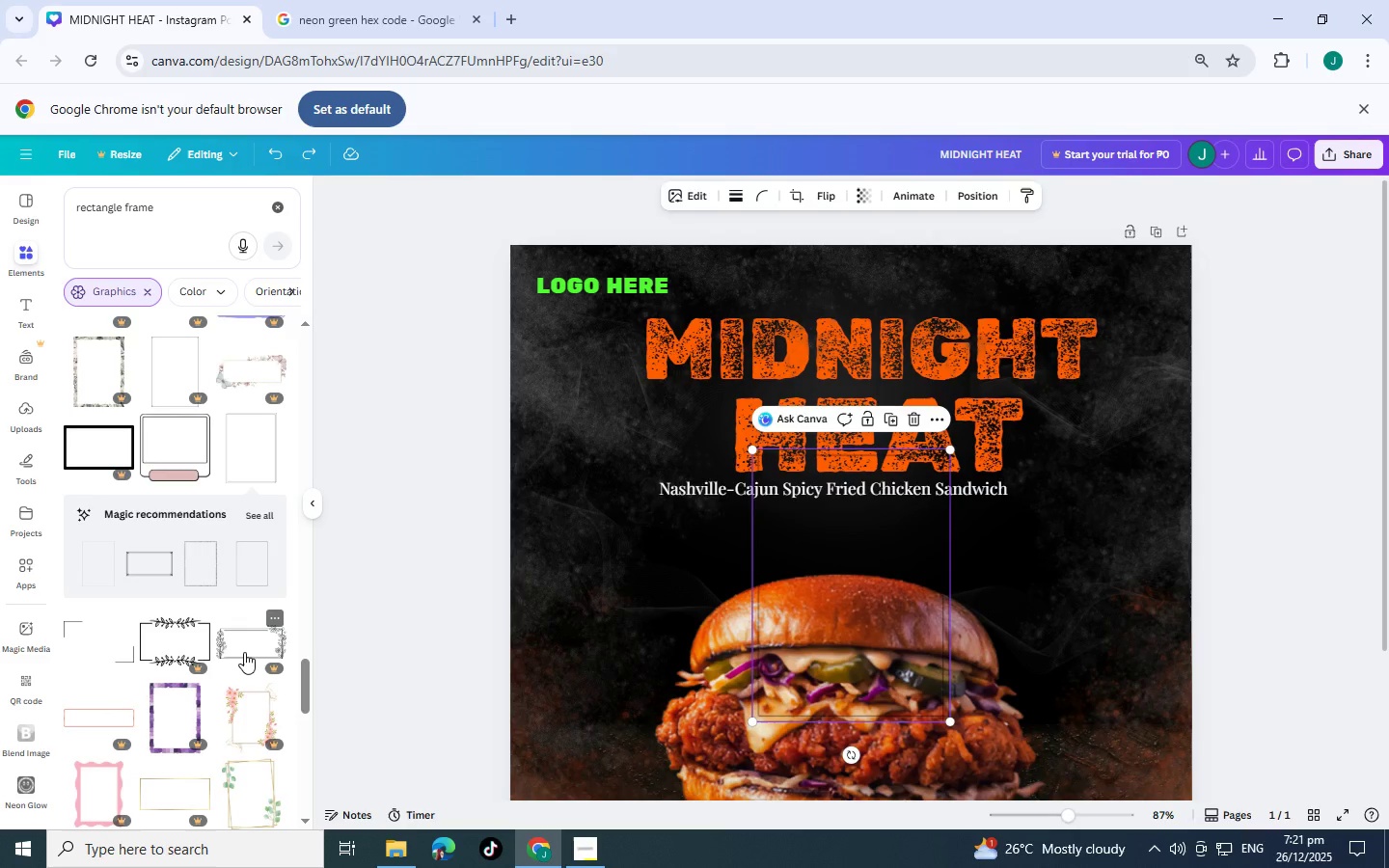 
key(Control+Z)
 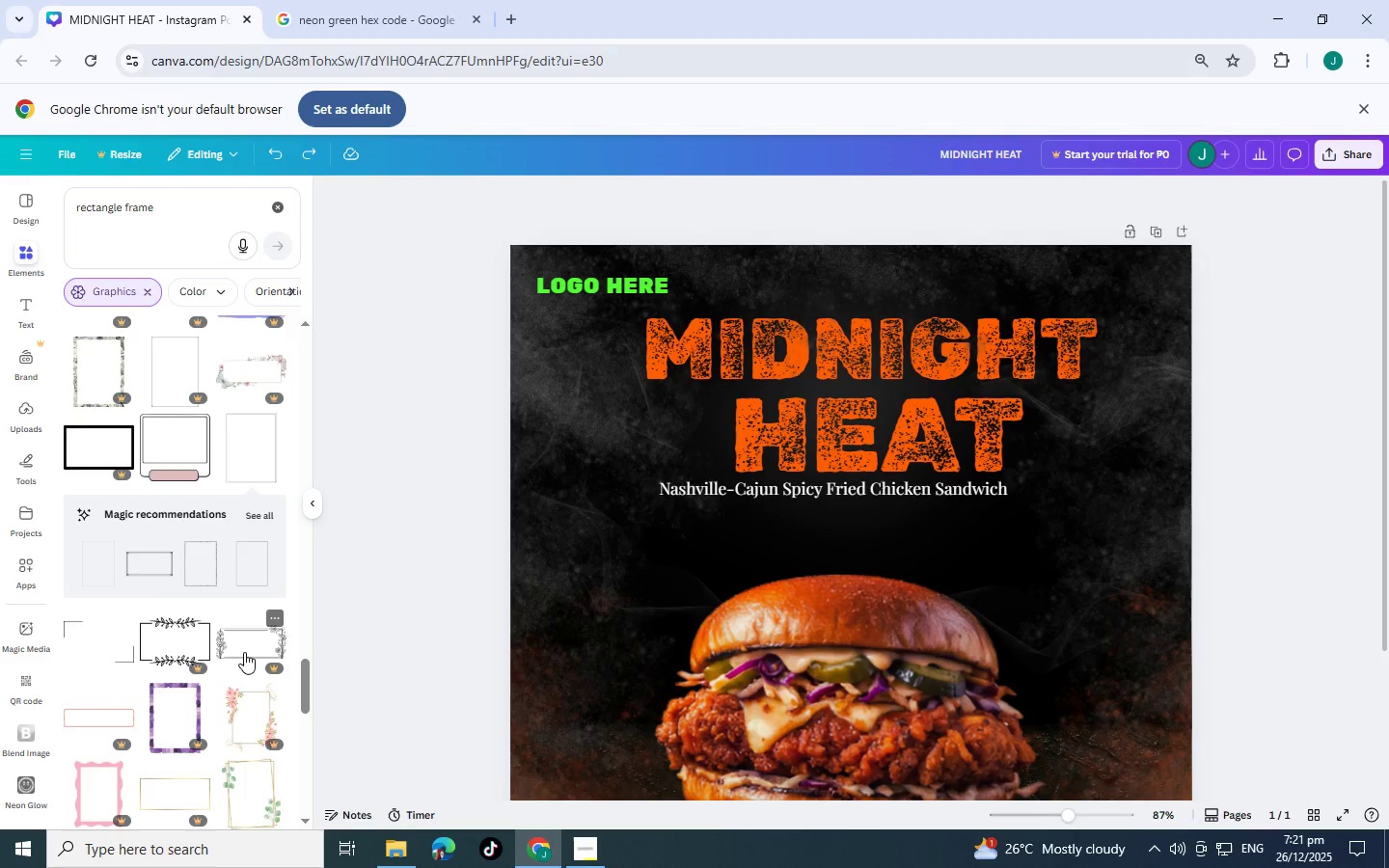 
scroll: coordinate [242, 425], scroll_direction: down, amount: 7.0
 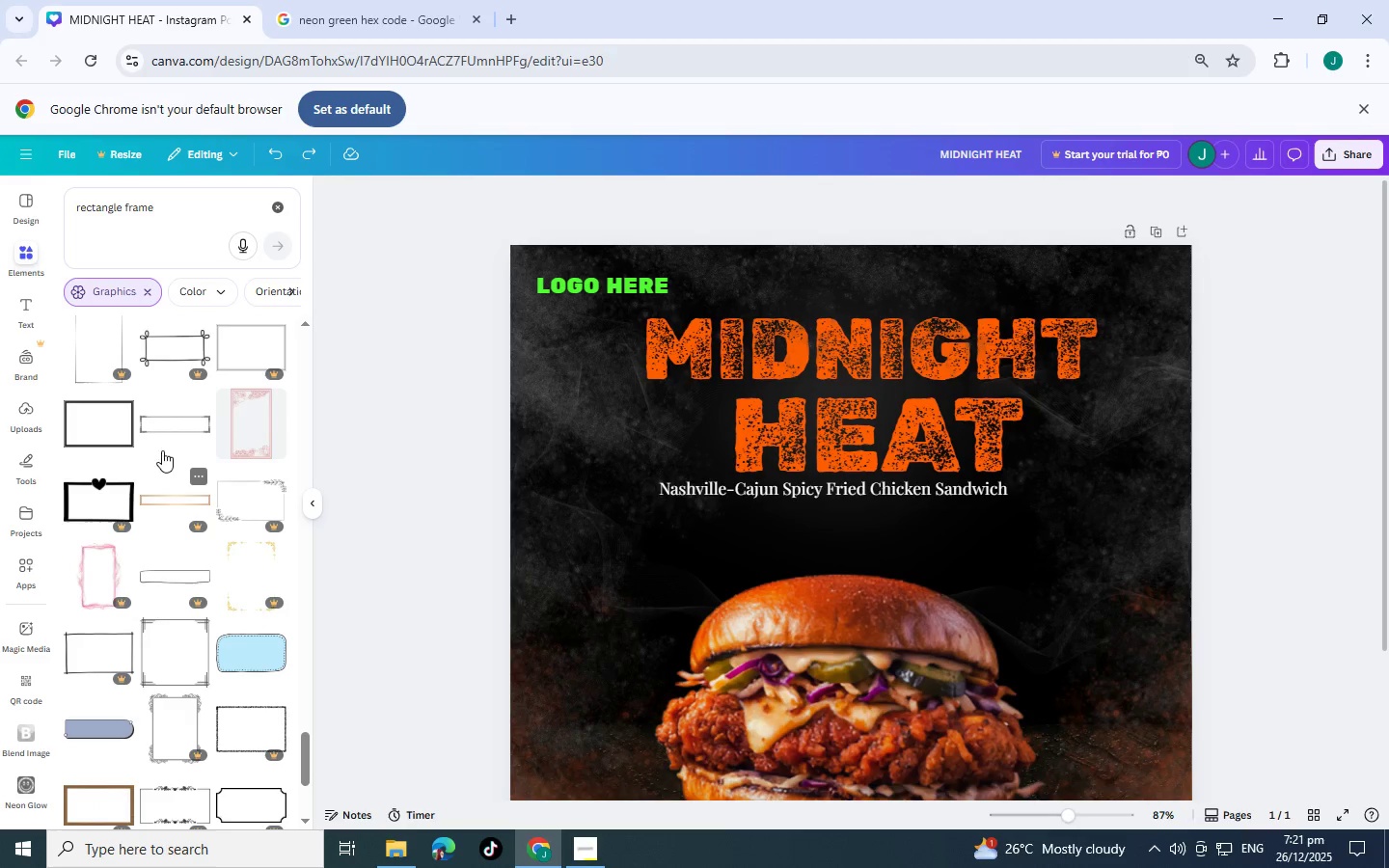 
left_click([120, 414])
 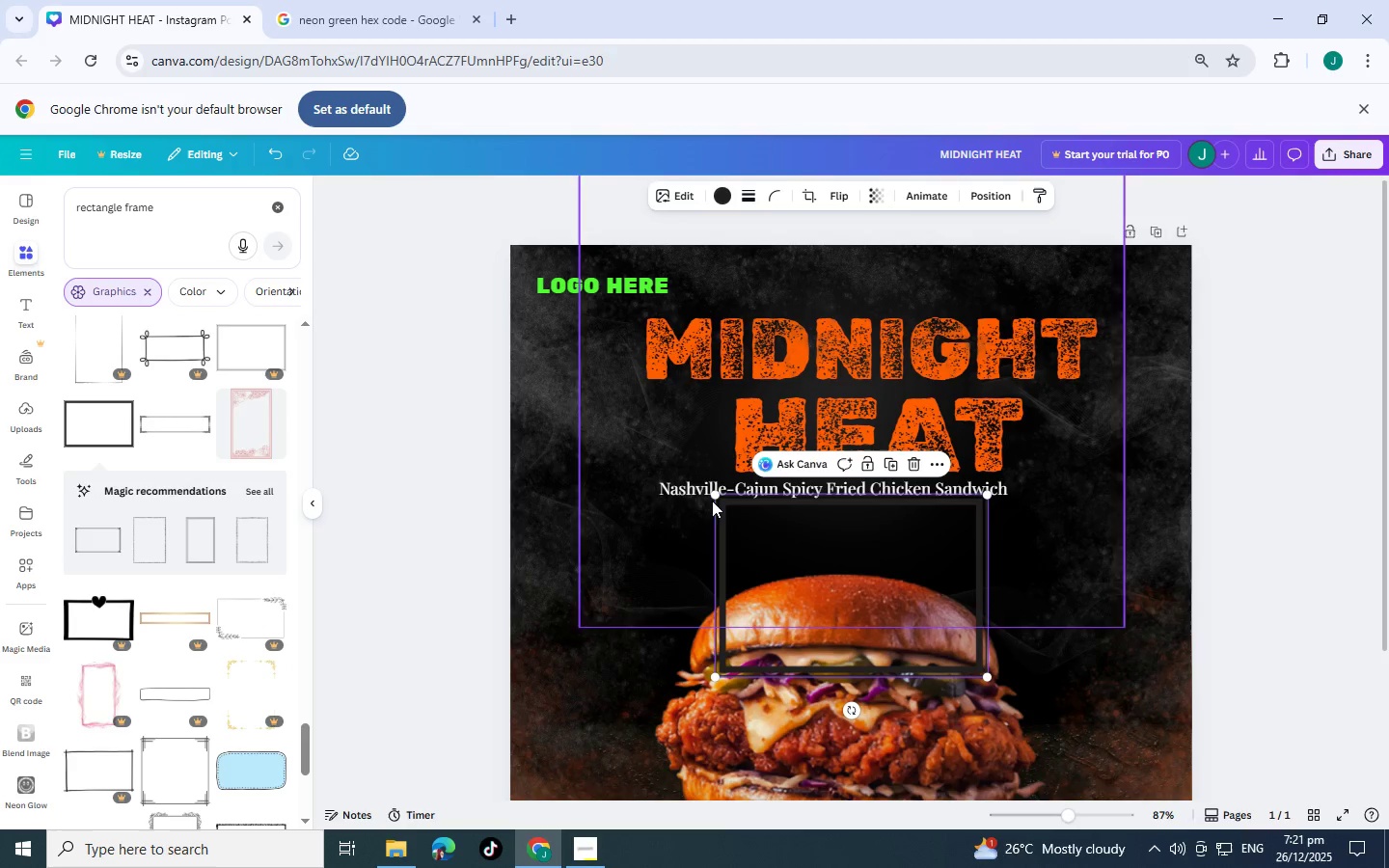 
left_click_drag(start_coordinate=[712, 498], to_coordinate=[862, 553])
 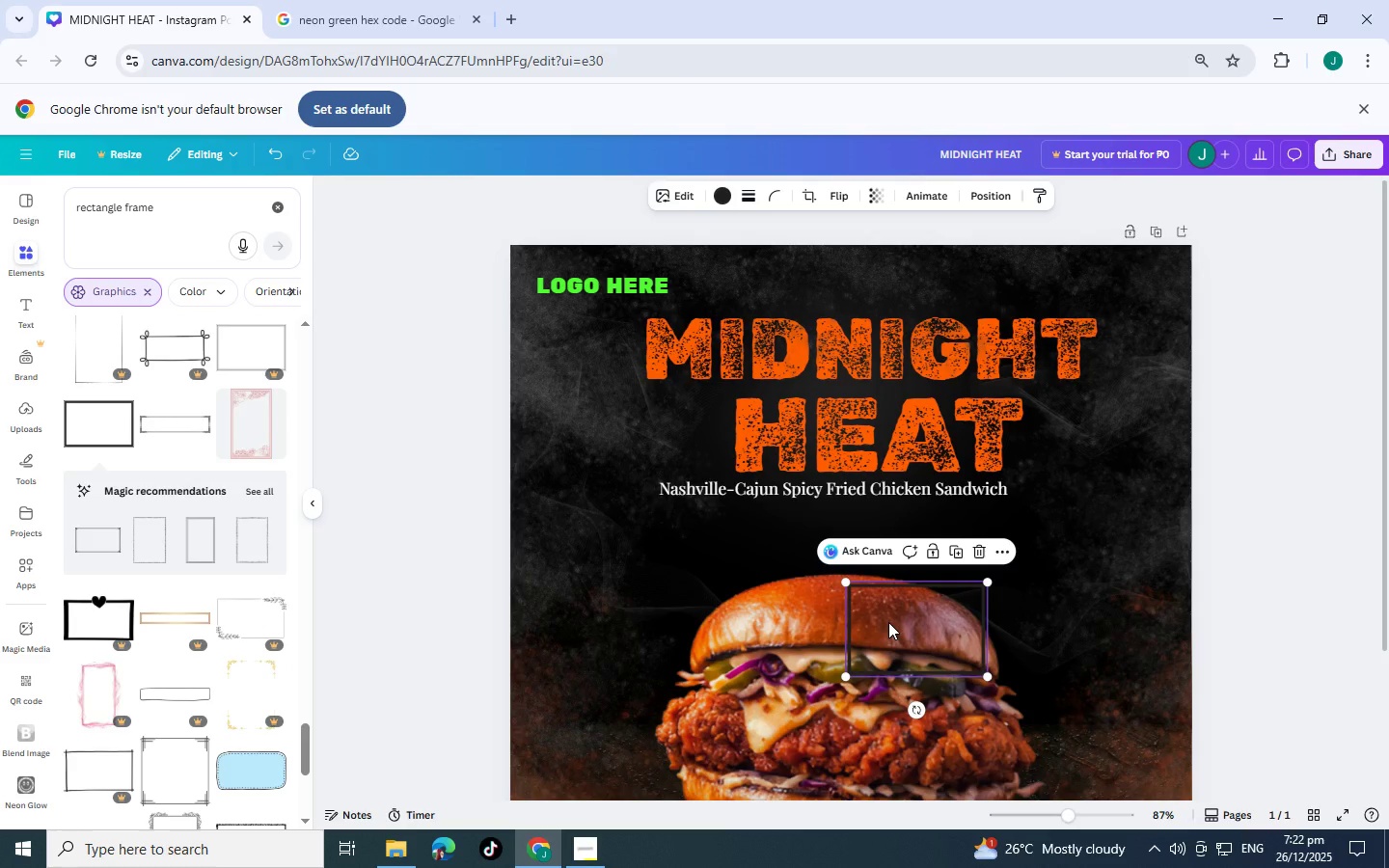 
left_click_drag(start_coordinate=[888, 622], to_coordinate=[566, 272])
 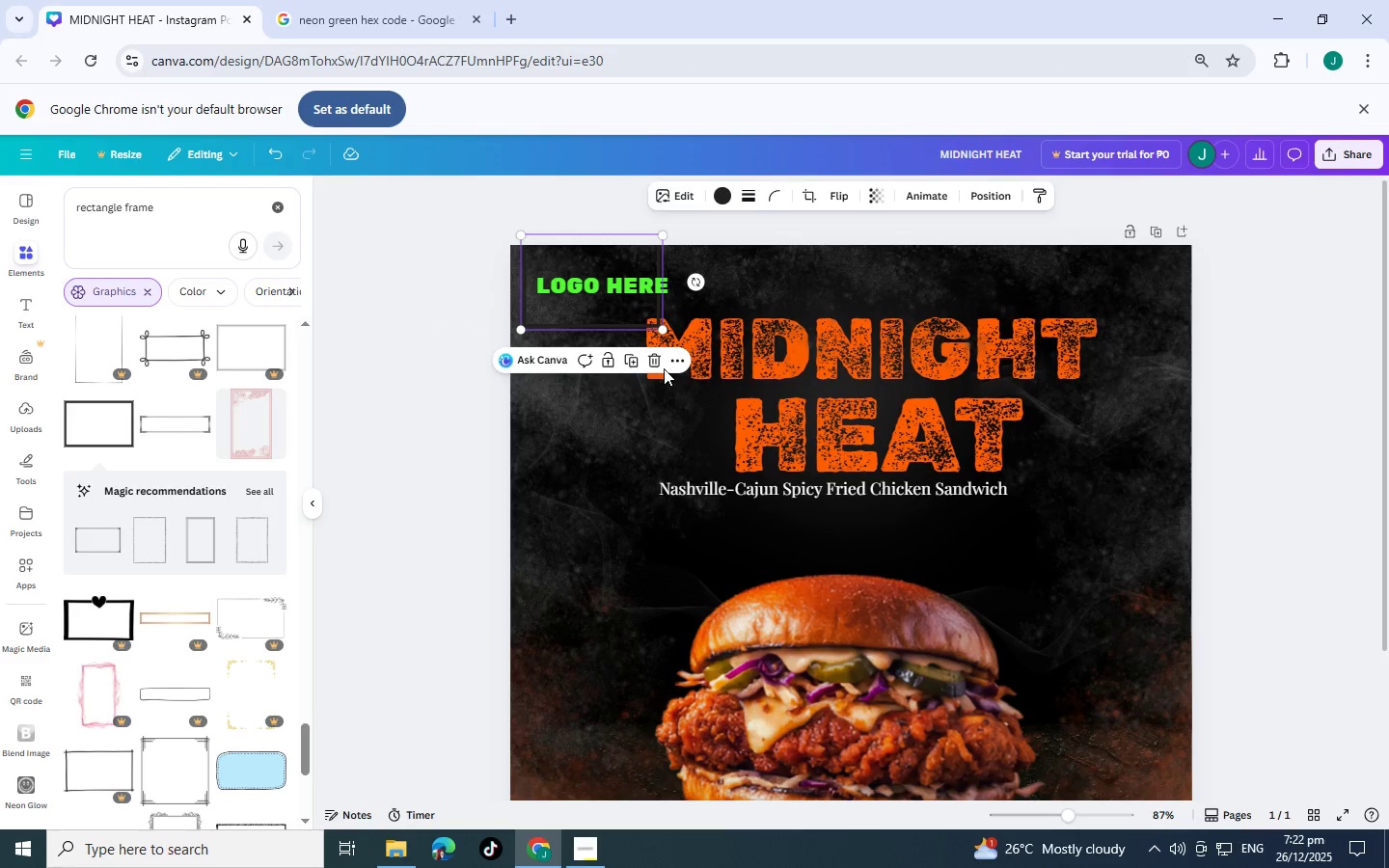 
left_click([657, 366])
 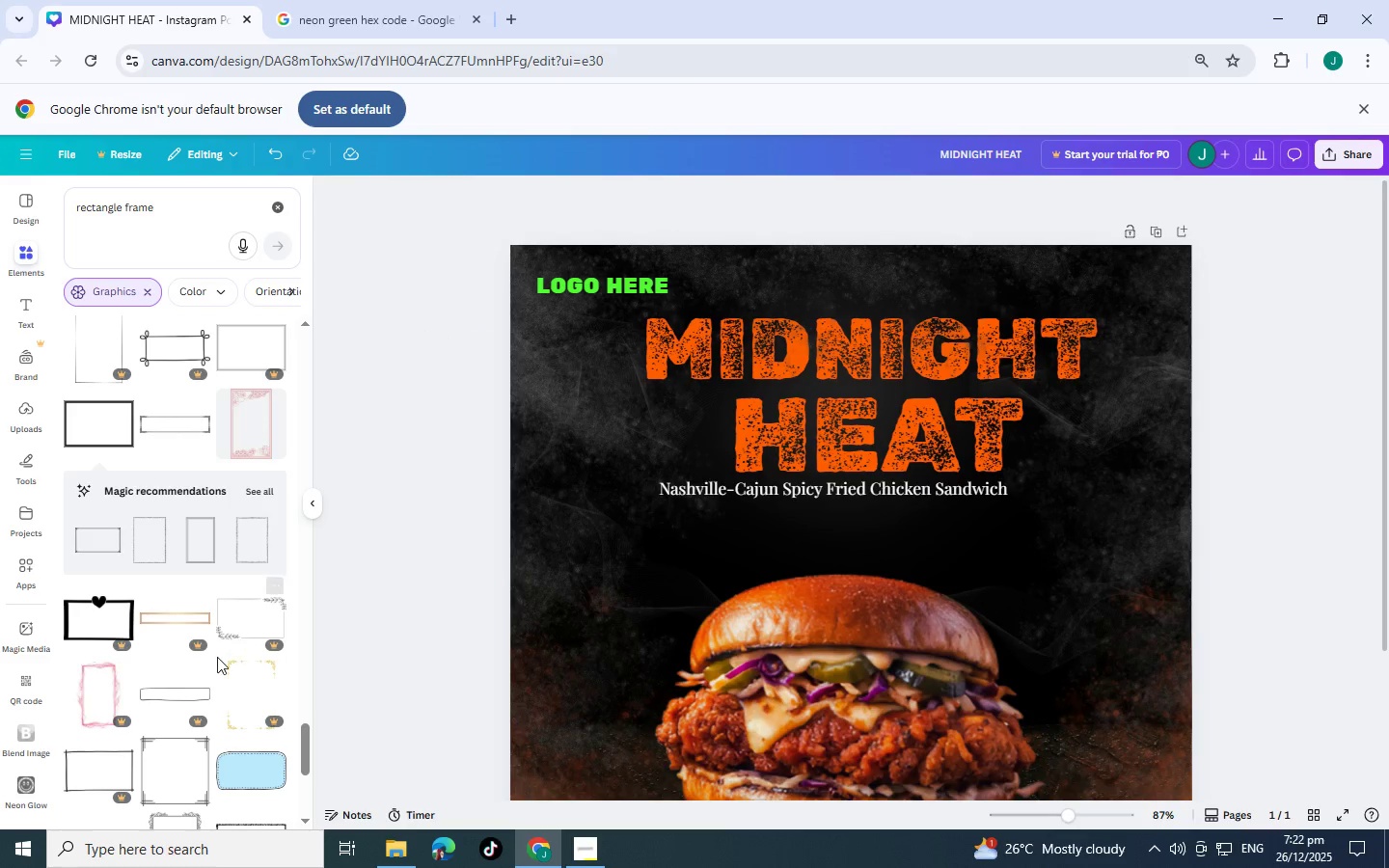 
scroll: coordinate [179, 521], scroll_direction: down, amount: 10.0
 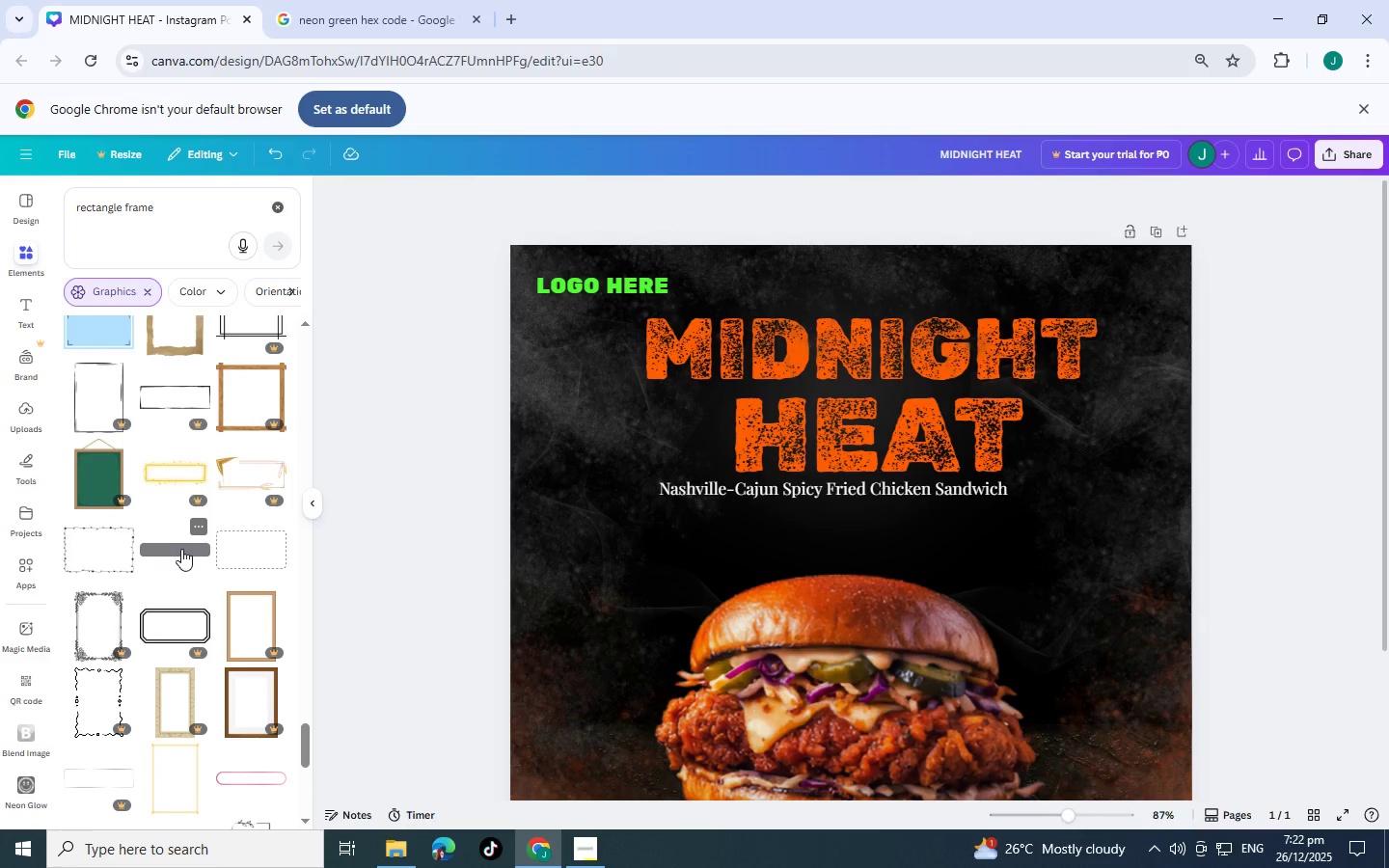 
left_click([181, 549])
 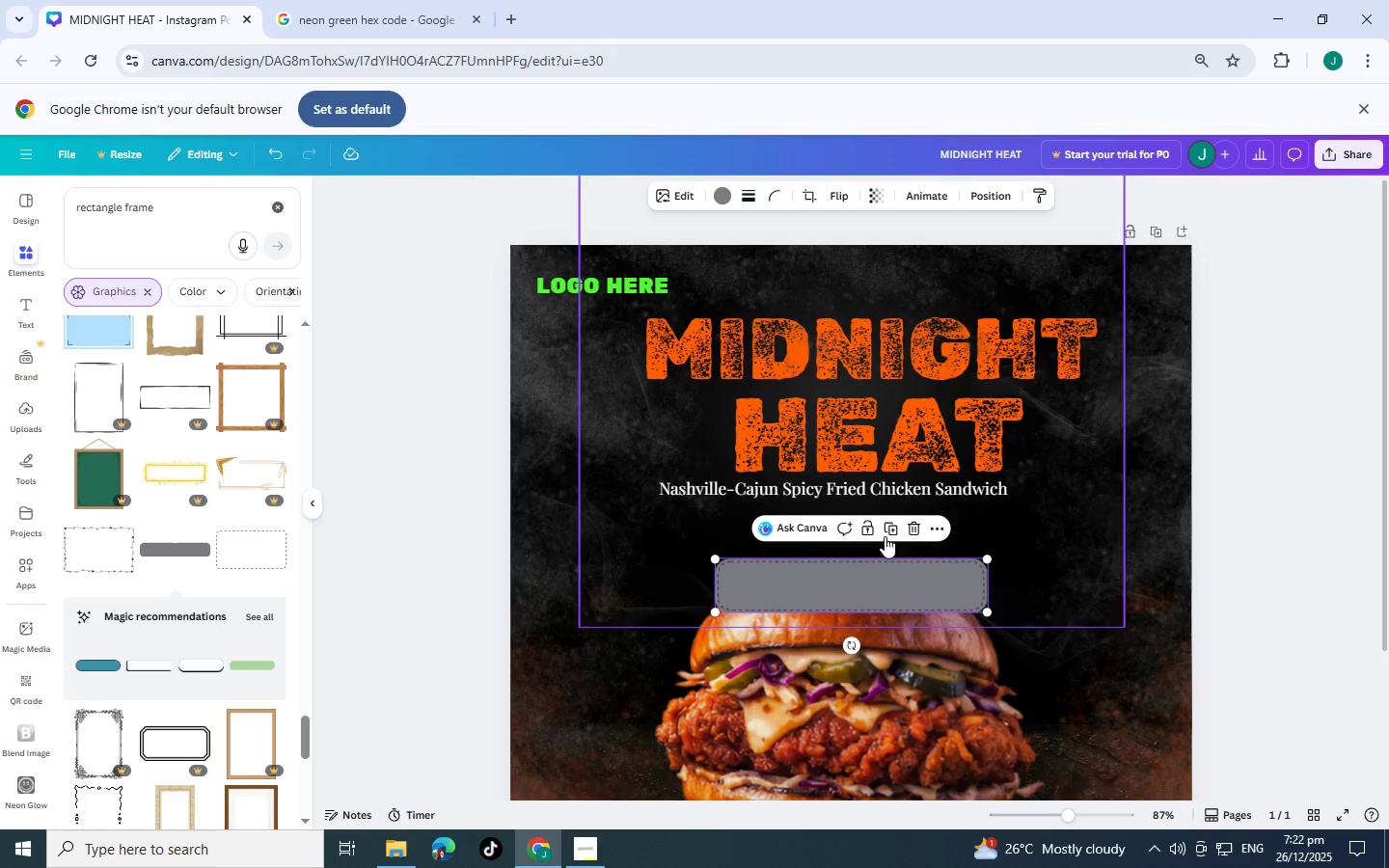 
key(Control+Z)
 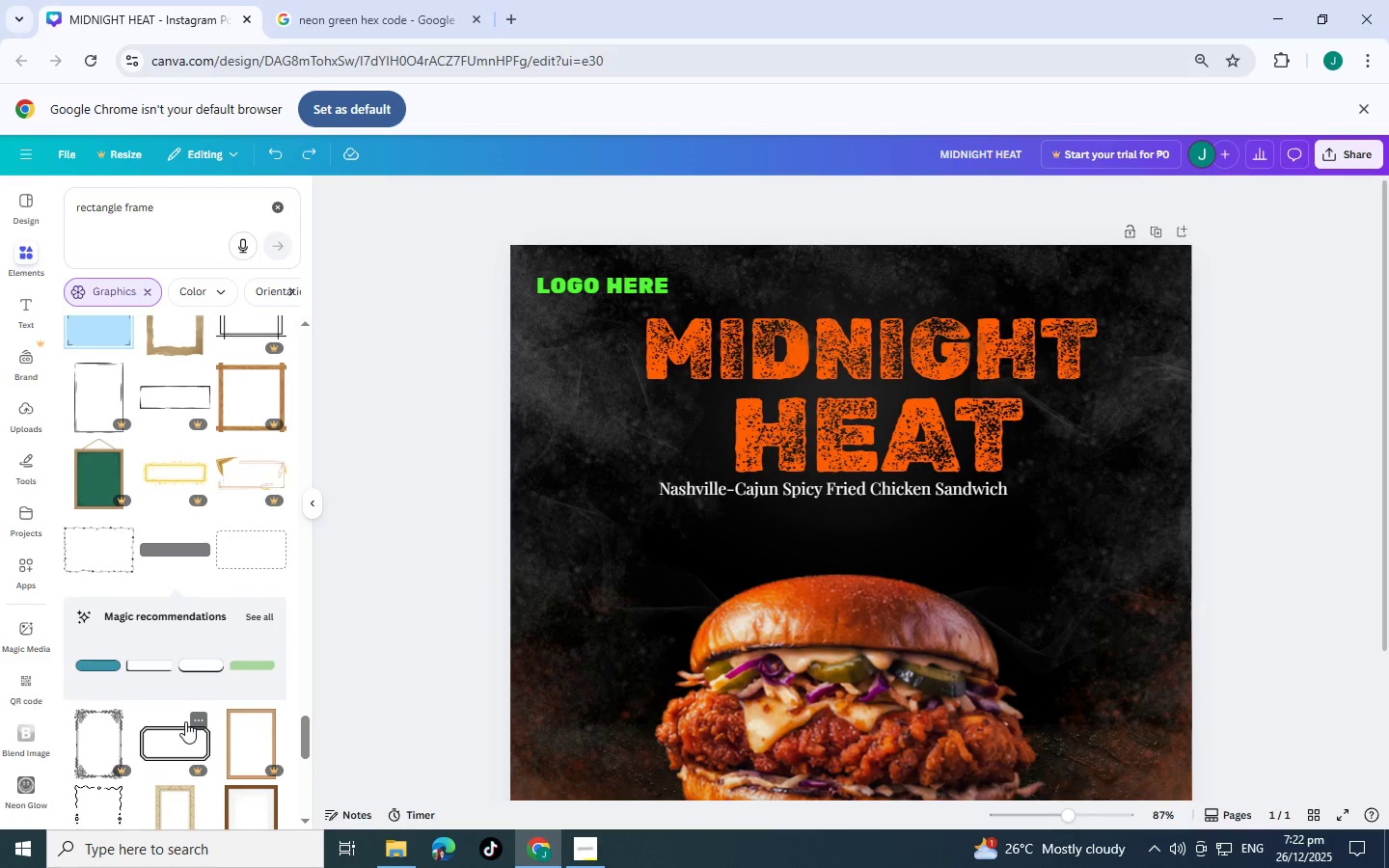 
scroll: coordinate [185, 721], scroll_direction: down, amount: 2.0
 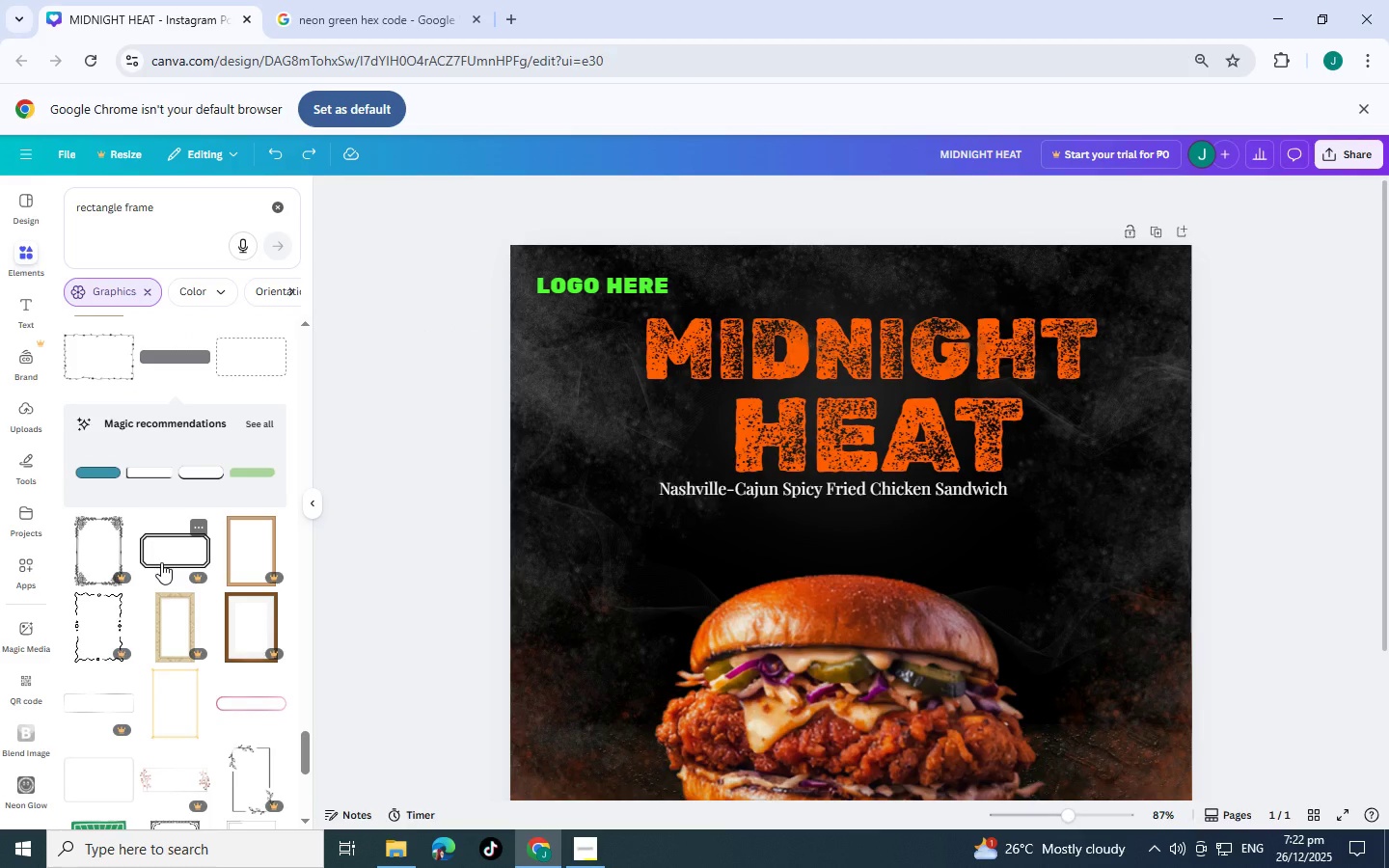 
left_click([161, 562])
 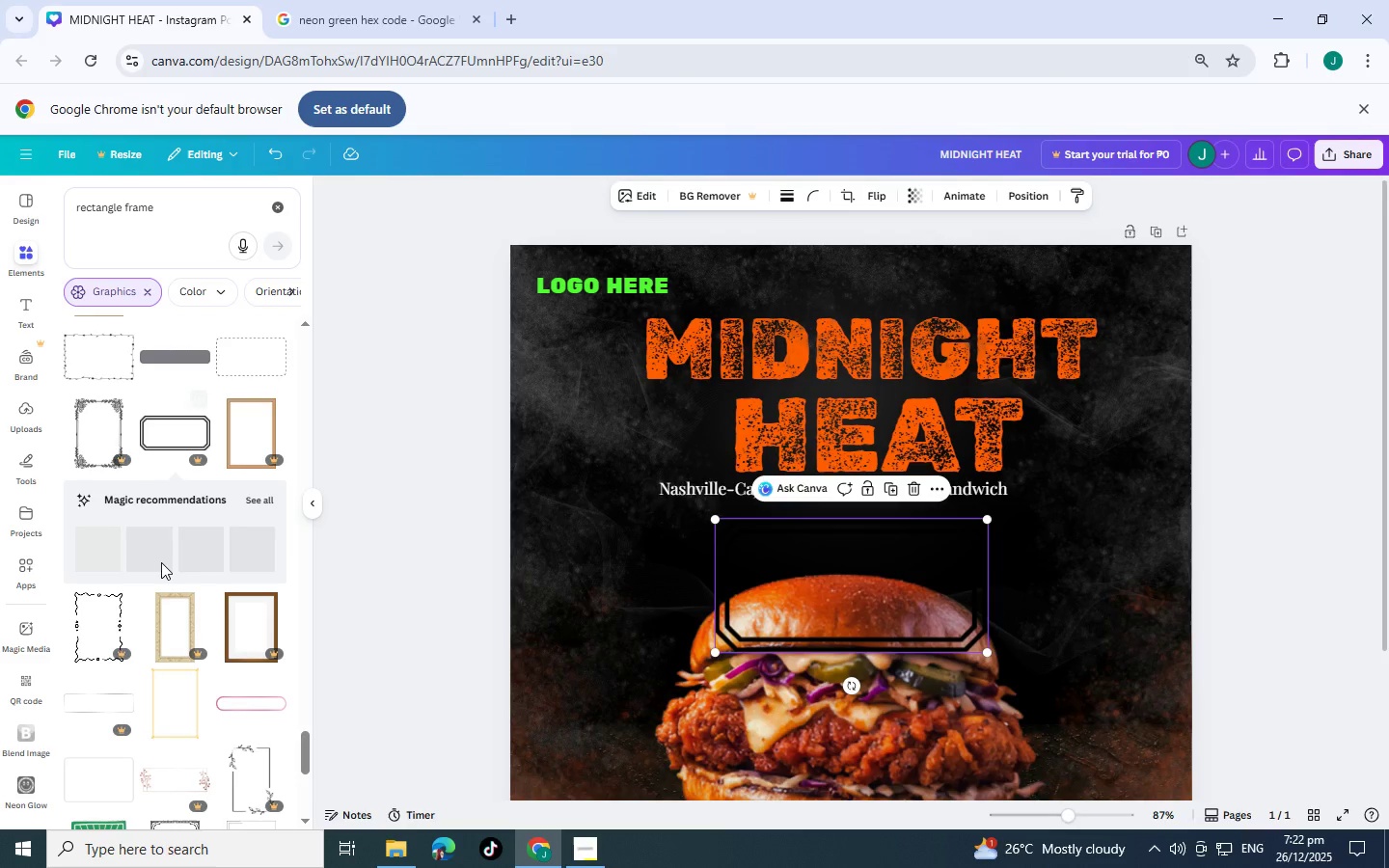 
key(Control+Z)
 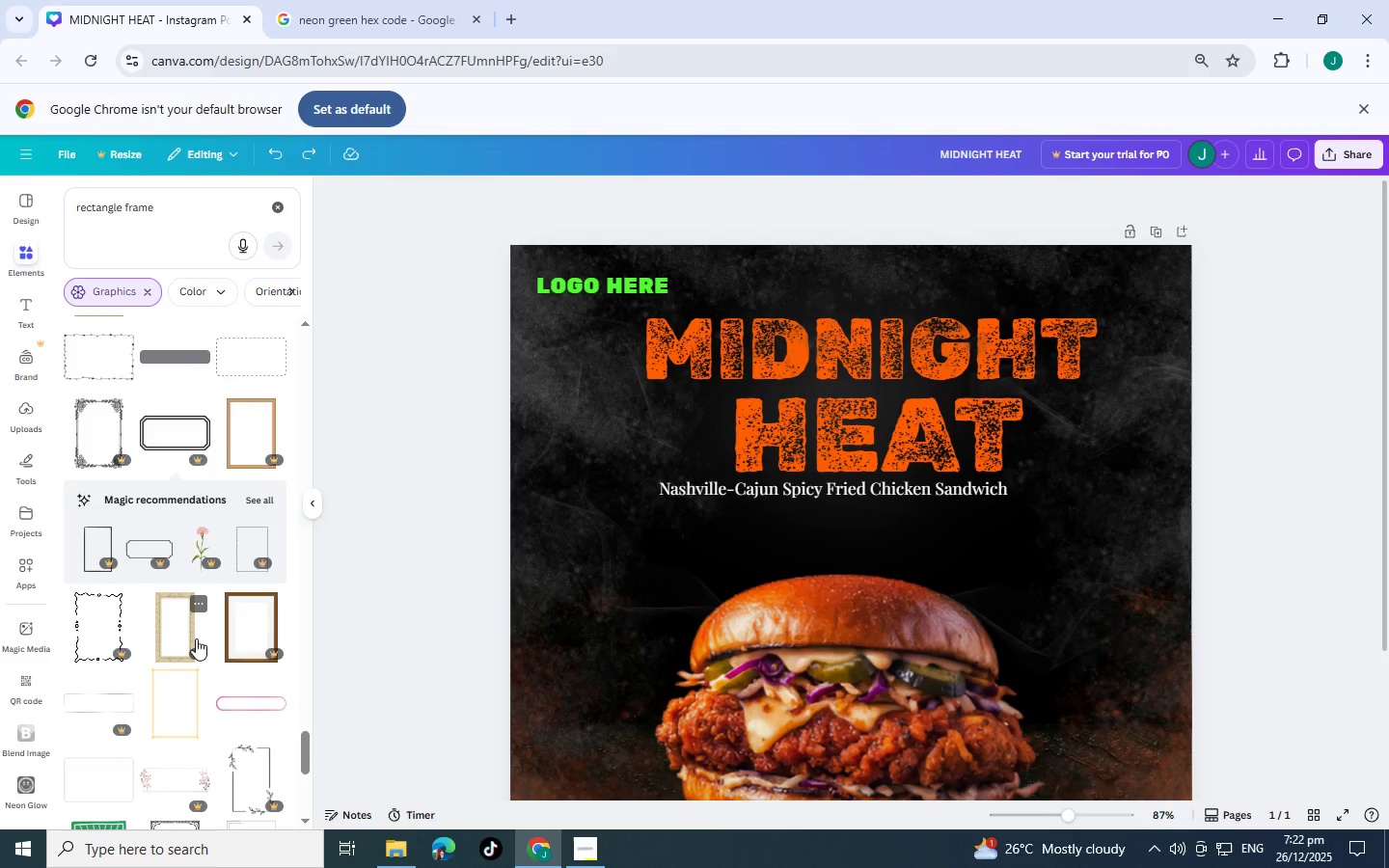 
scroll: coordinate [196, 638], scroll_direction: down, amount: 1.0
 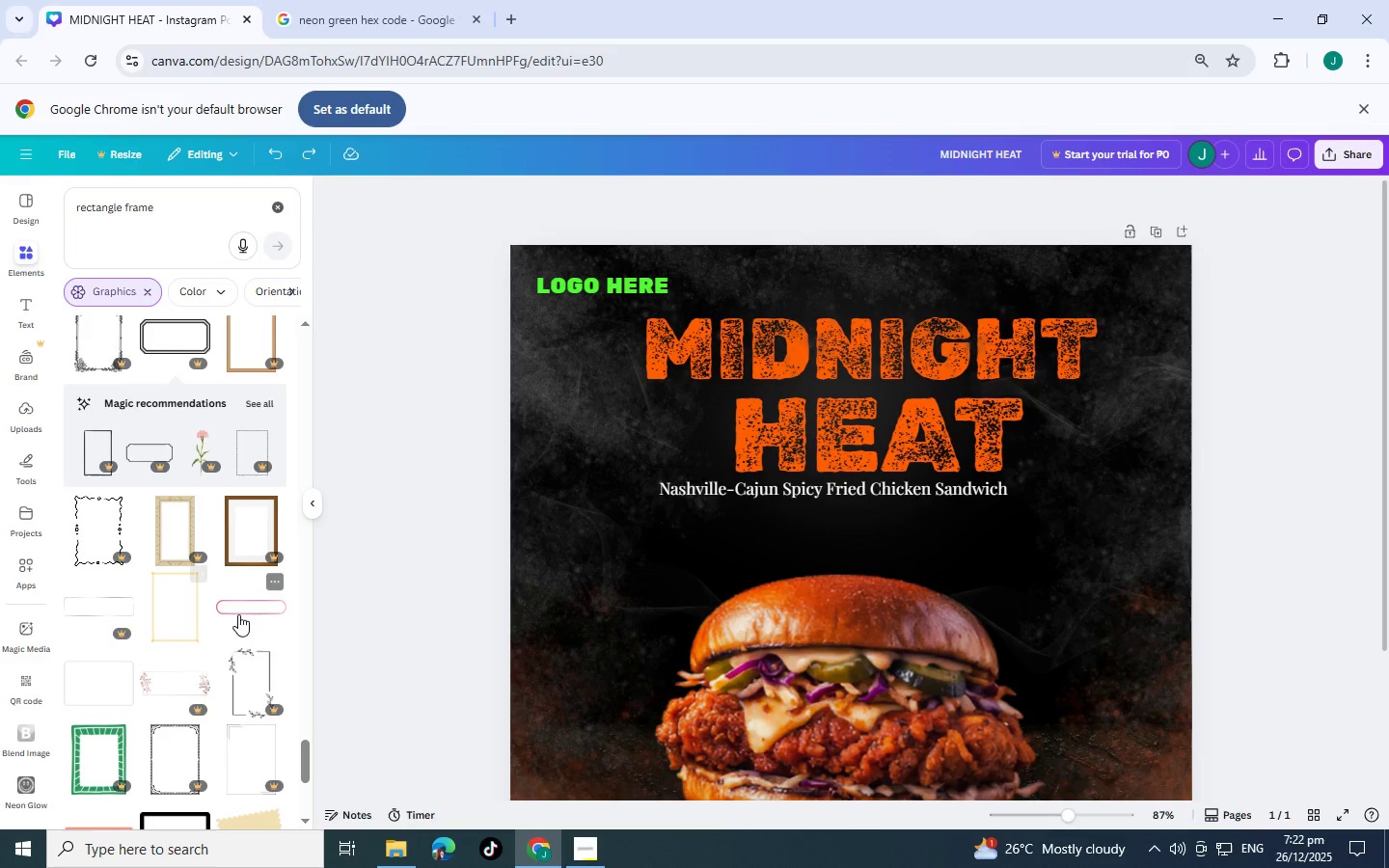 
left_click([238, 614])
 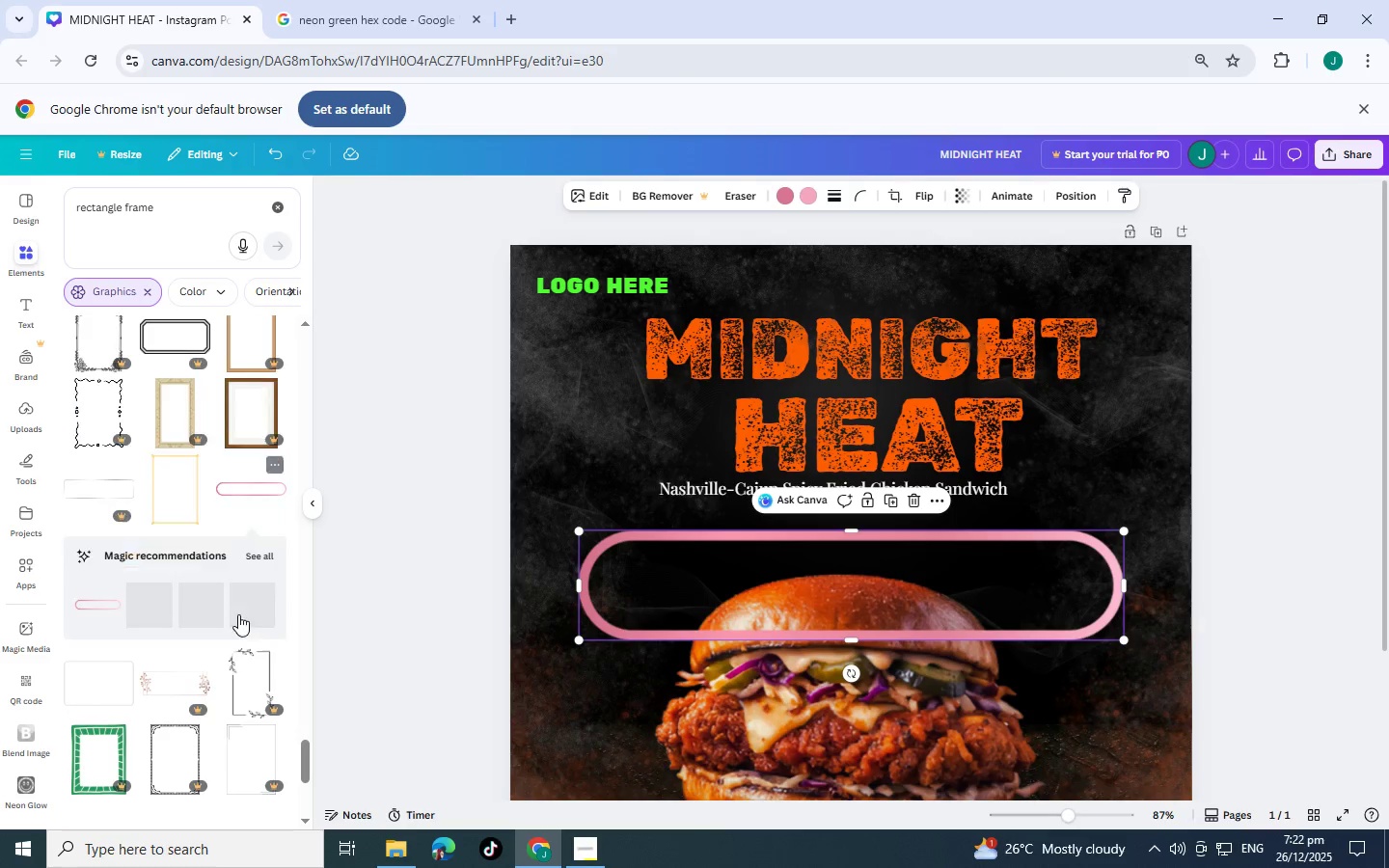 
key(Control+Z)
 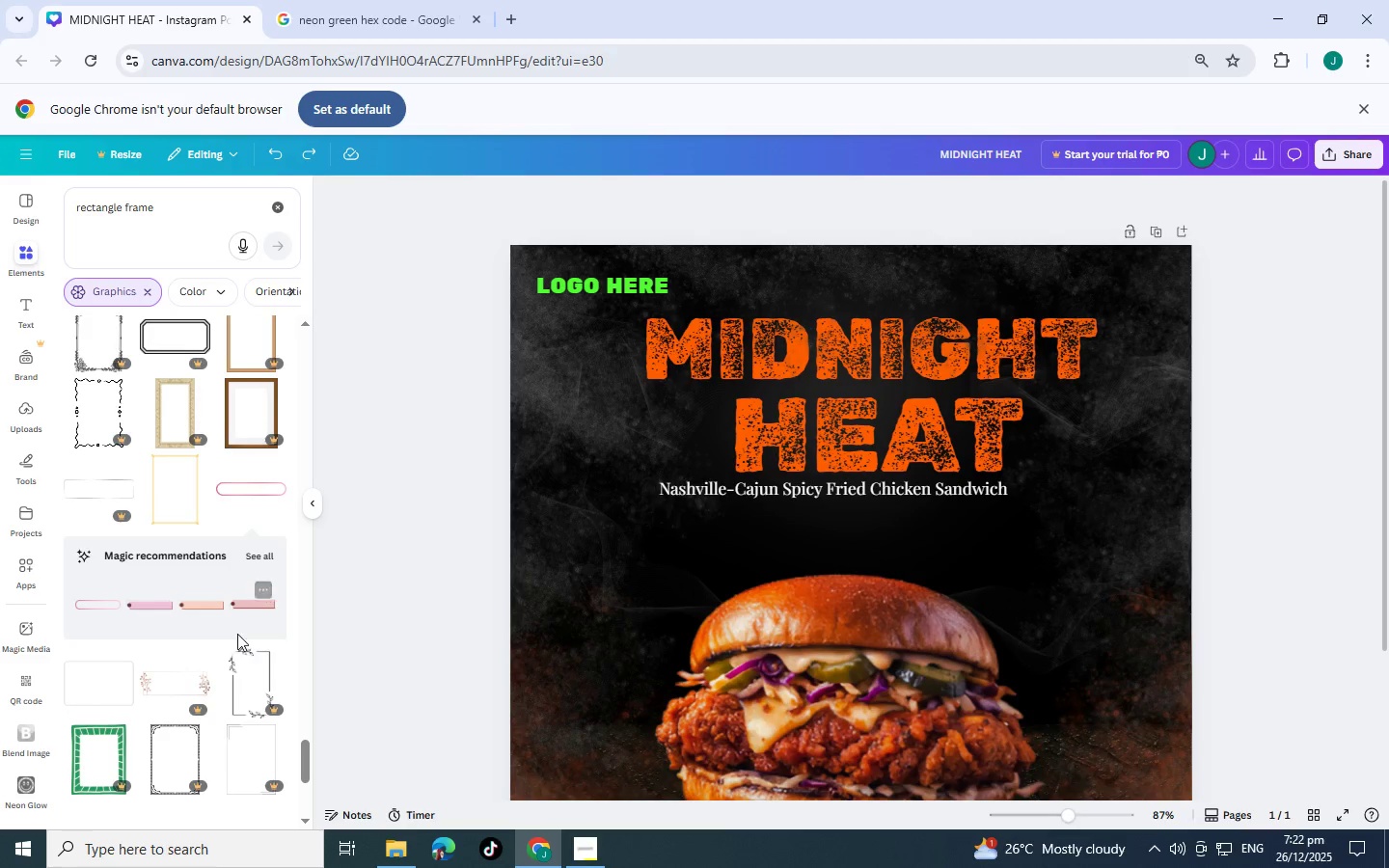 
scroll: coordinate [165, 647], scroll_direction: down, amount: 6.0
 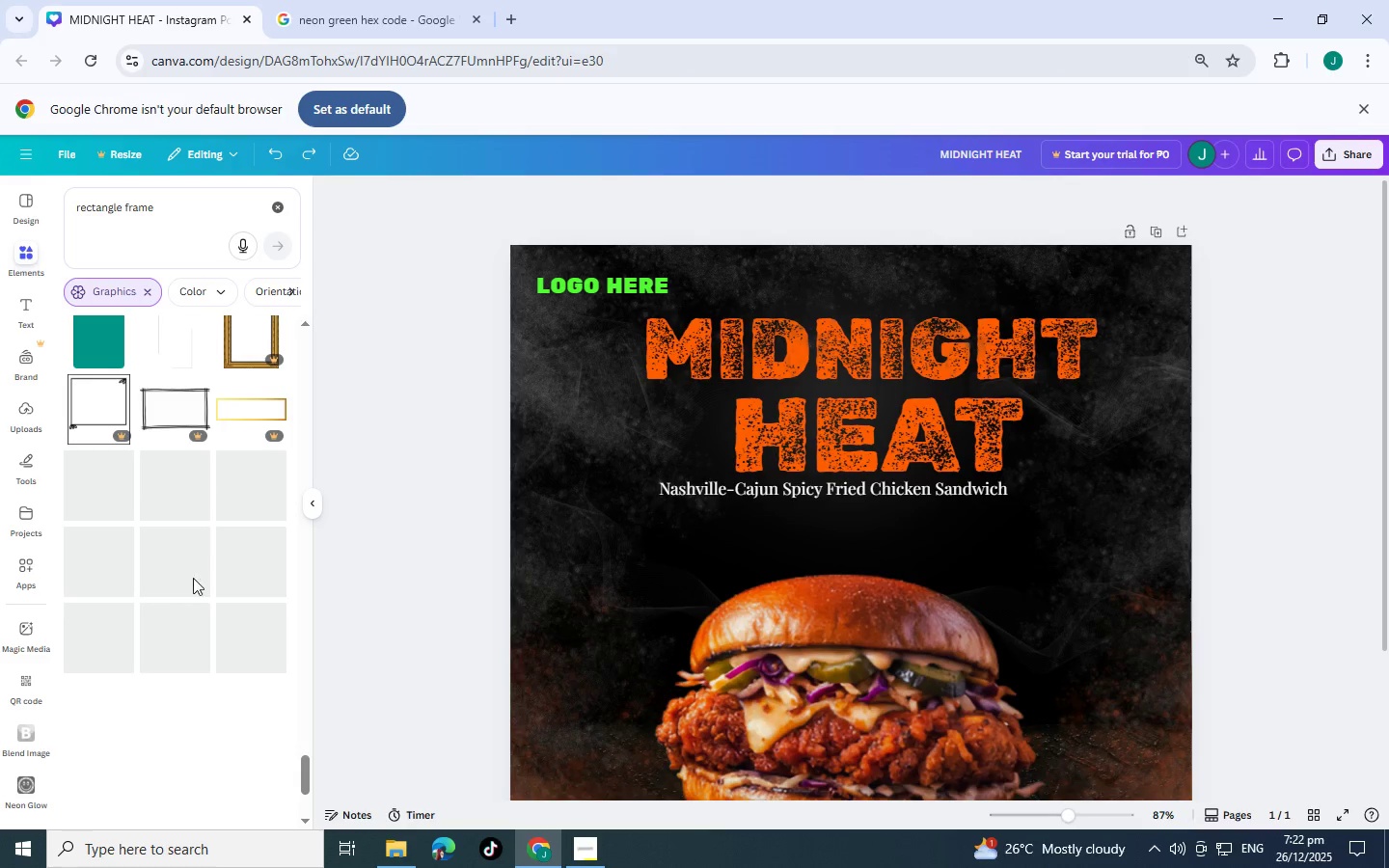 
mouse_move([209, 519])
 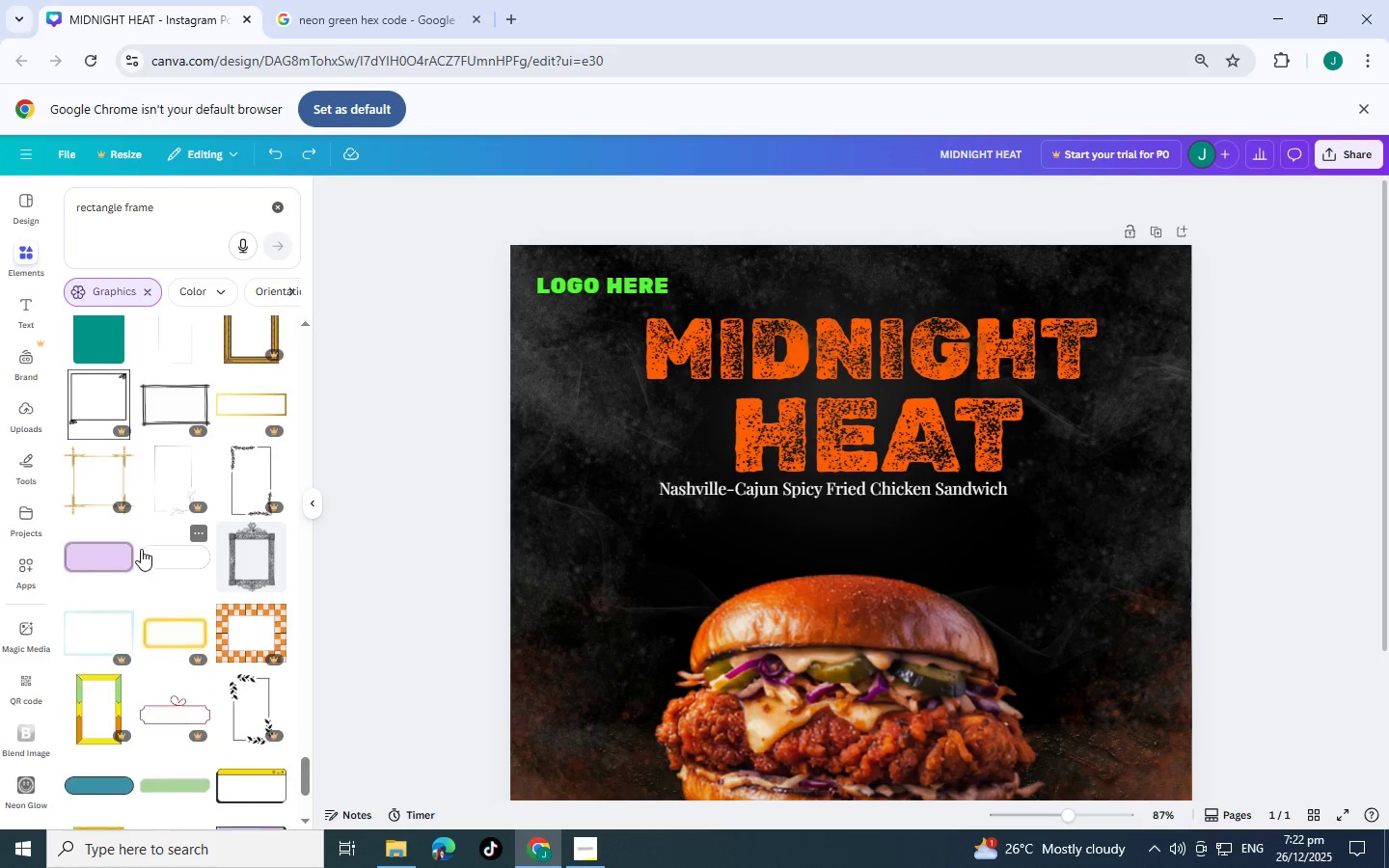 
scroll: coordinate [108, 597], scroll_direction: down, amount: 5.0
 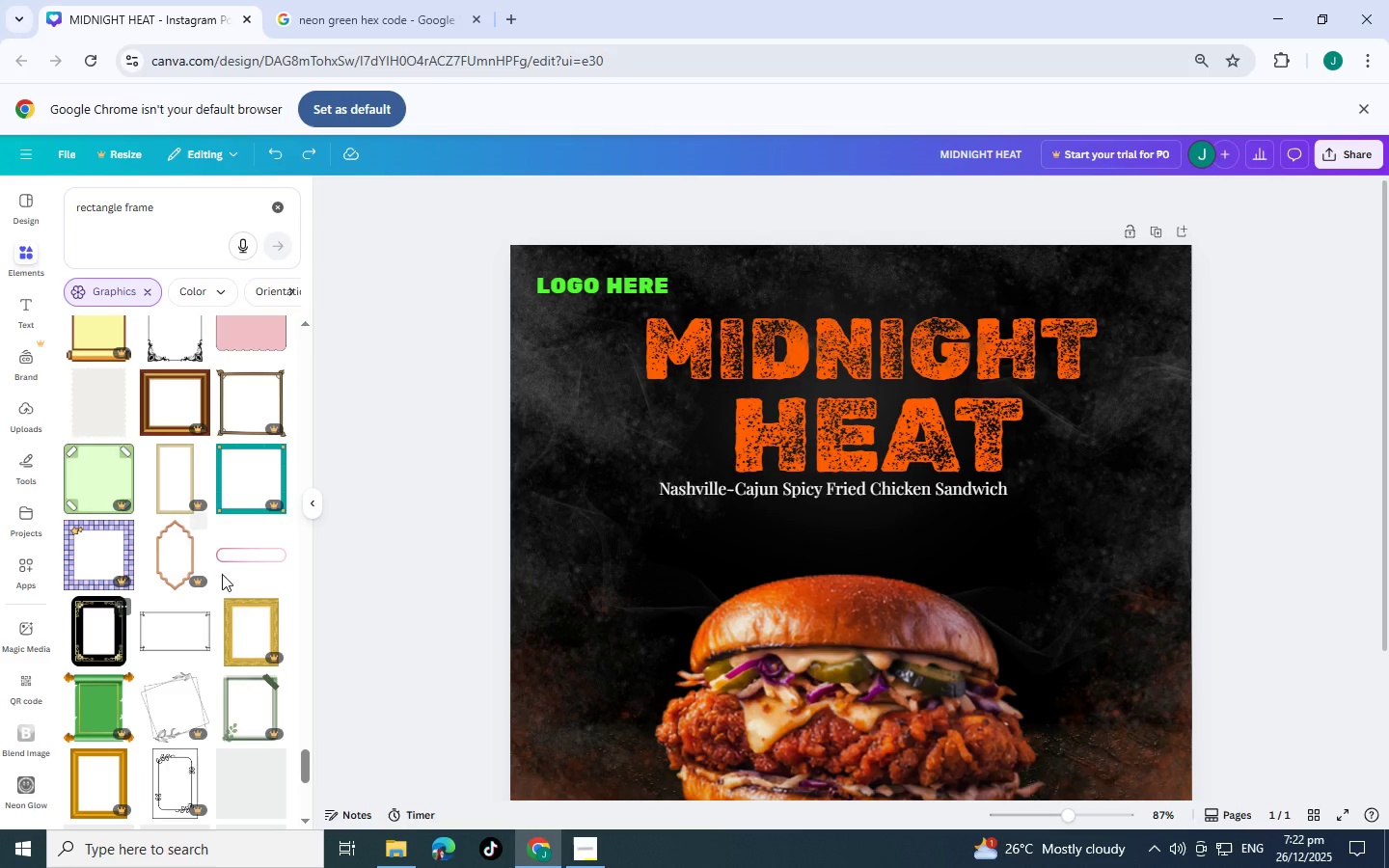 
left_click([242, 556])
 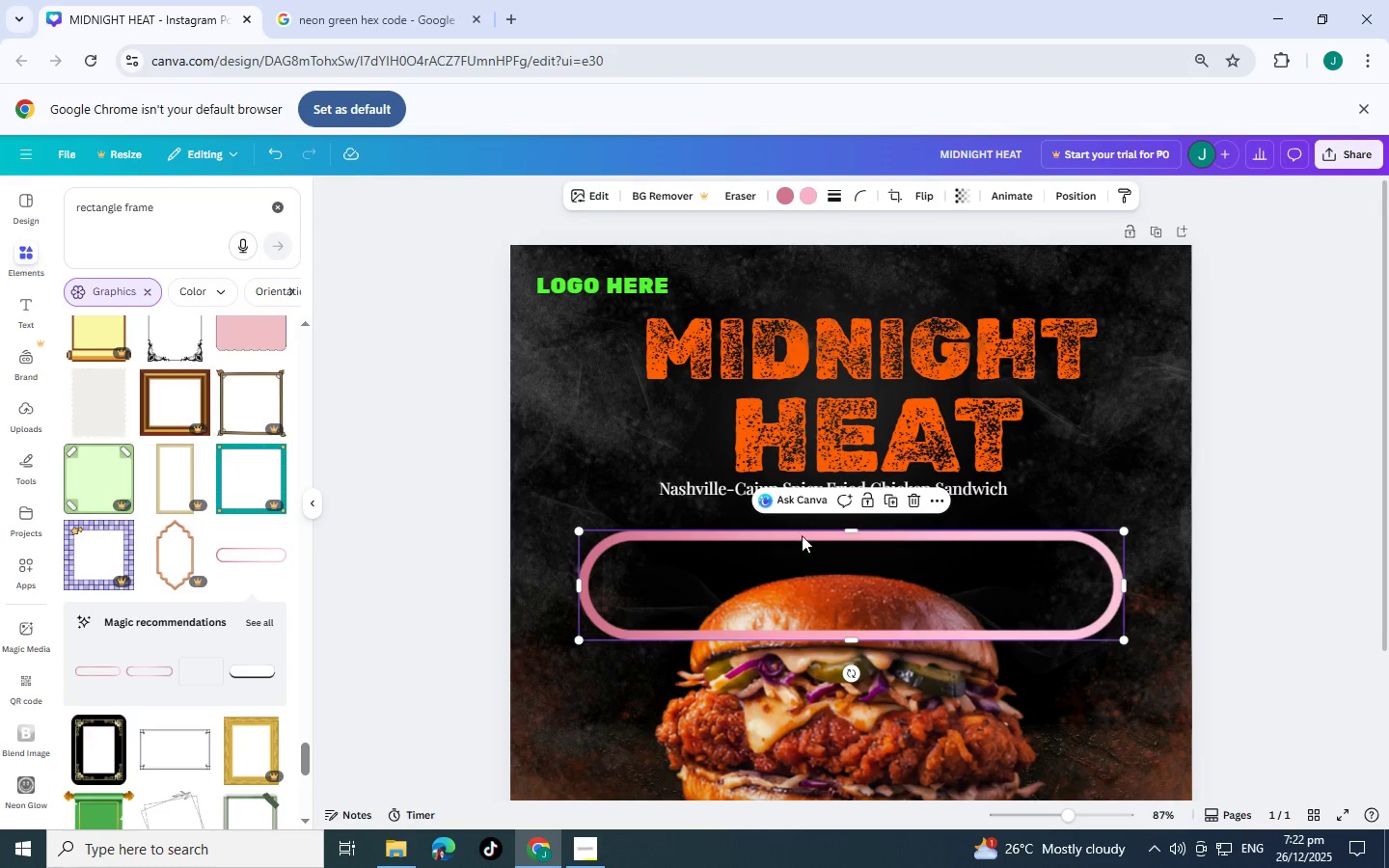 
left_click([909, 504])
 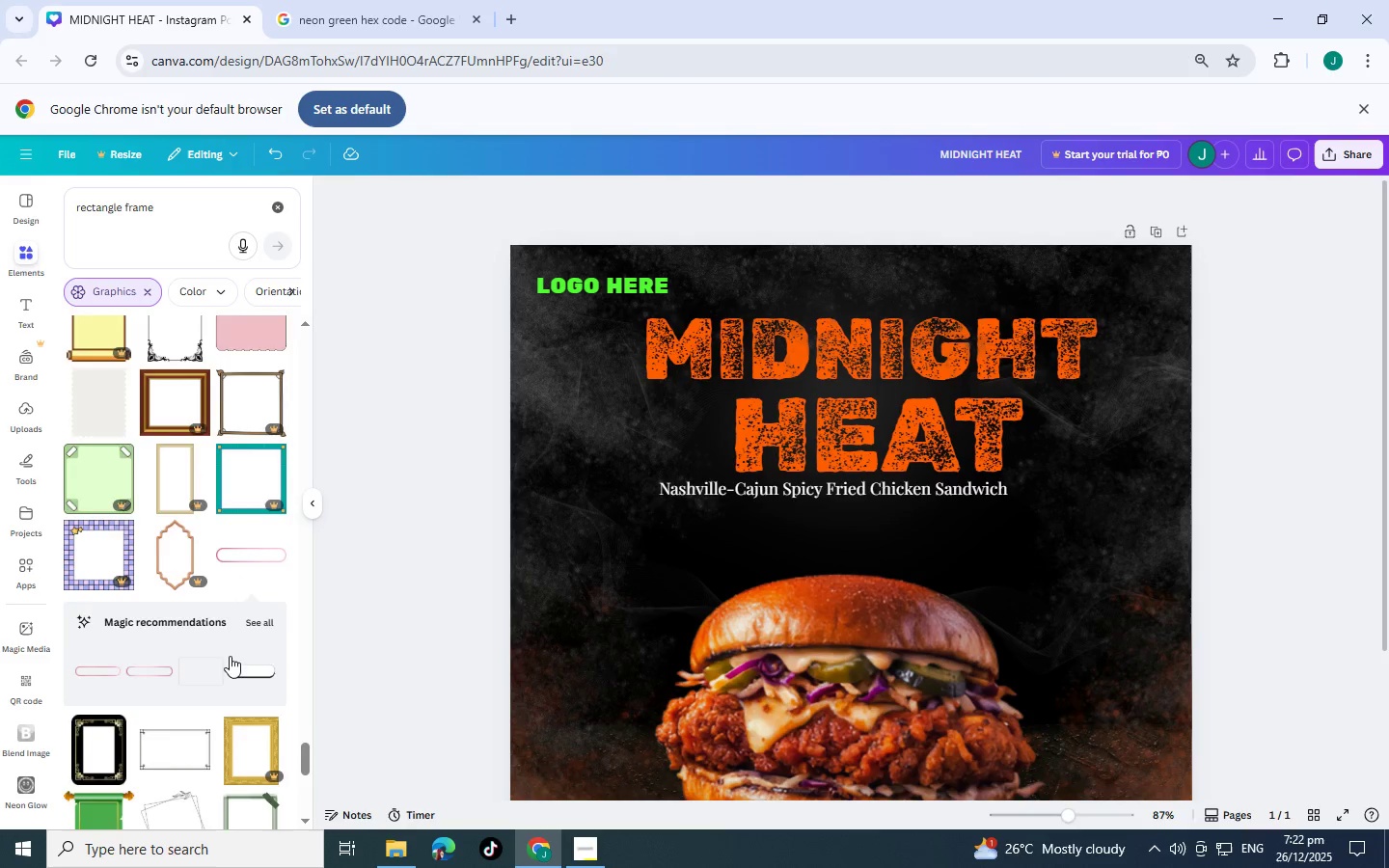 
scroll: coordinate [197, 659], scroll_direction: down, amount: 3.0
 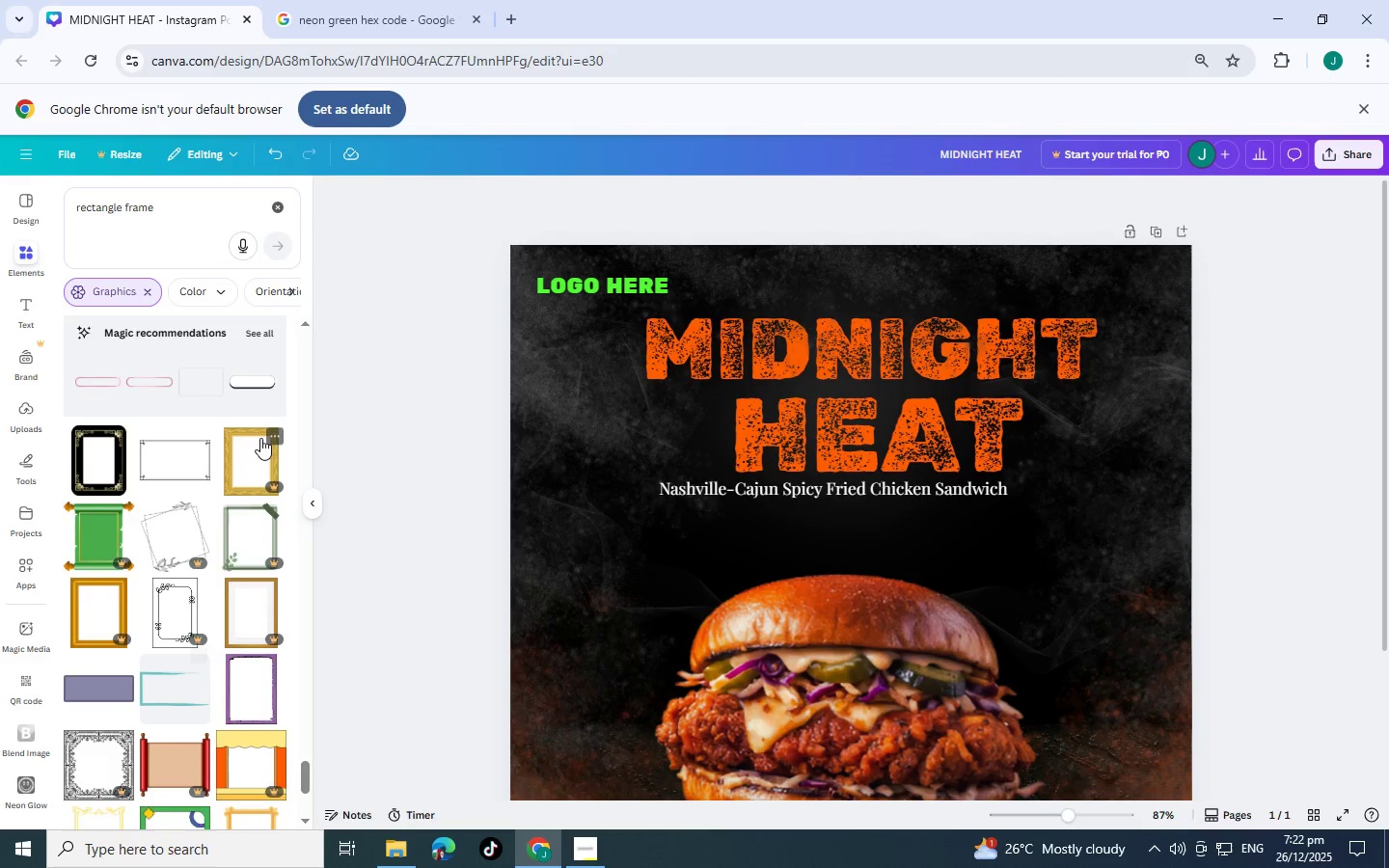 
scroll: coordinate [260, 438], scroll_direction: up, amount: 2.0
 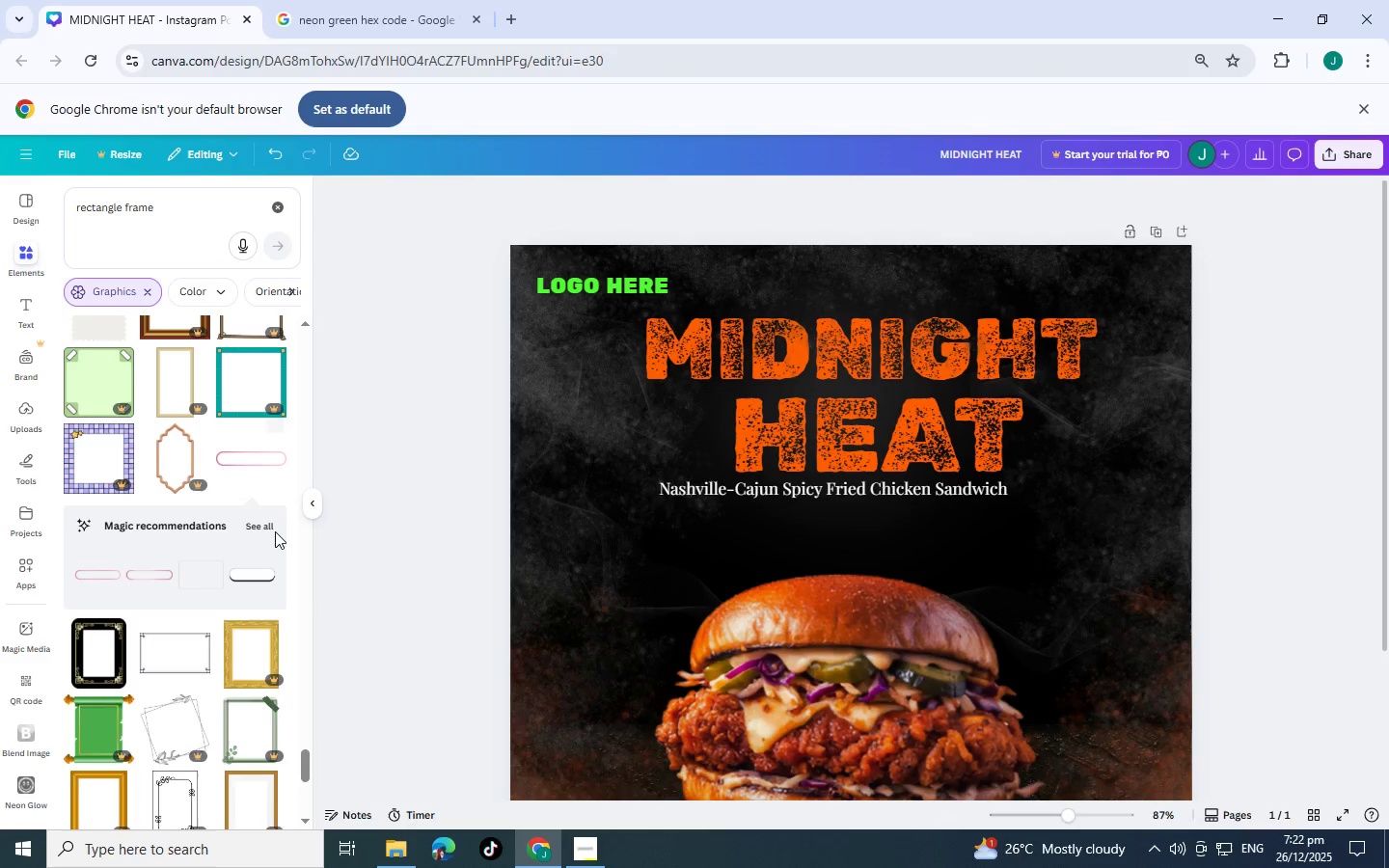 
scroll: coordinate [275, 531], scroll_direction: down, amount: 6.0
 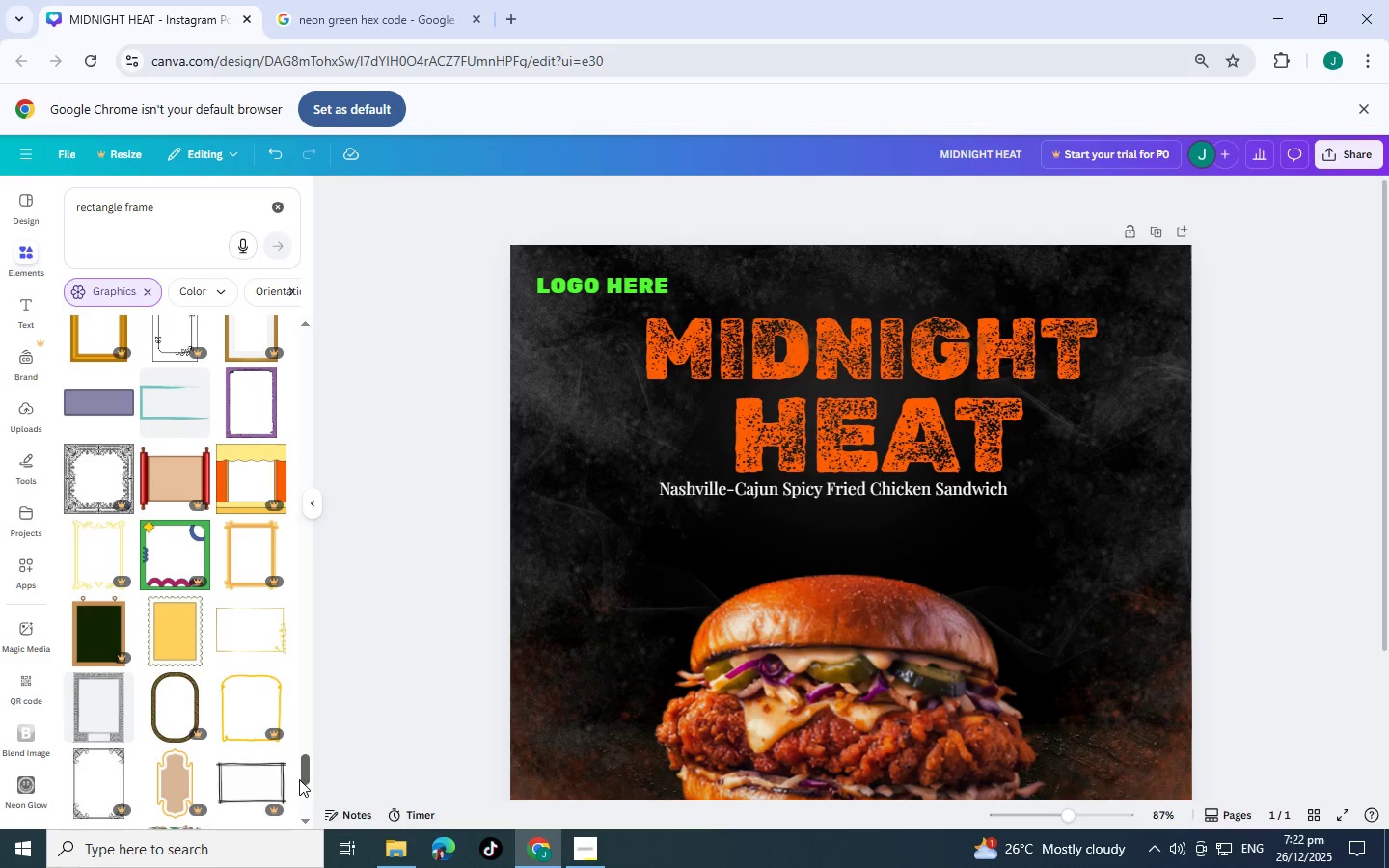 
left_click_drag(start_coordinate=[305, 775], to_coordinate=[317, 255])
 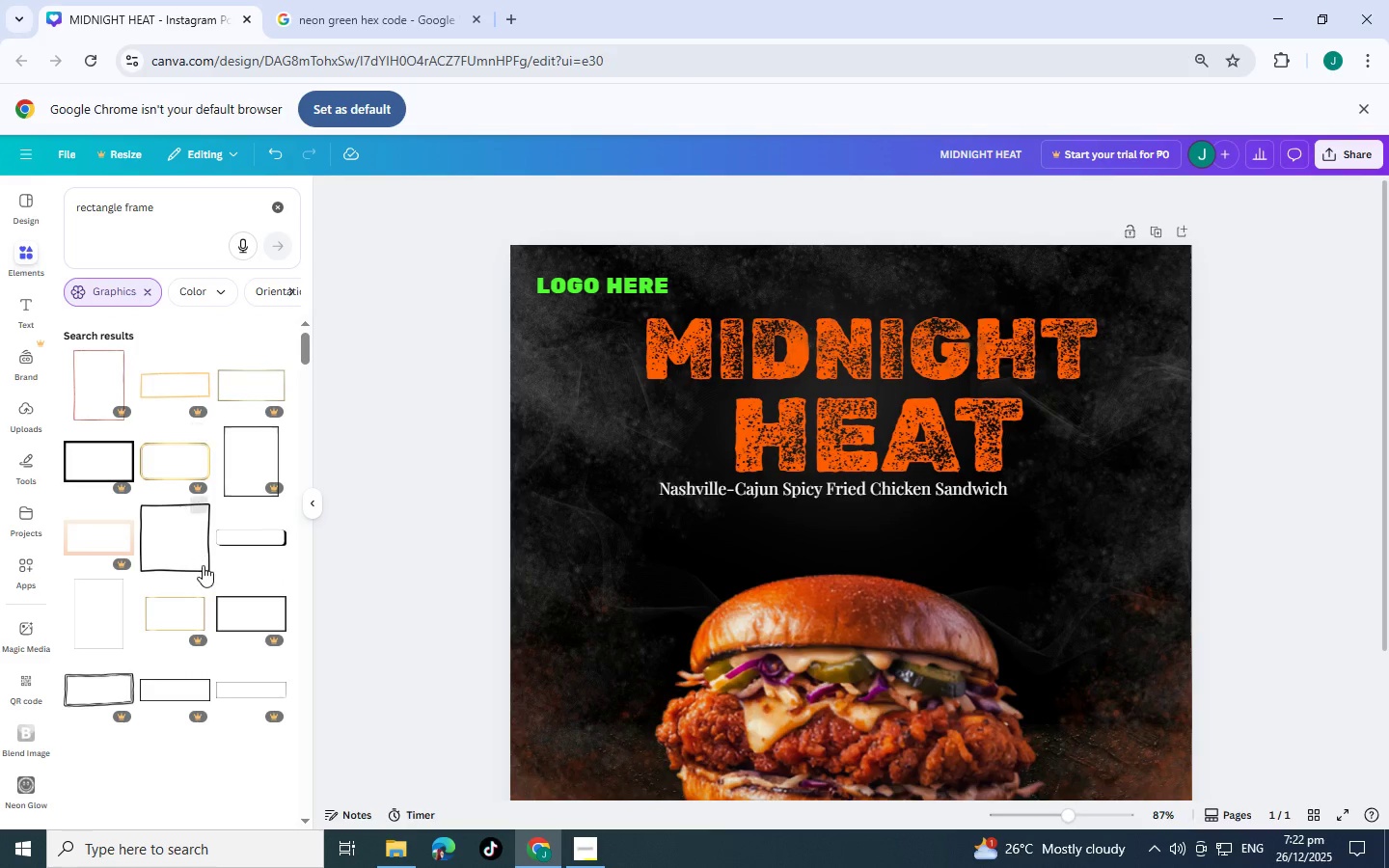 
left_click([248, 530])
 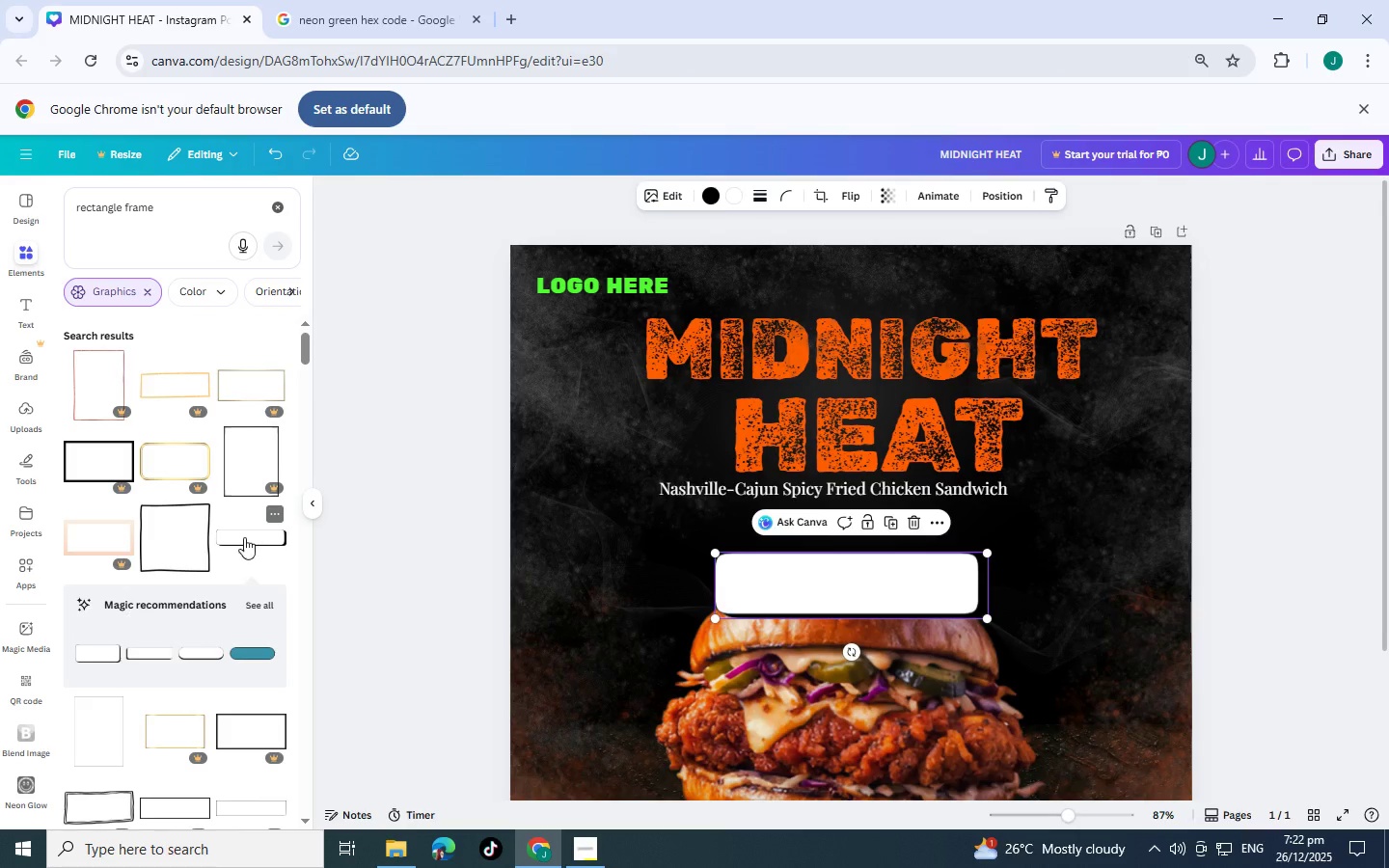 
key(Control+Z)
 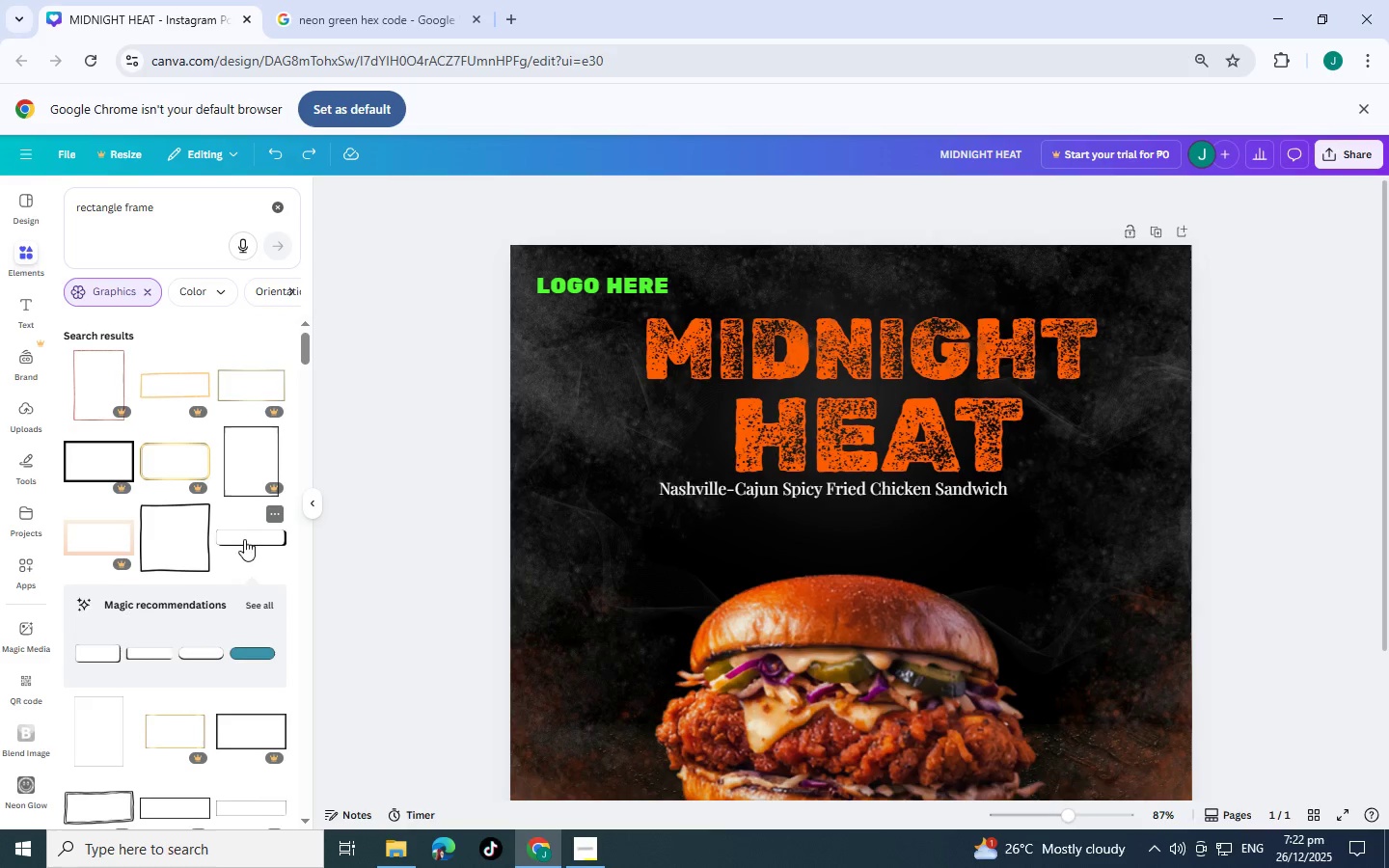 
scroll: coordinate [232, 610], scroll_direction: down, amount: 4.0
 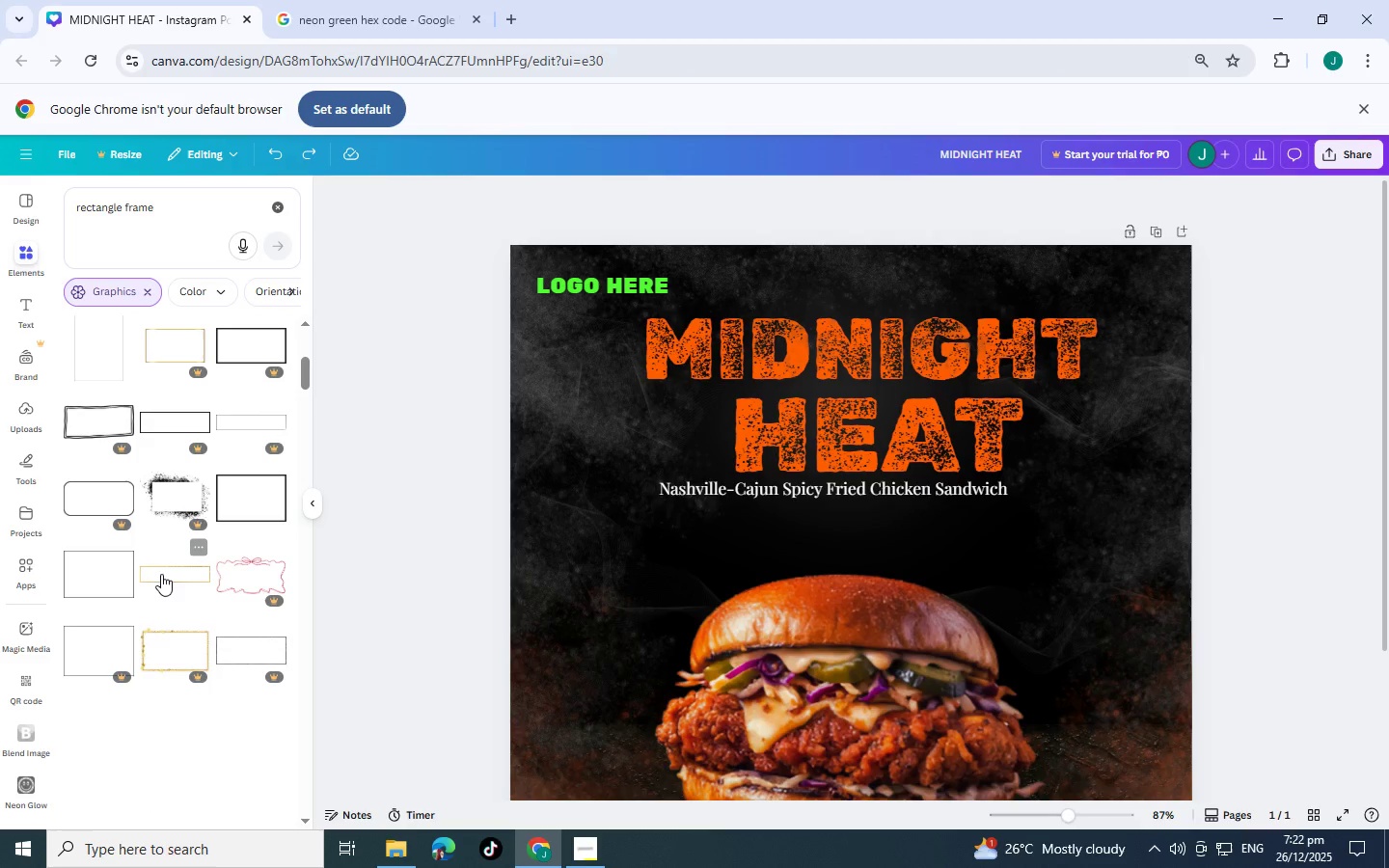 
left_click([162, 574])
 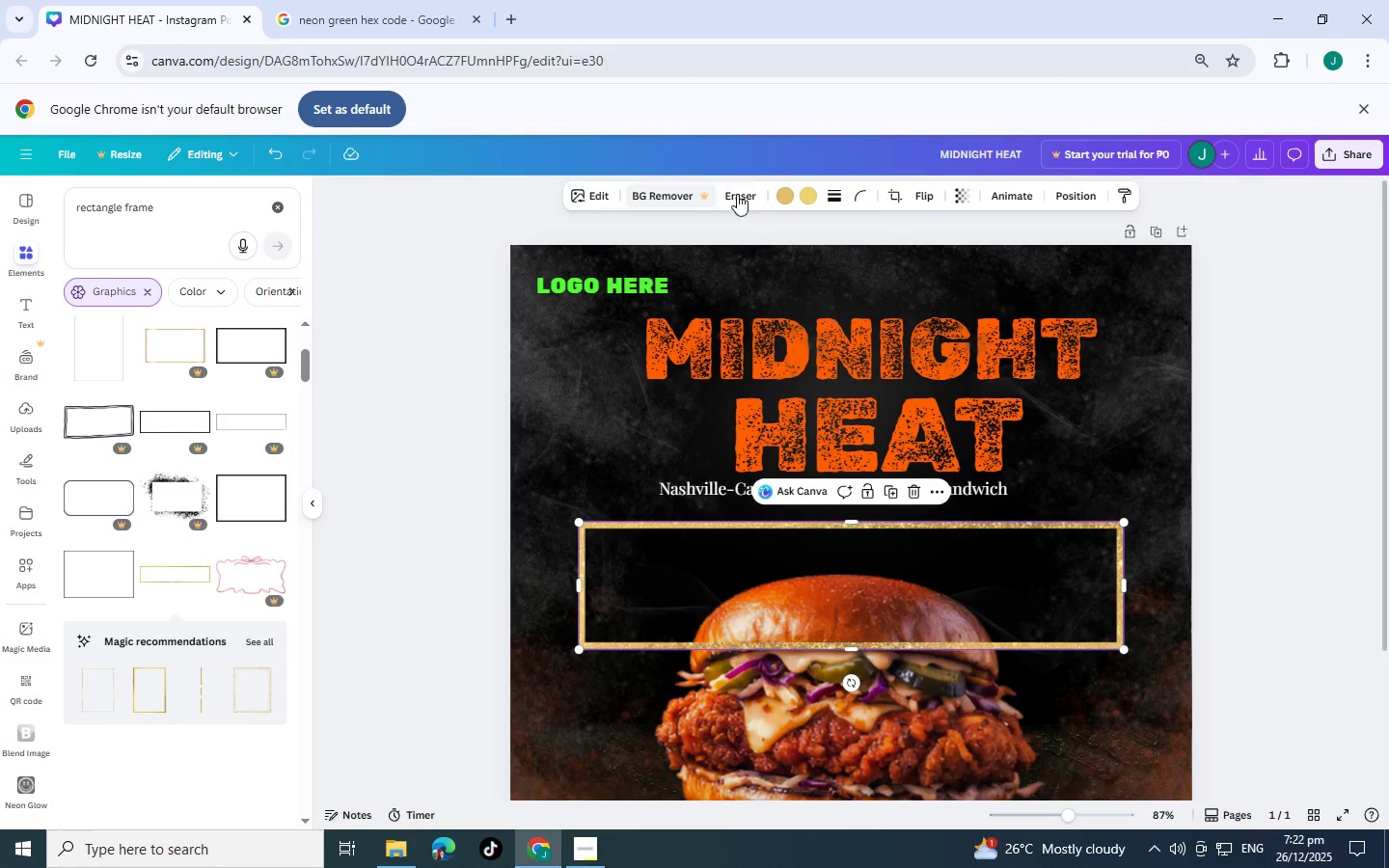 
left_click([783, 195])
 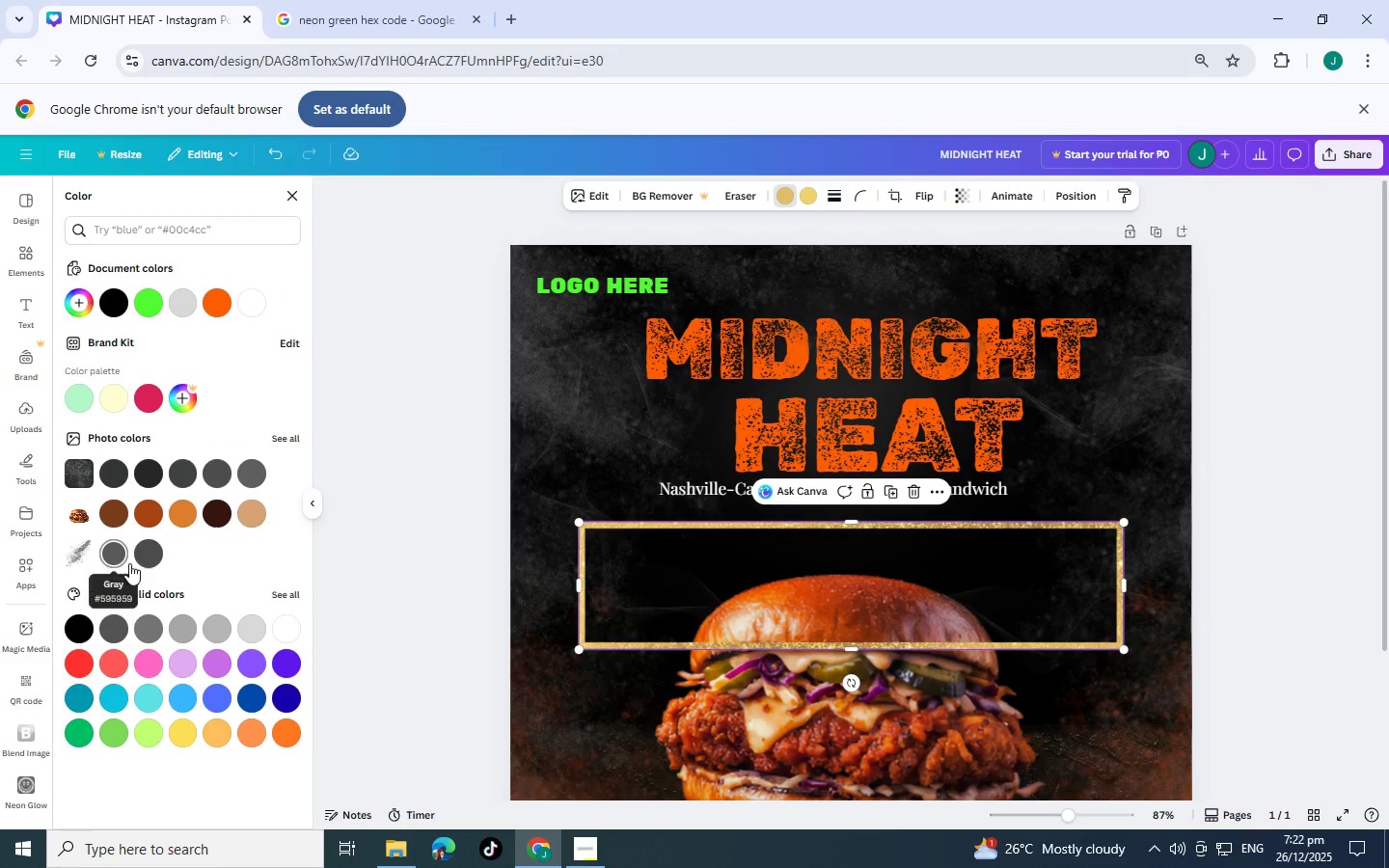 
left_click([79, 628])
 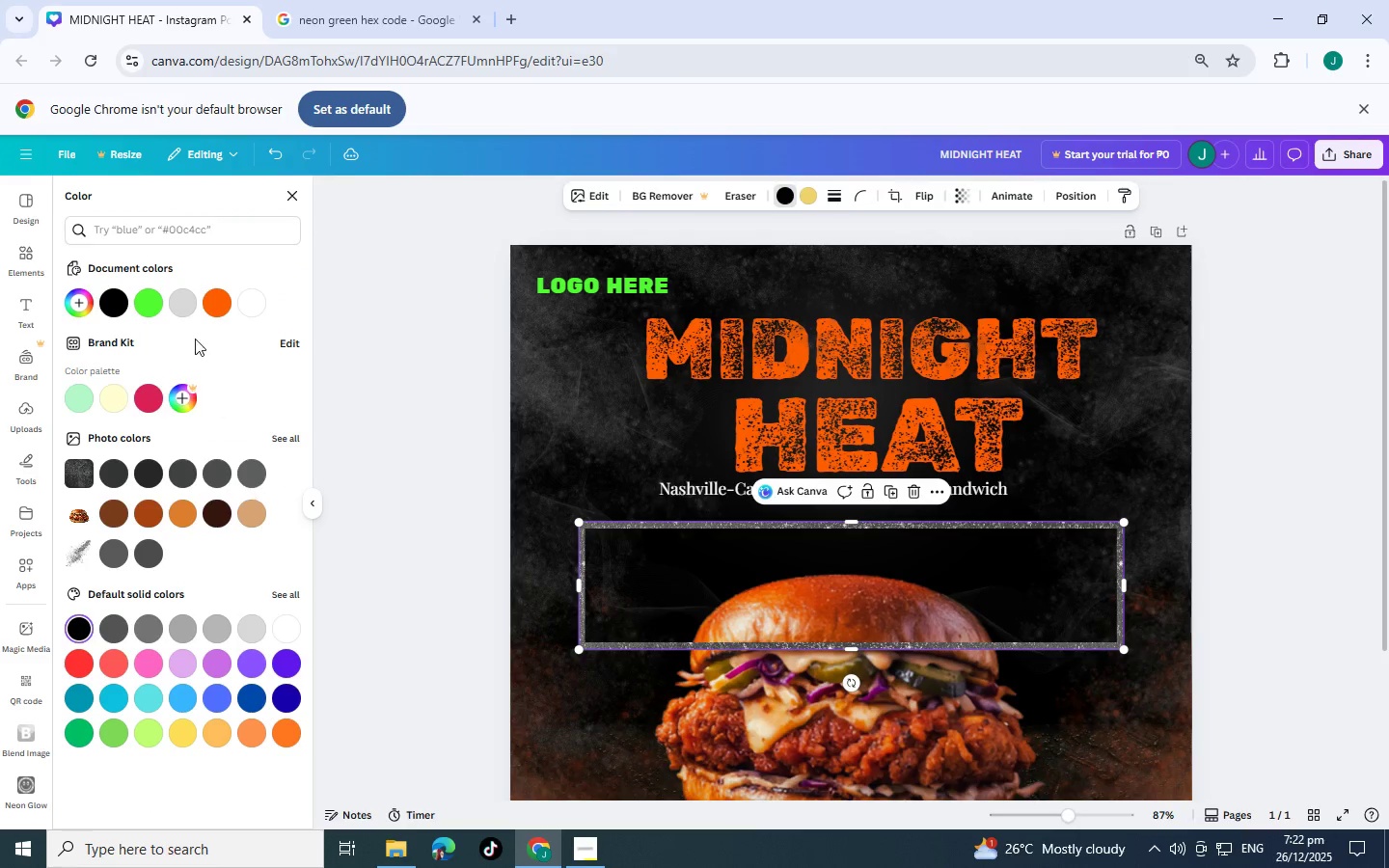 
left_click([152, 303])
 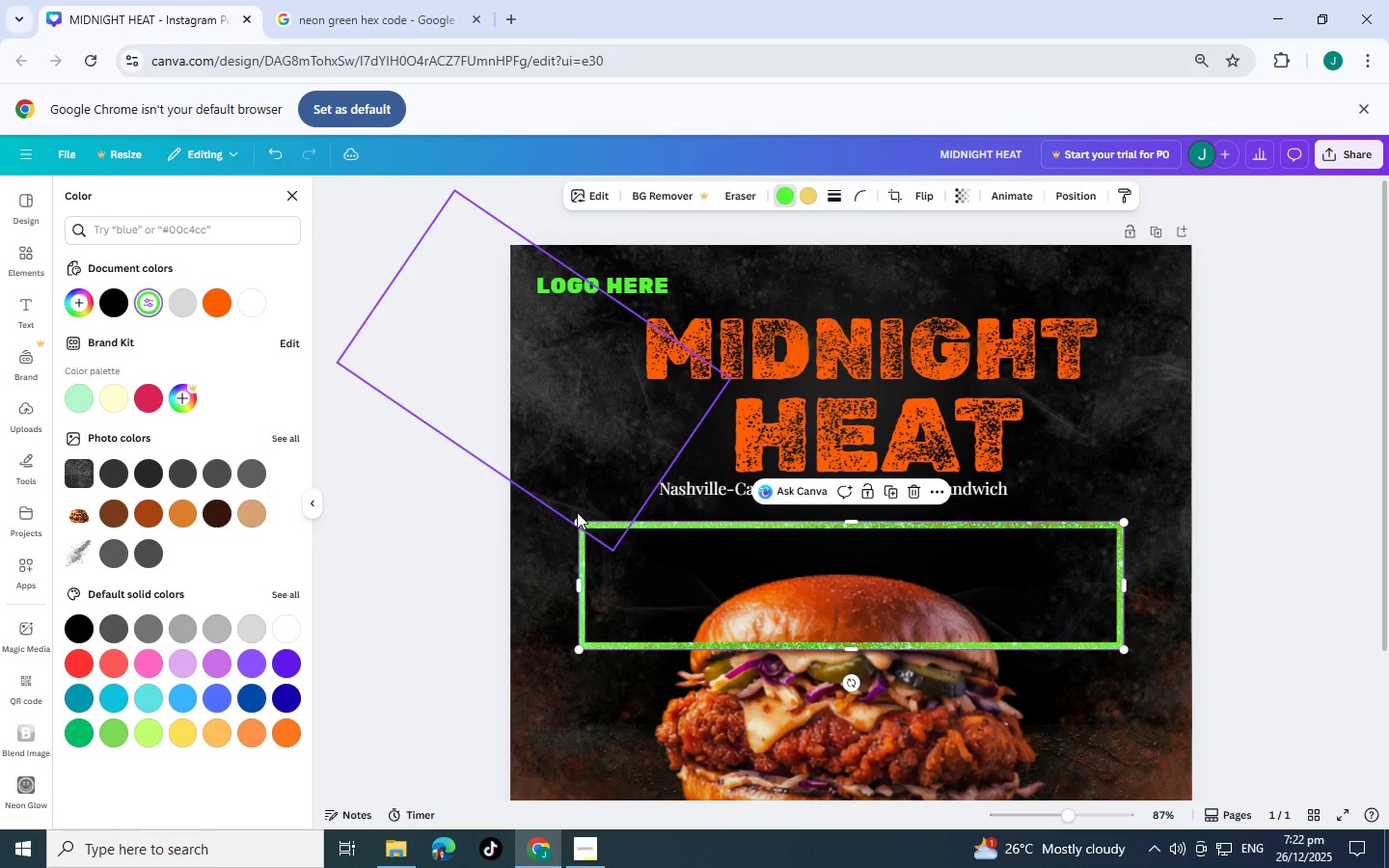 
left_click_drag(start_coordinate=[581, 523], to_coordinate=[825, 565])
 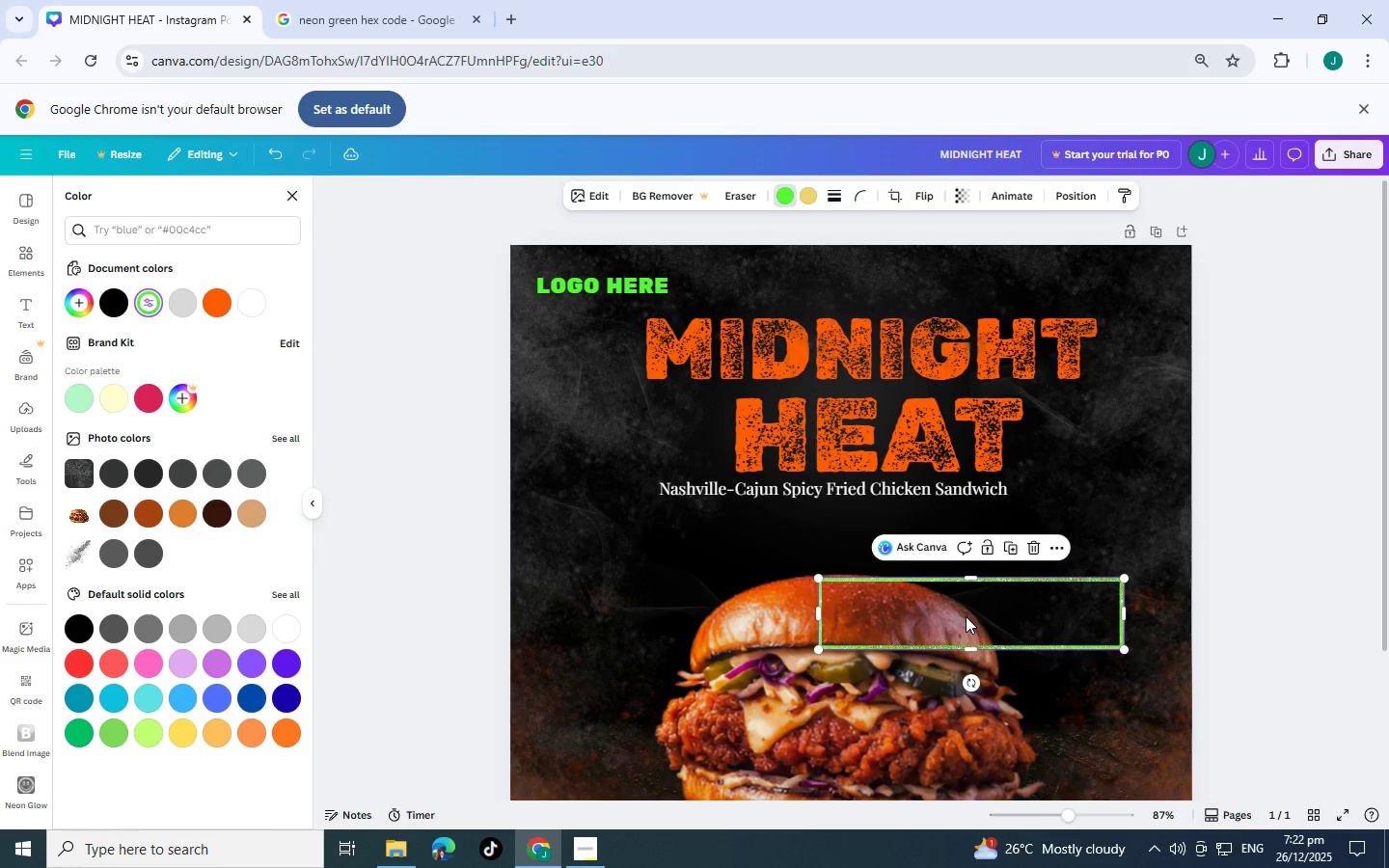 
left_click_drag(start_coordinate=[966, 616], to_coordinate=[659, 285])
 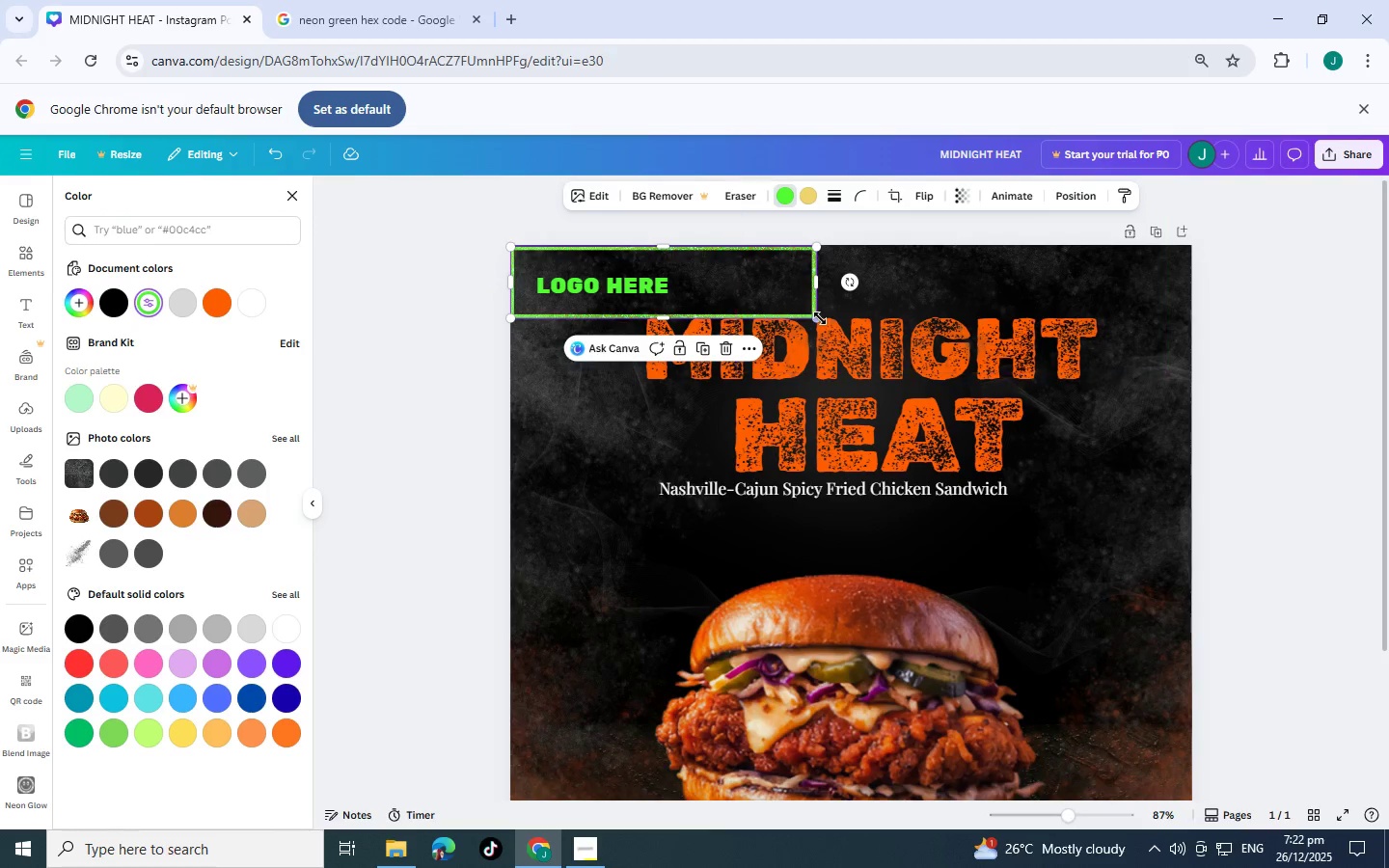 
left_click_drag(start_coordinate=[820, 318], to_coordinate=[712, 312])
 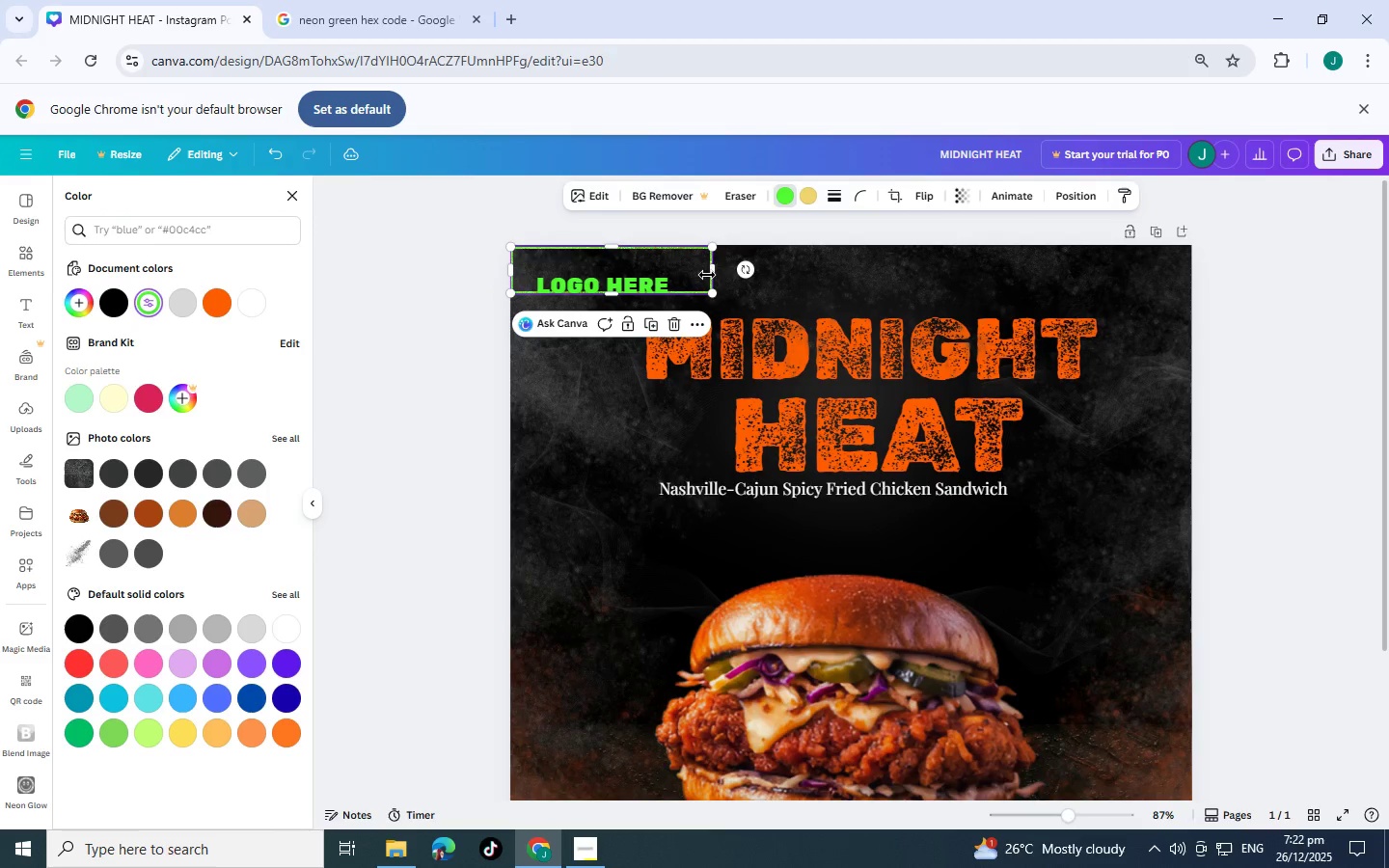 
left_click_drag(start_coordinate=[707, 275], to_coordinate=[708, 294])
 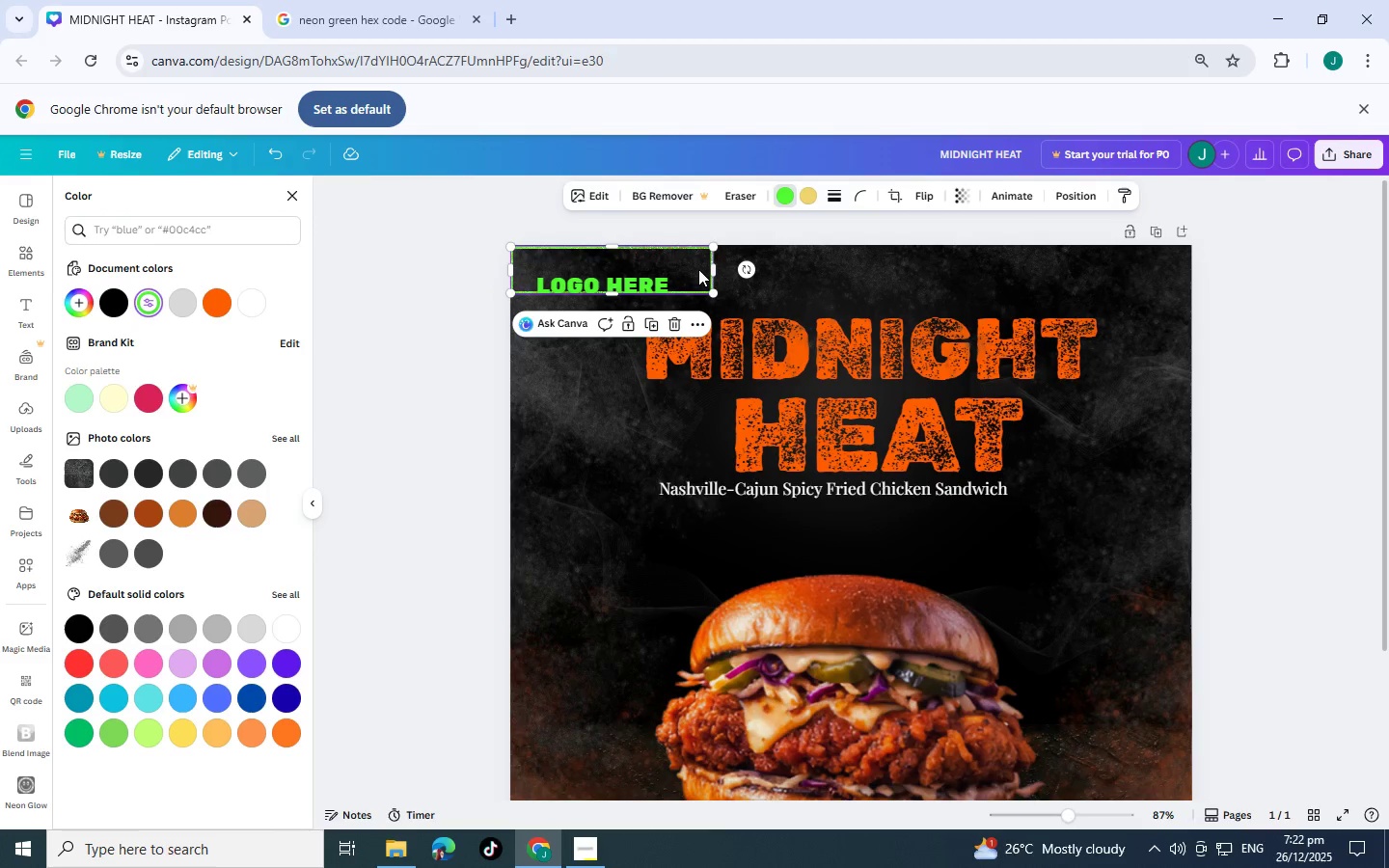 
left_click_drag(start_coordinate=[698, 269], to_coordinate=[698, 285])
 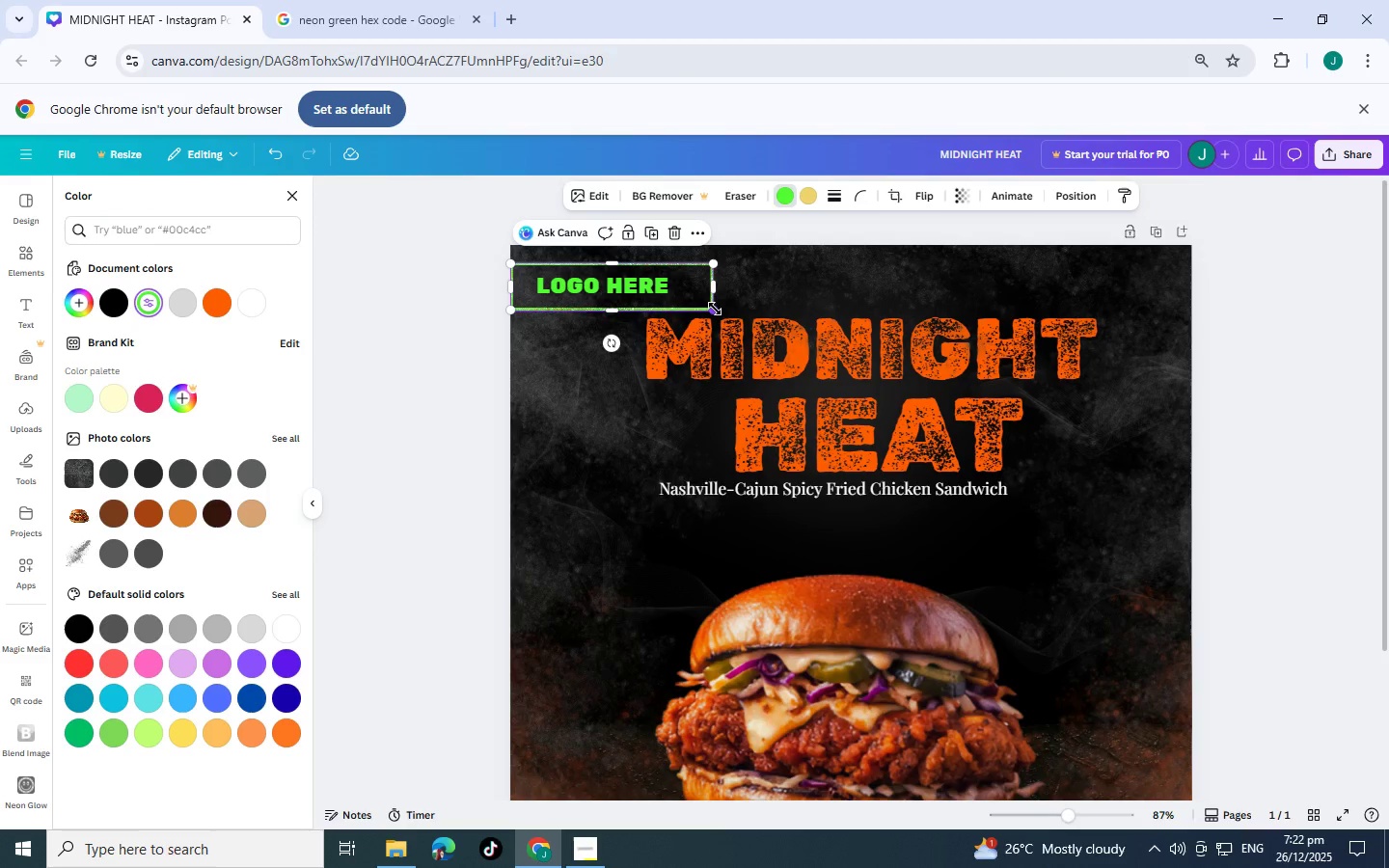 
left_click_drag(start_coordinate=[715, 309], to_coordinate=[689, 303])
 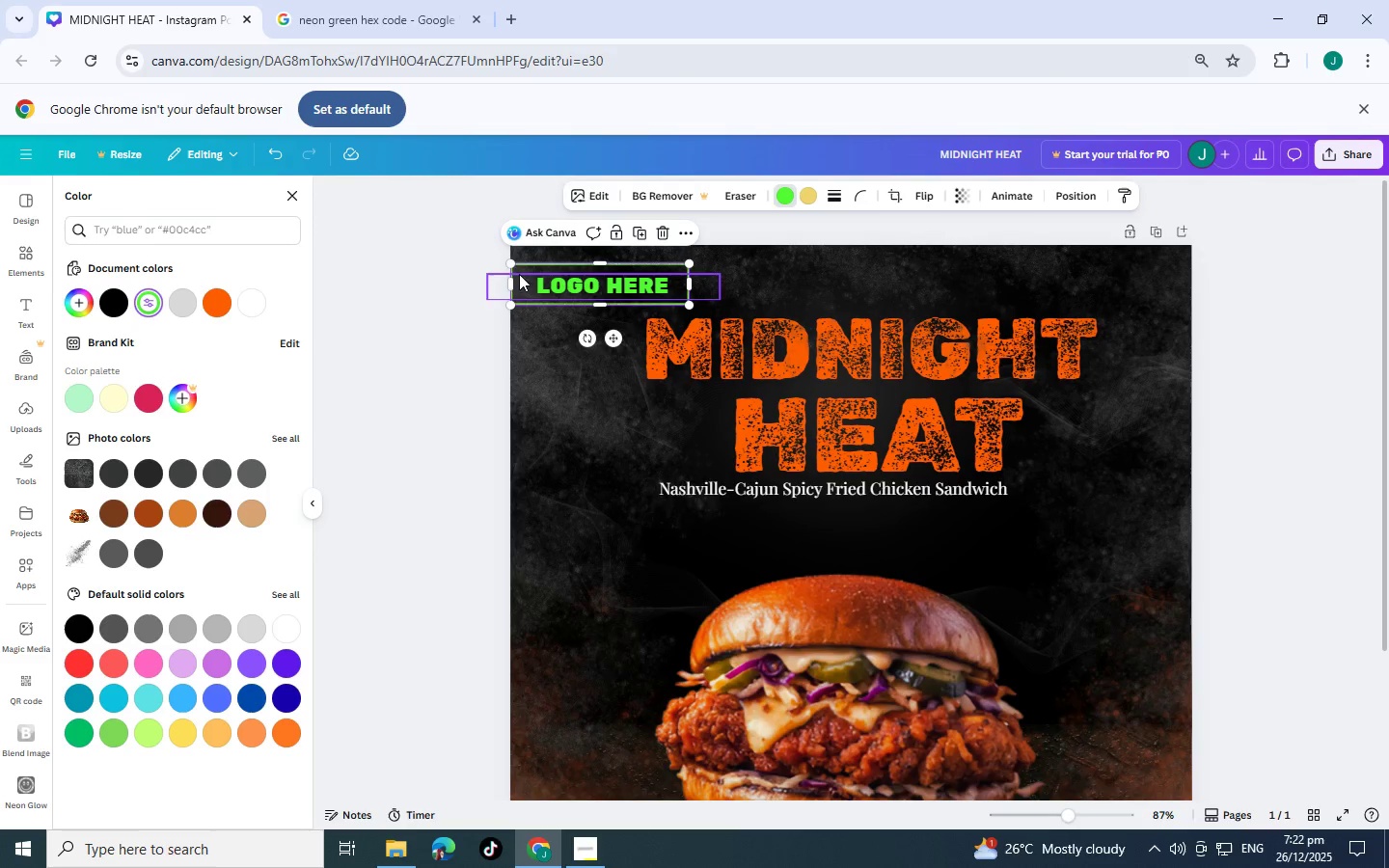 
left_click_drag(start_coordinate=[511, 266], to_coordinate=[523, 263])
 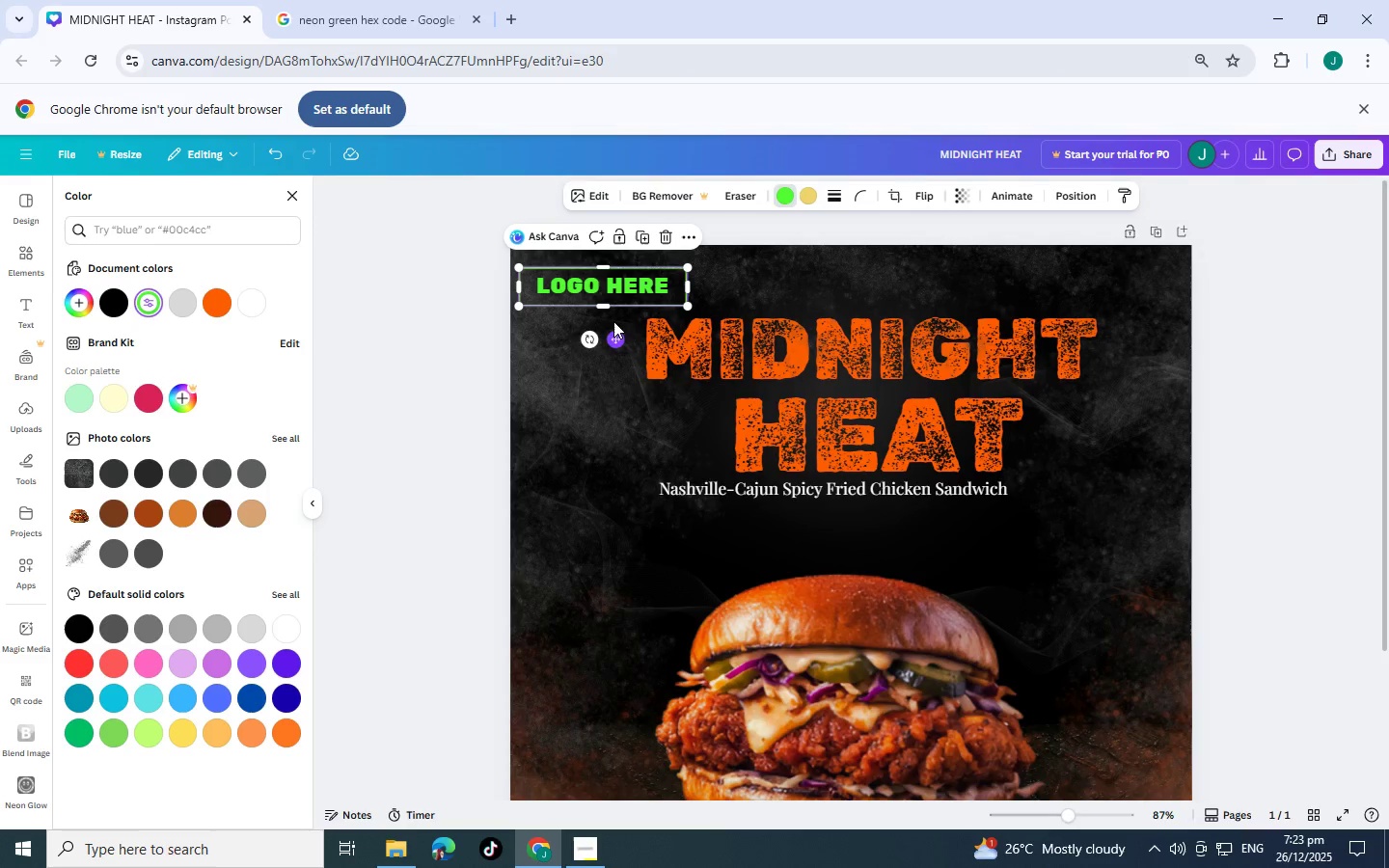 
wait(6.75)
 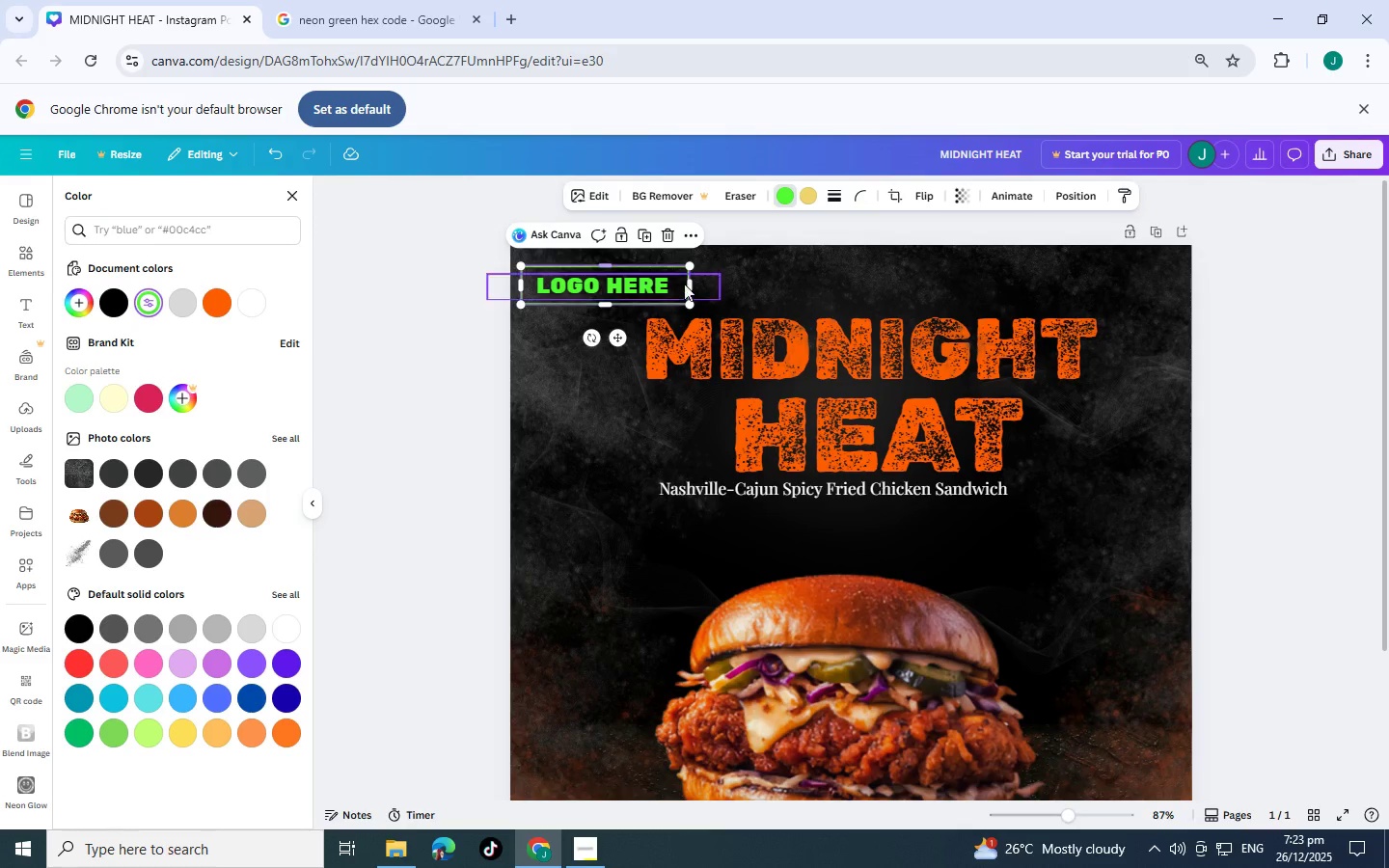 
left_click([602, 193])
 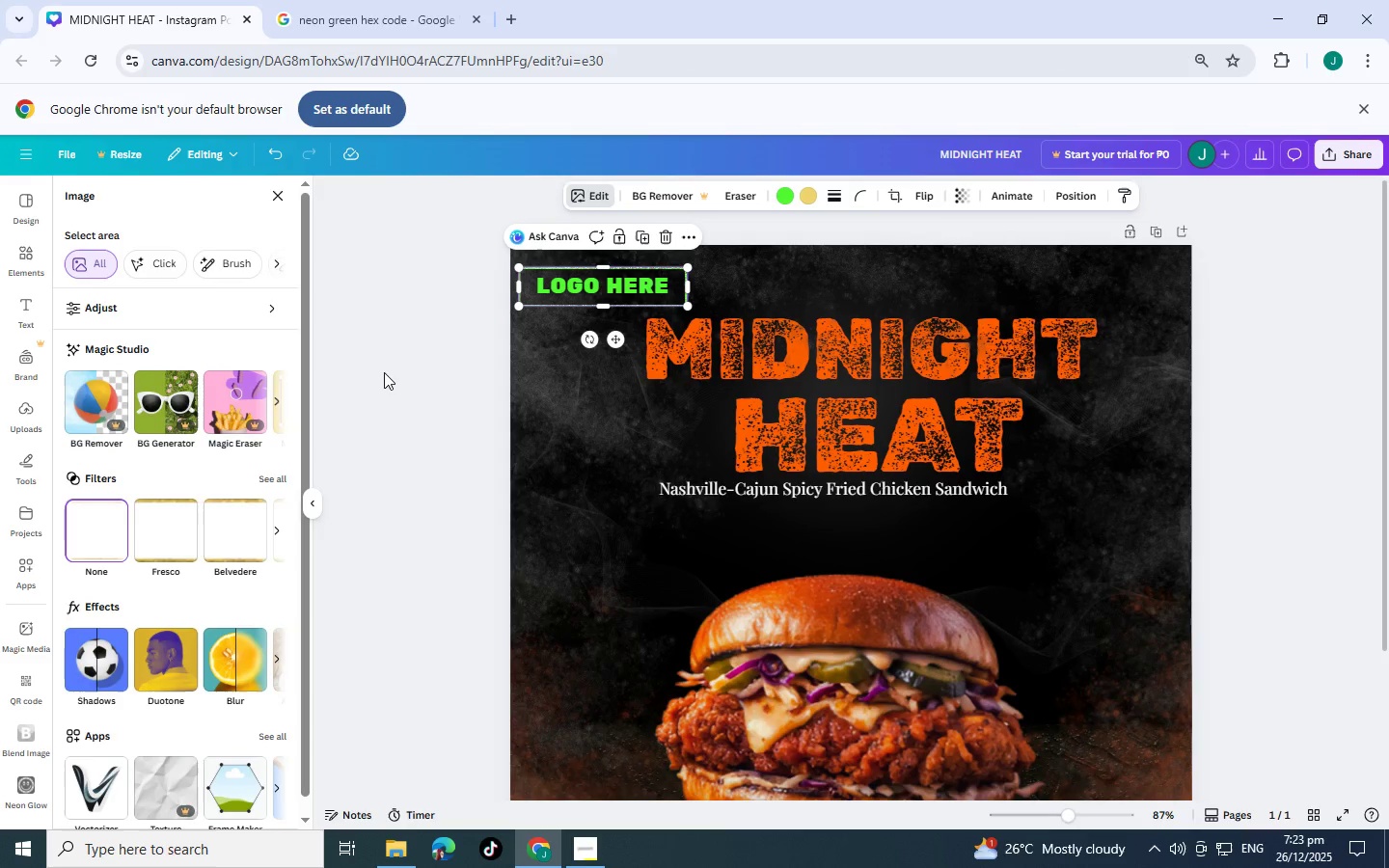 
double_click([384, 372])
 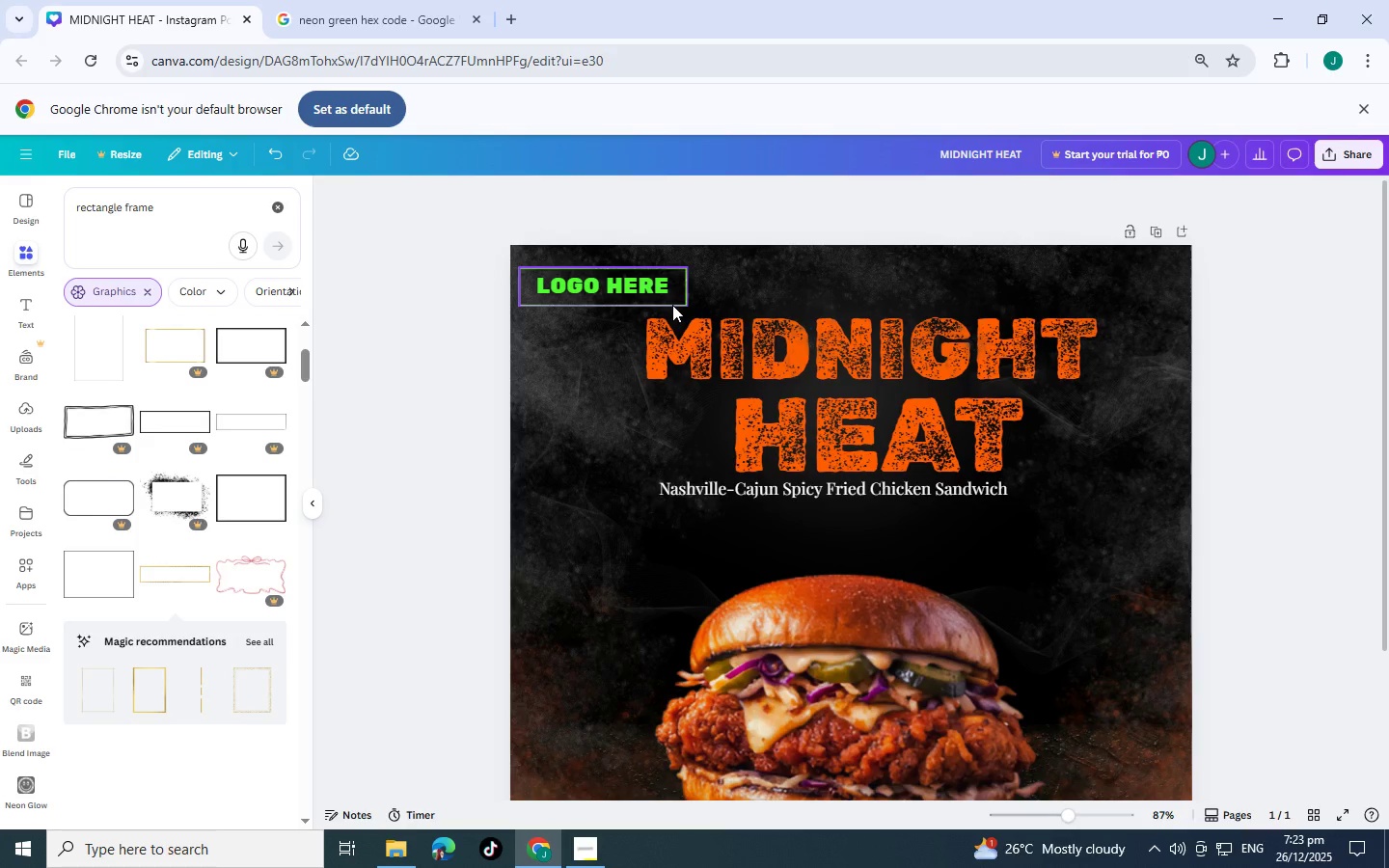 
left_click([678, 306])
 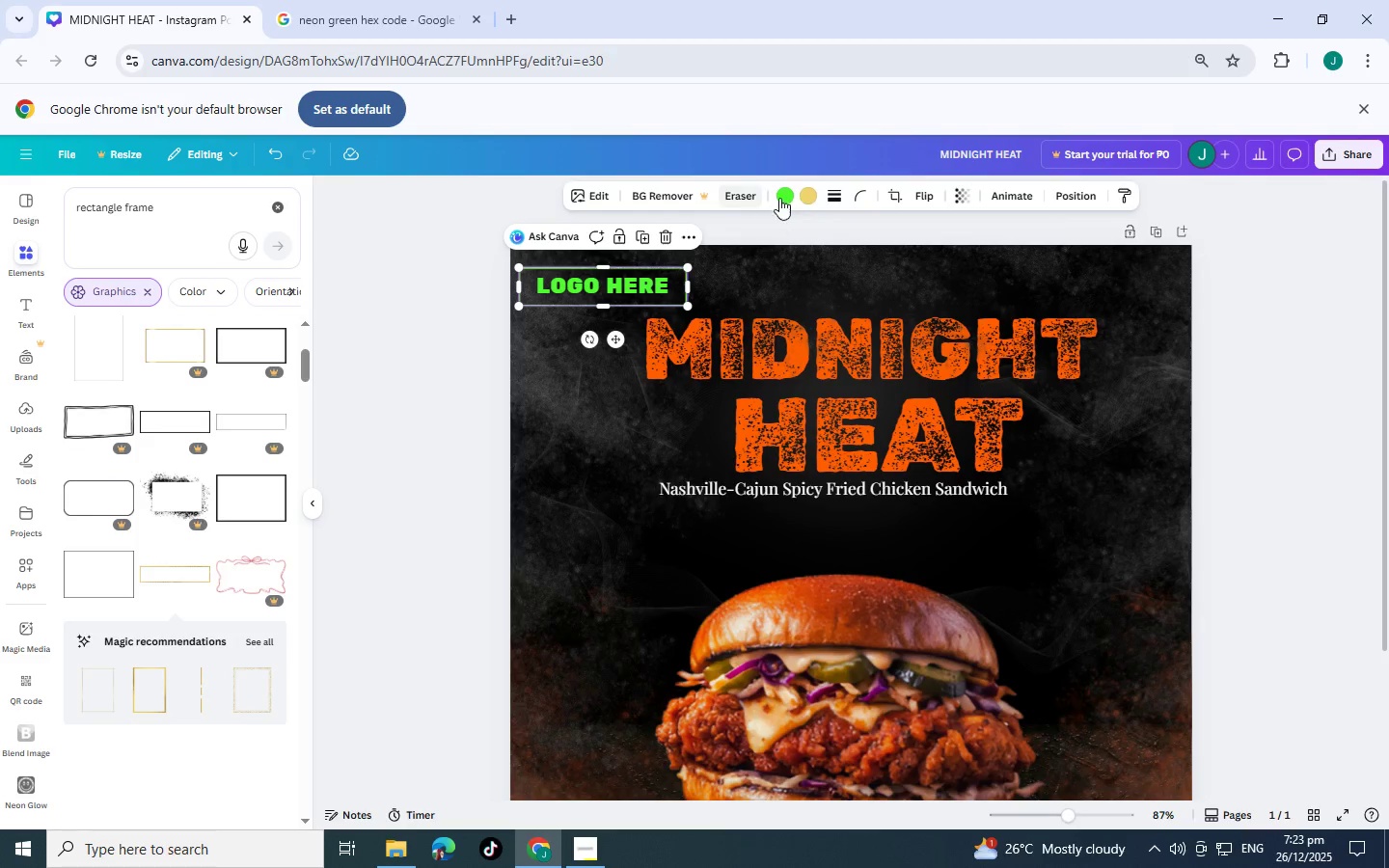 
mouse_move([858, 195])
 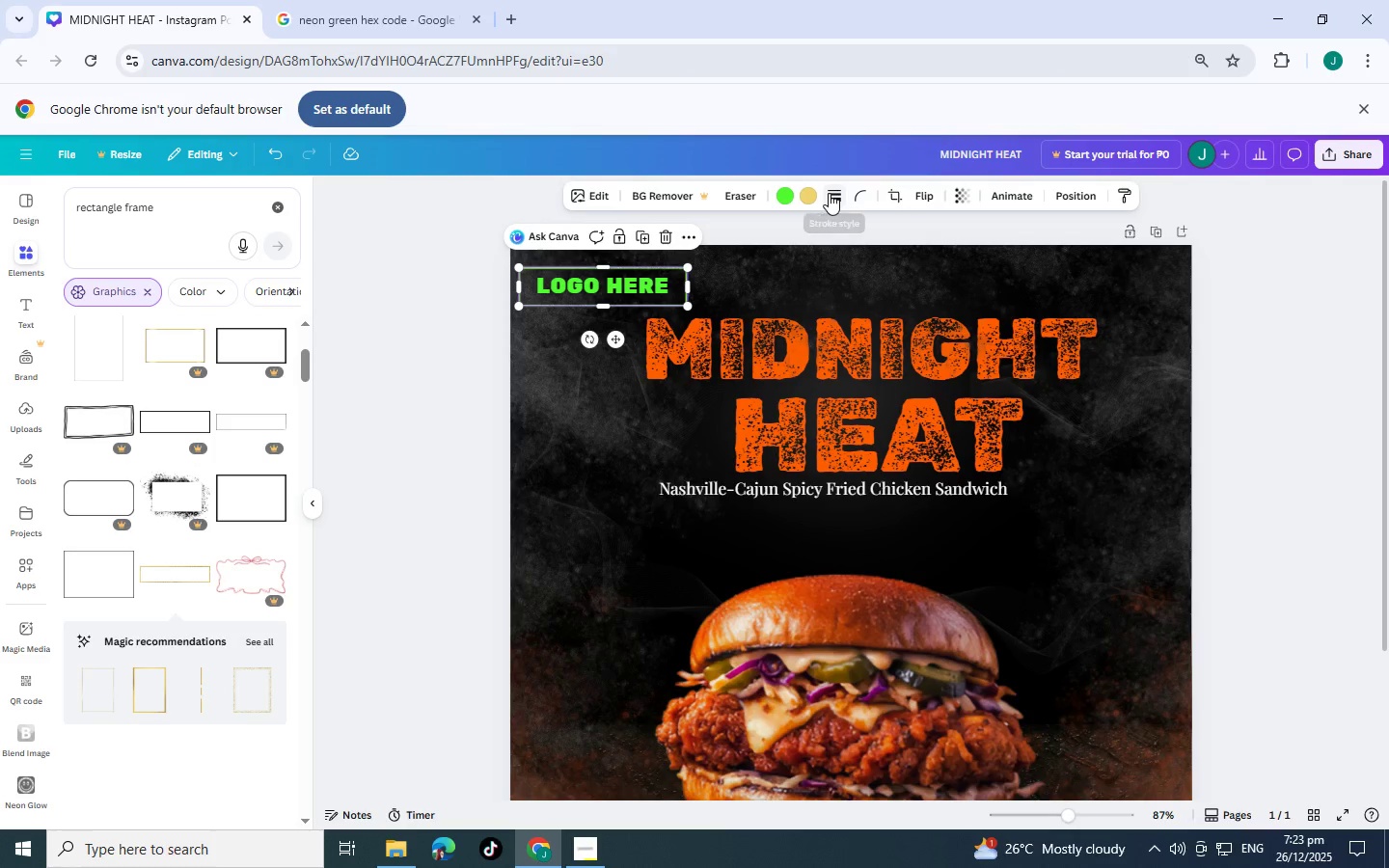 
left_click([829, 193])
 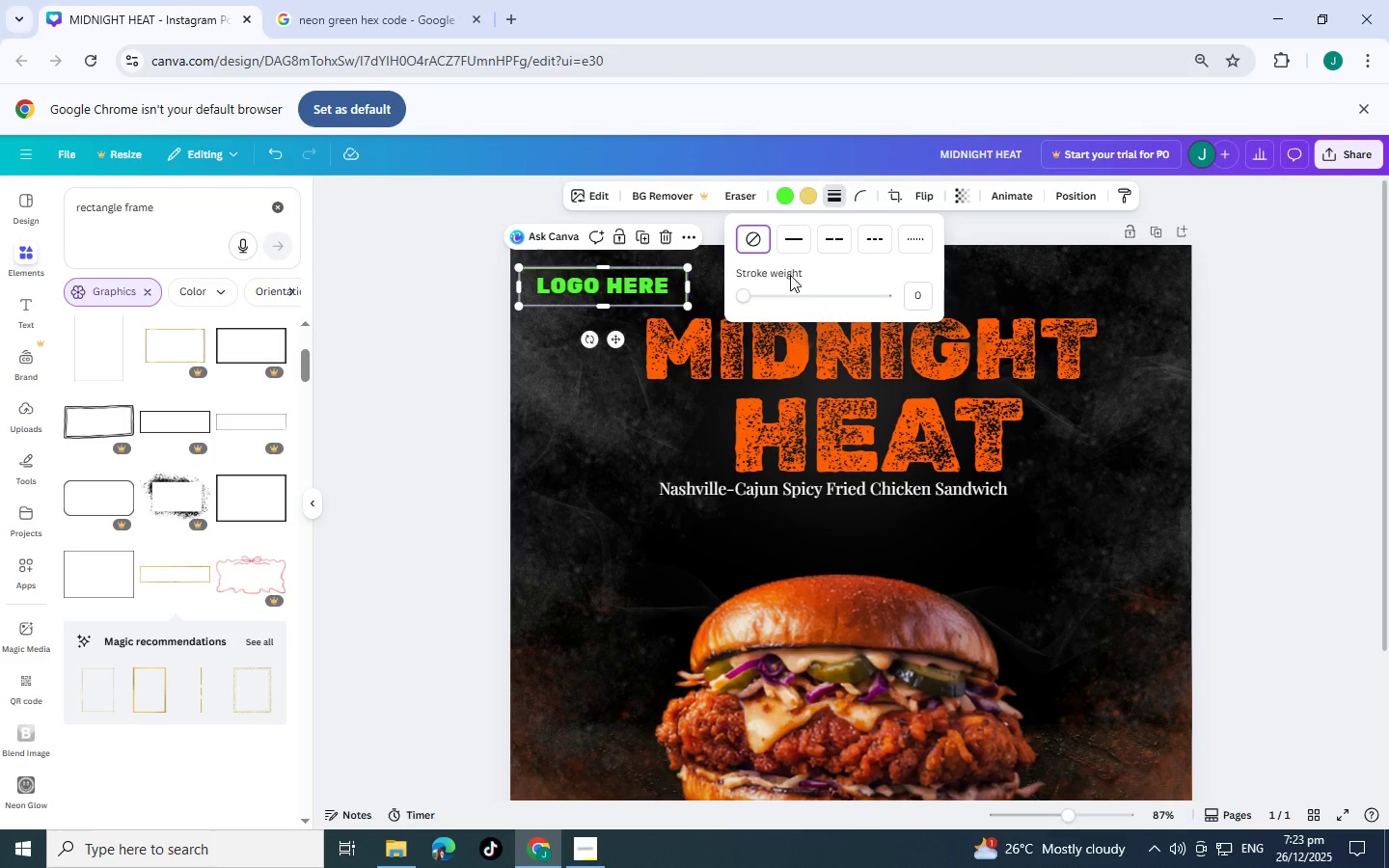 
left_click([785, 242])
 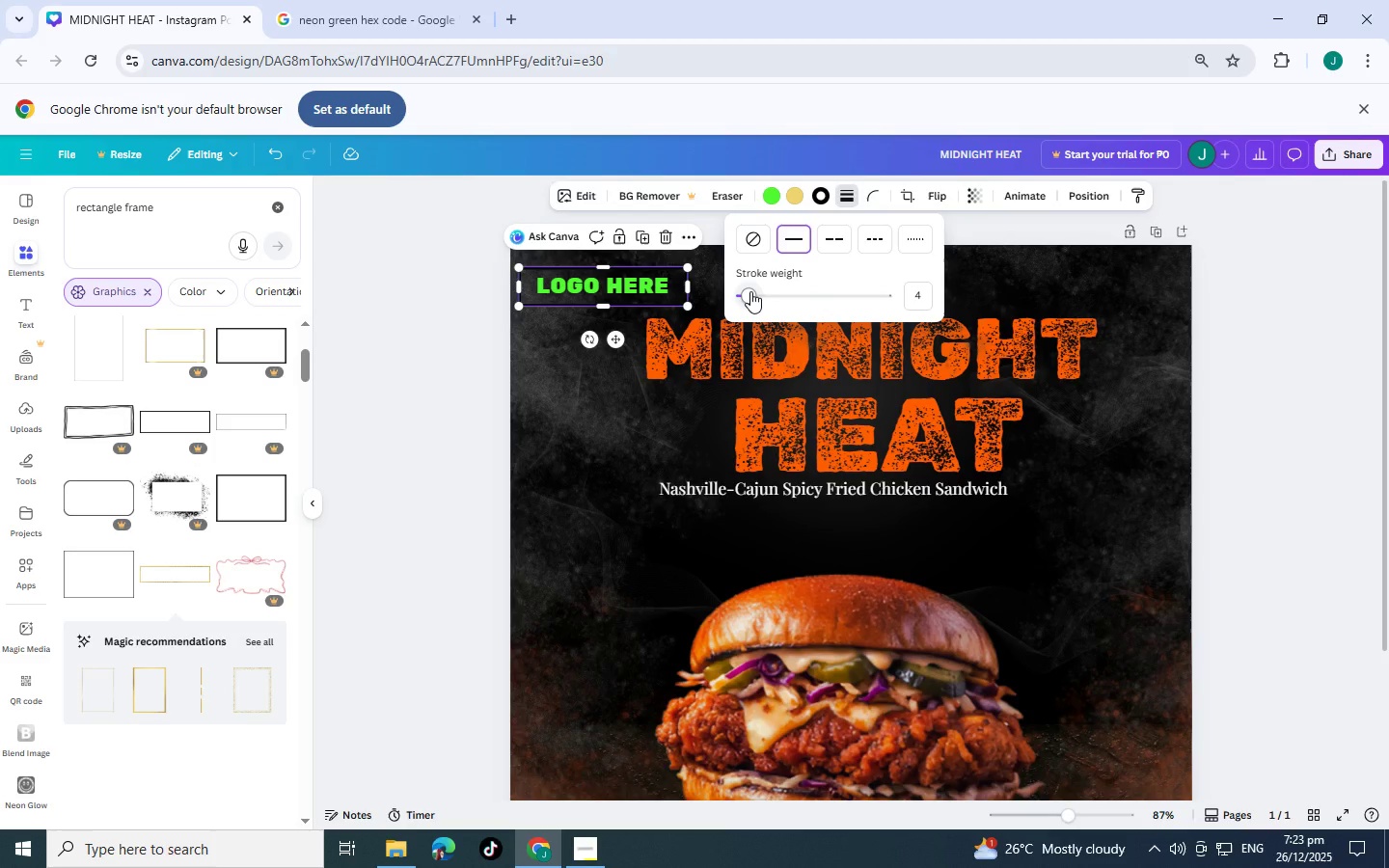 
left_click_drag(start_coordinate=[750, 291], to_coordinate=[755, 291])
 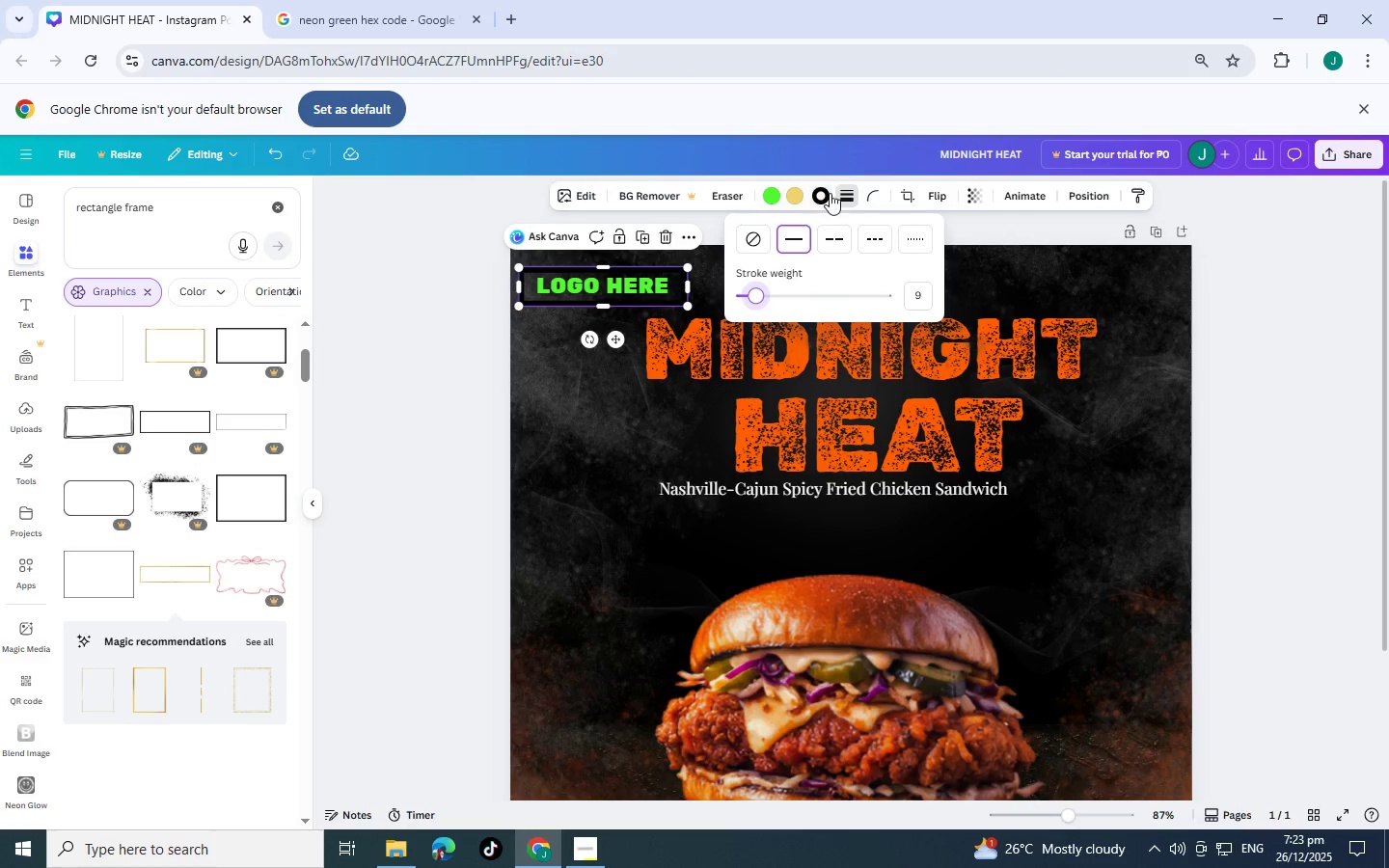 
left_click([820, 194])
 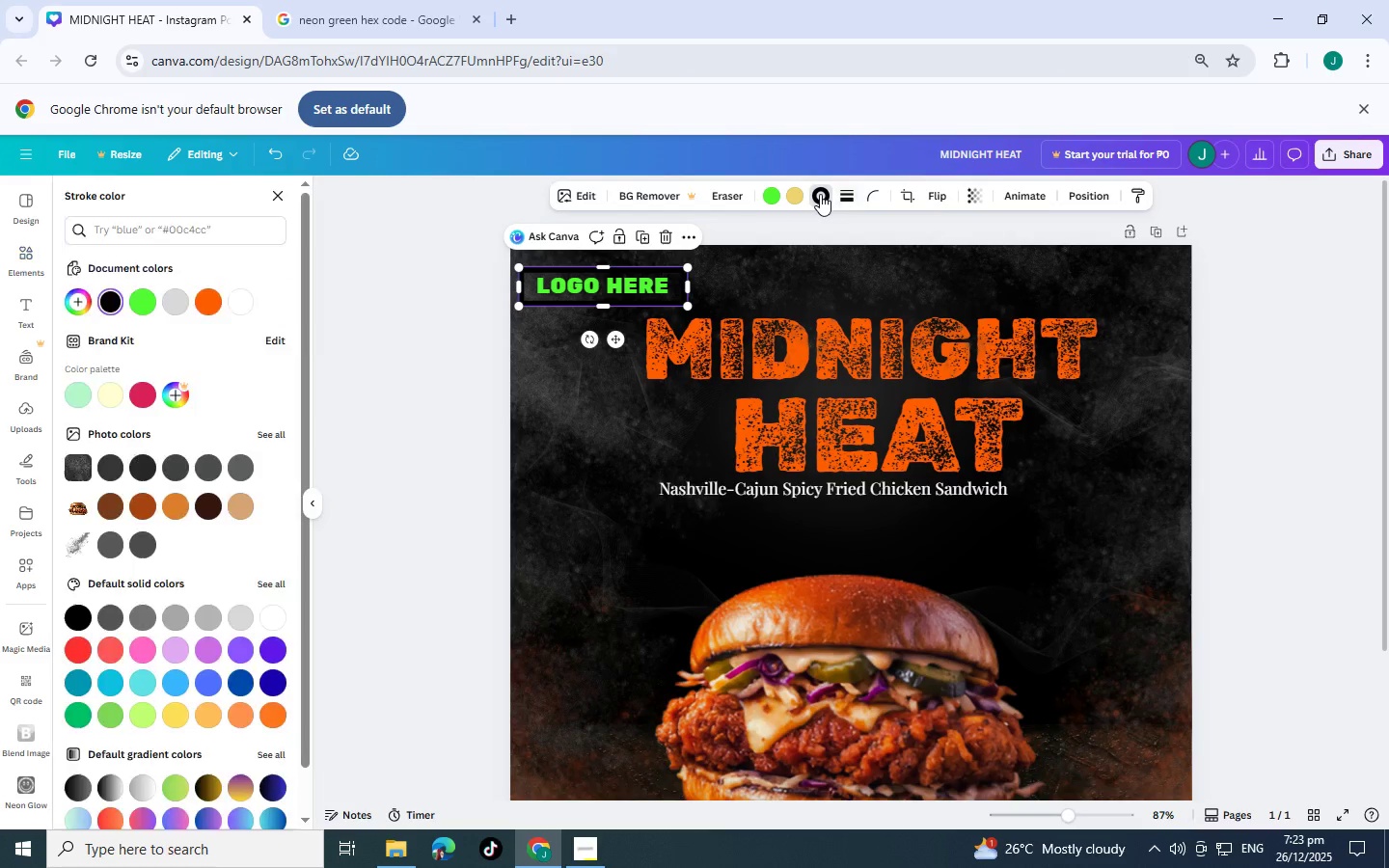 
left_click([820, 194])
 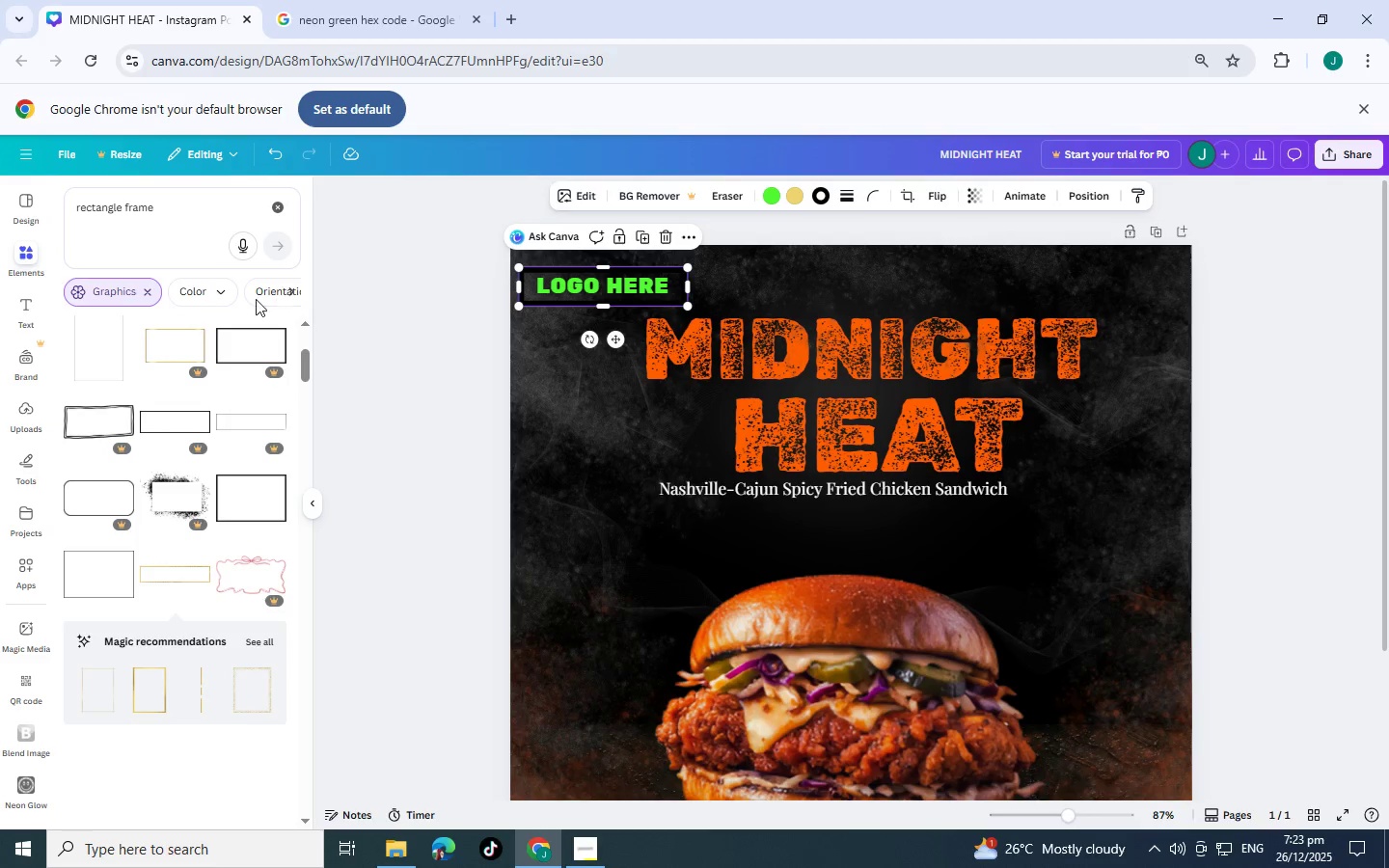 
left_click([817, 190])
 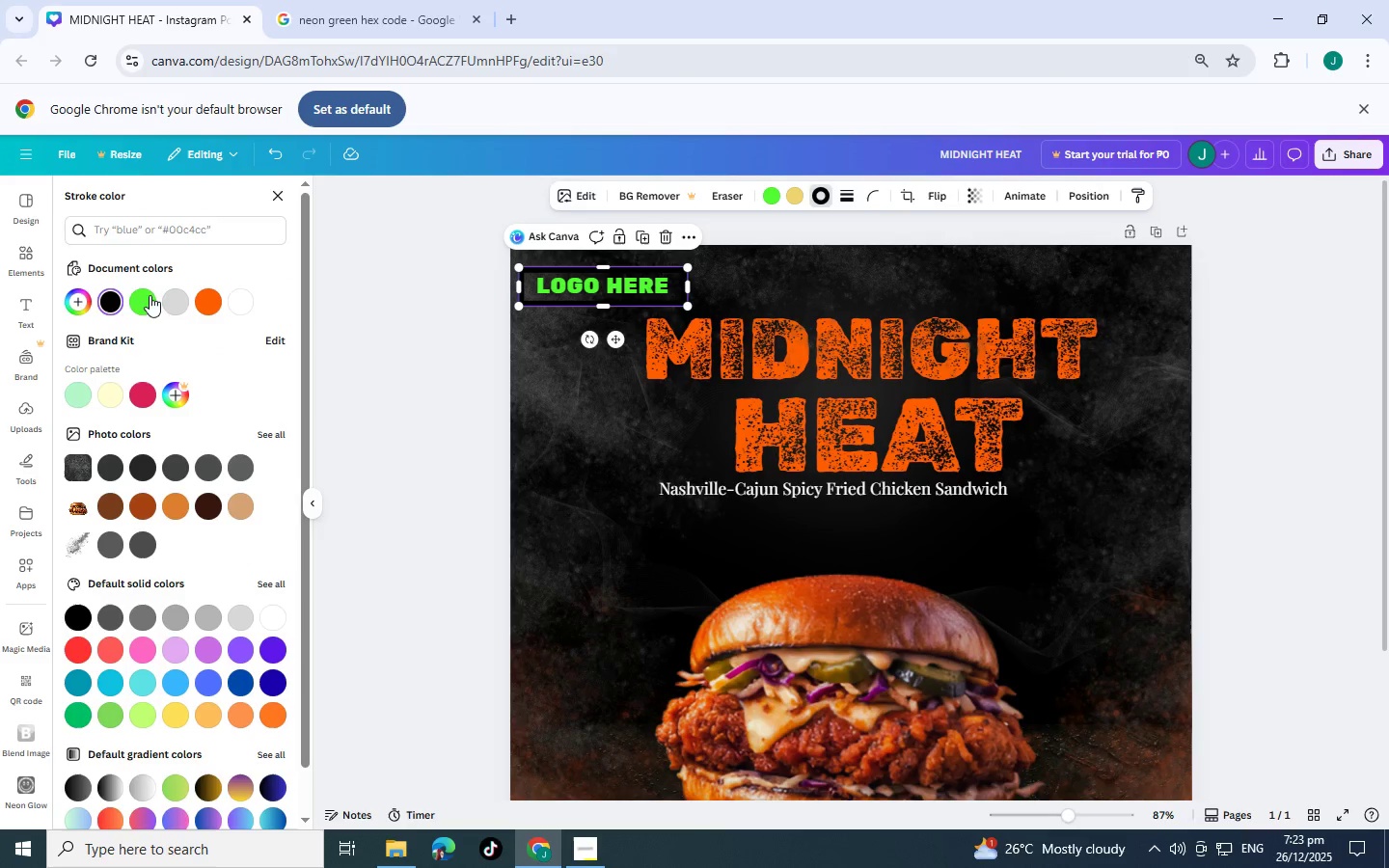 
left_click([141, 298])
 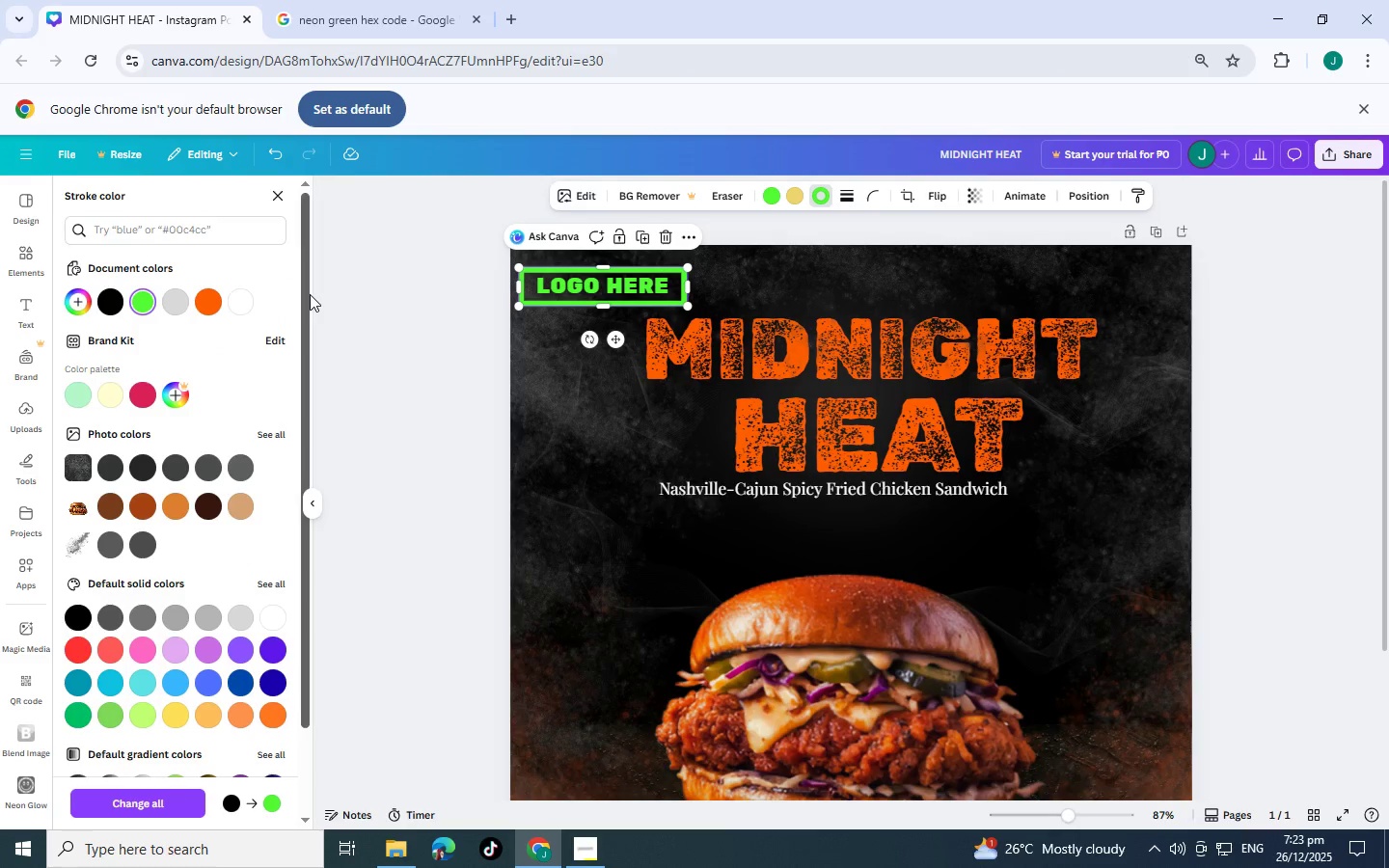 
double_click([397, 301])
 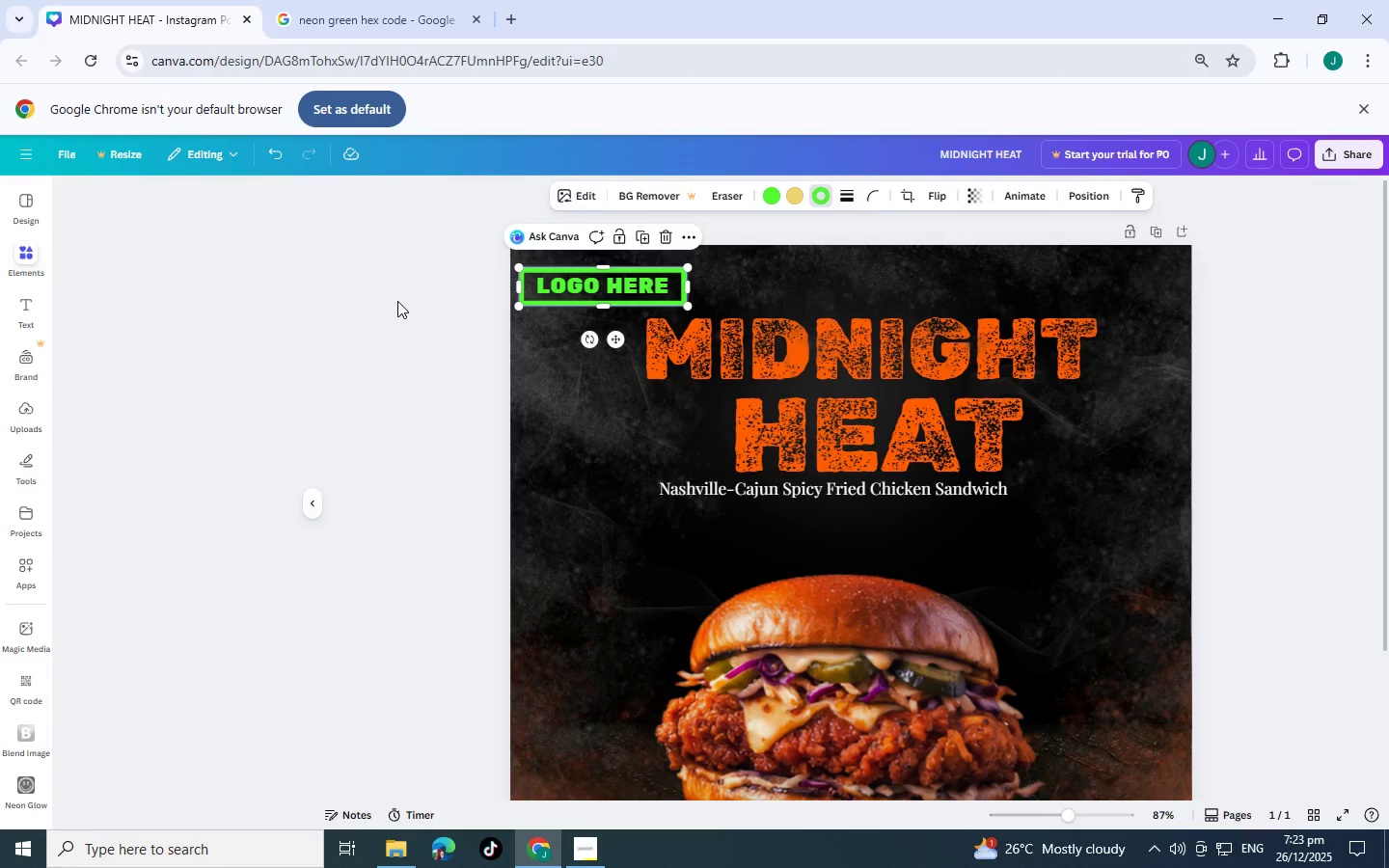 
triple_click([397, 301])
 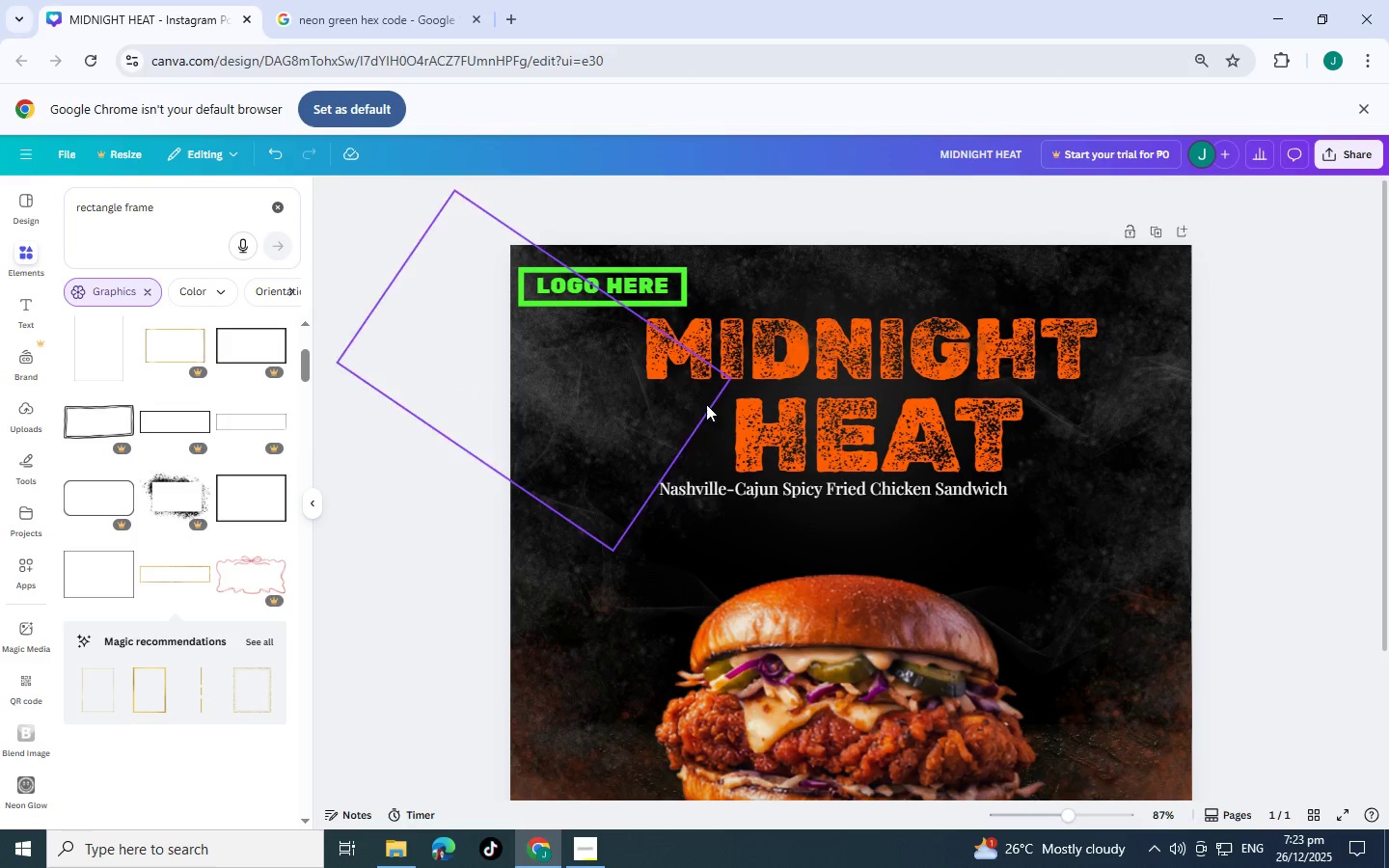 
scroll: coordinate [728, 417], scroll_direction: up, amount: 1.0
 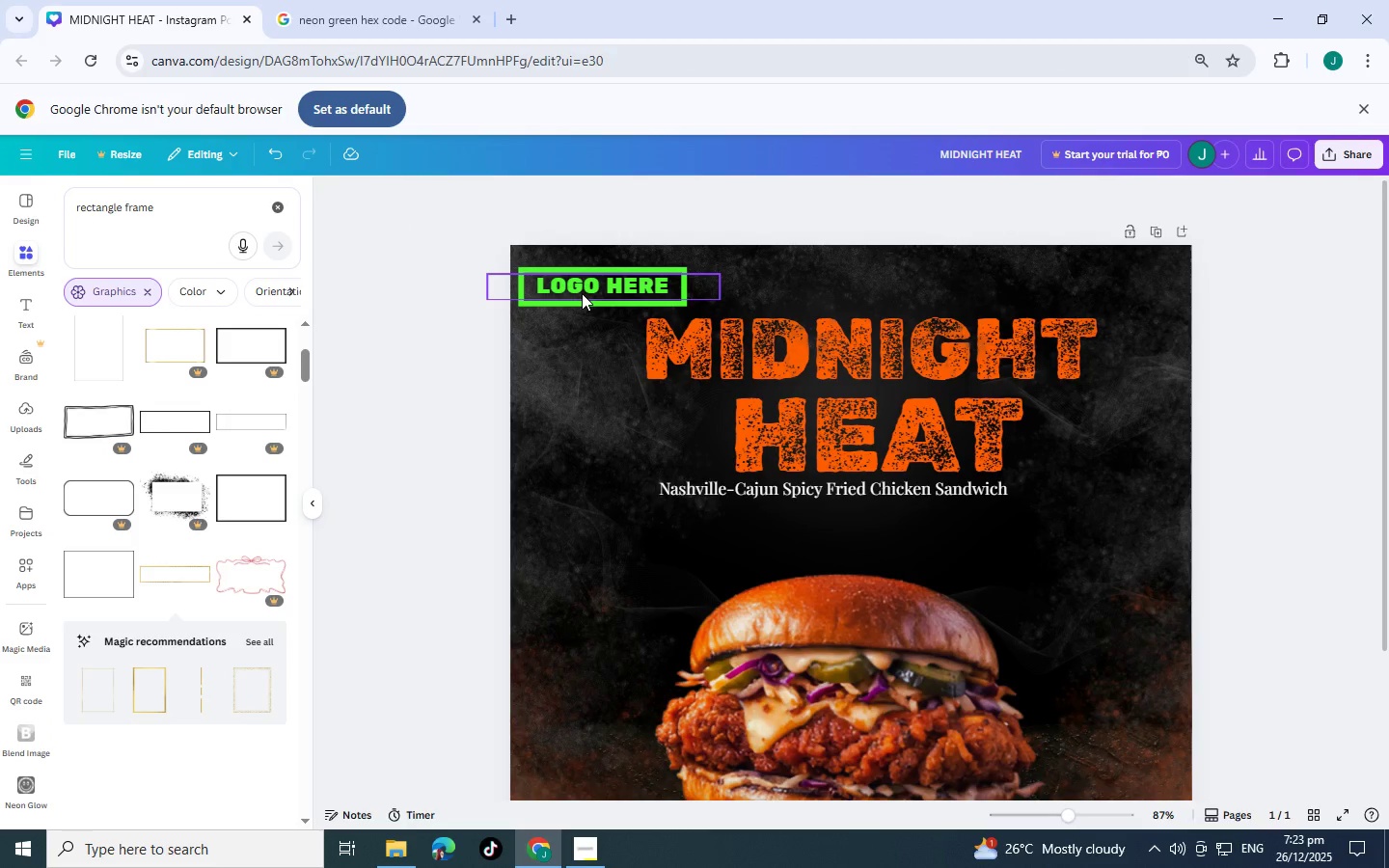 
left_click([582, 293])
 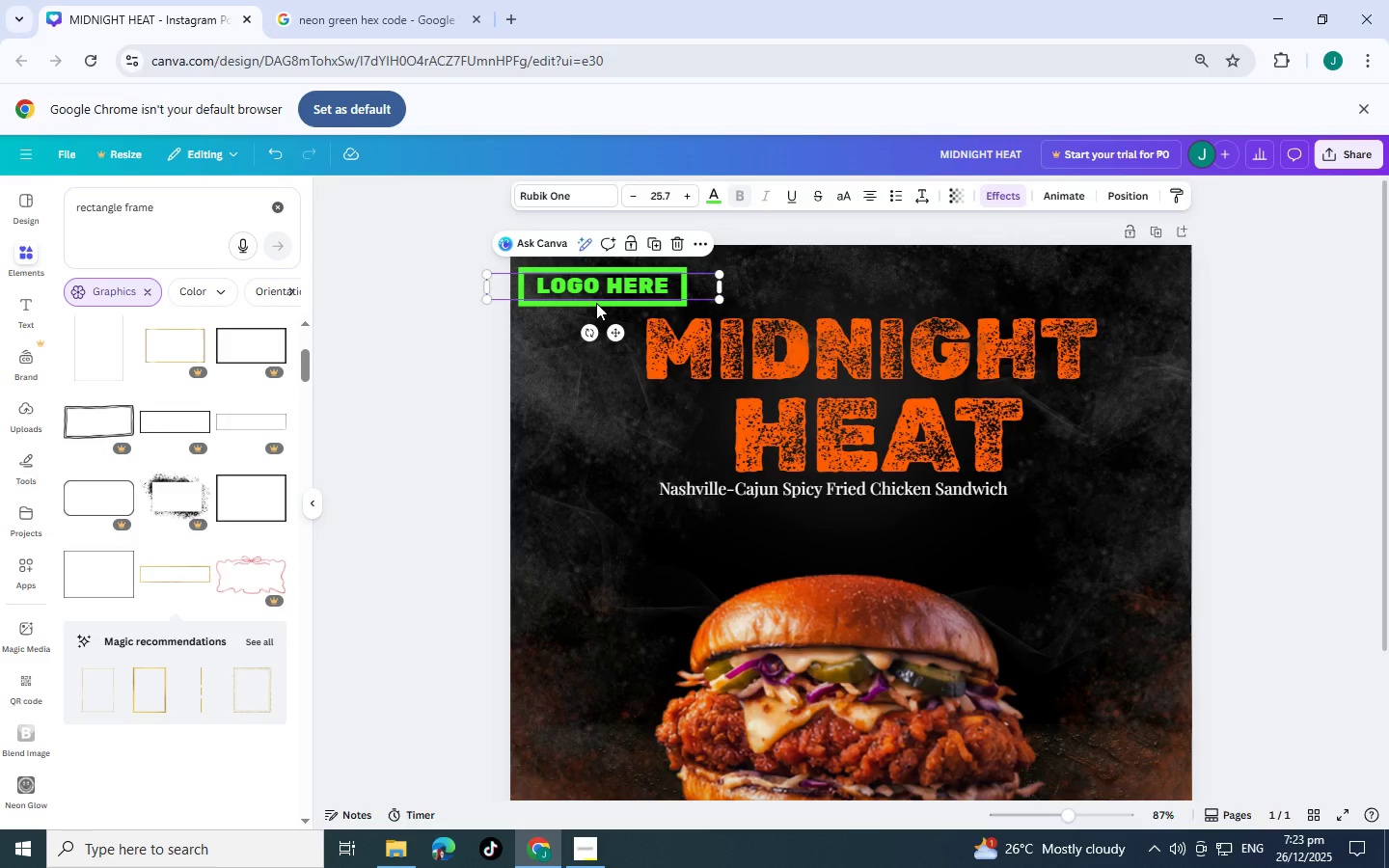 
left_click([597, 303])
 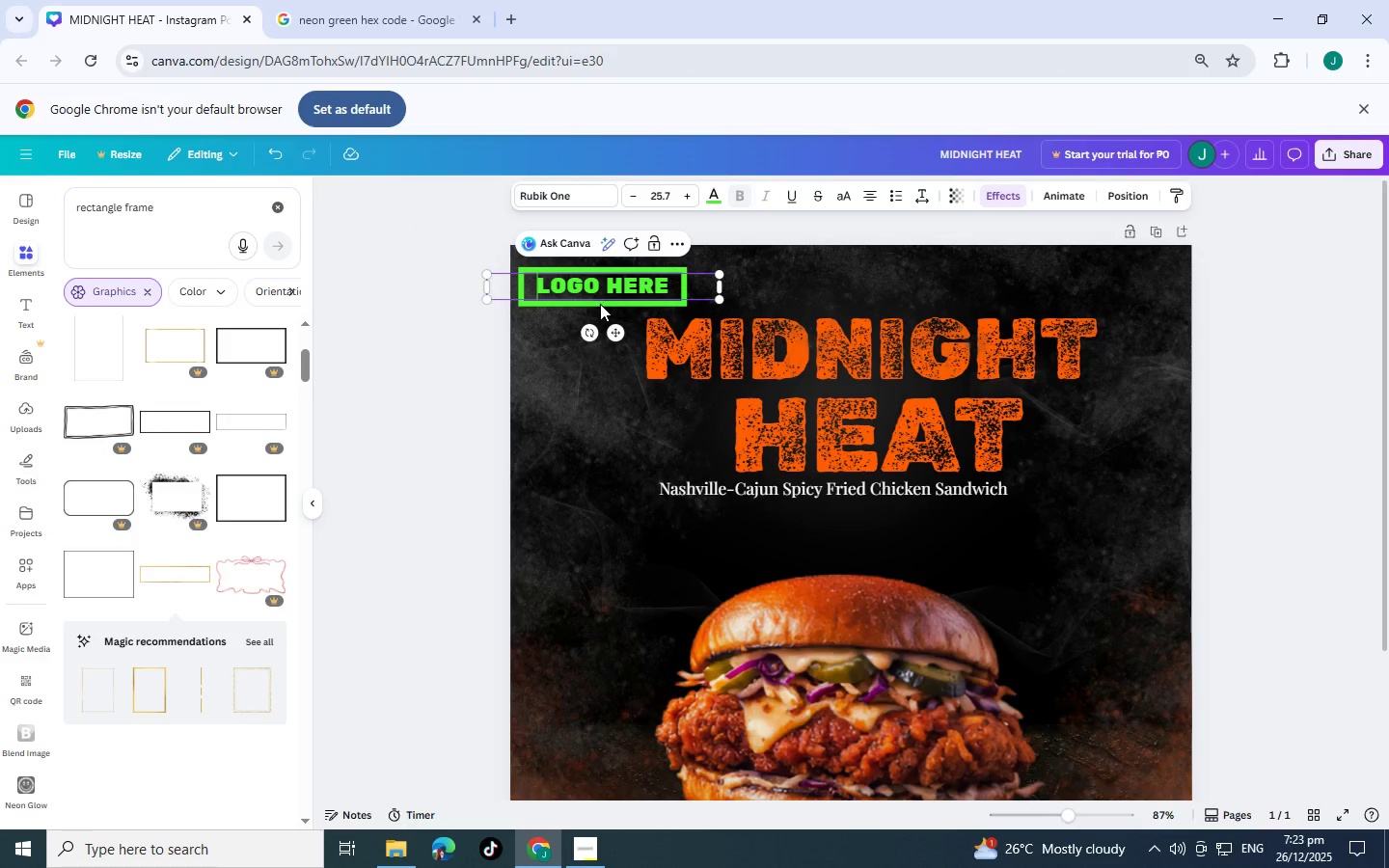 
left_click([600, 304])
 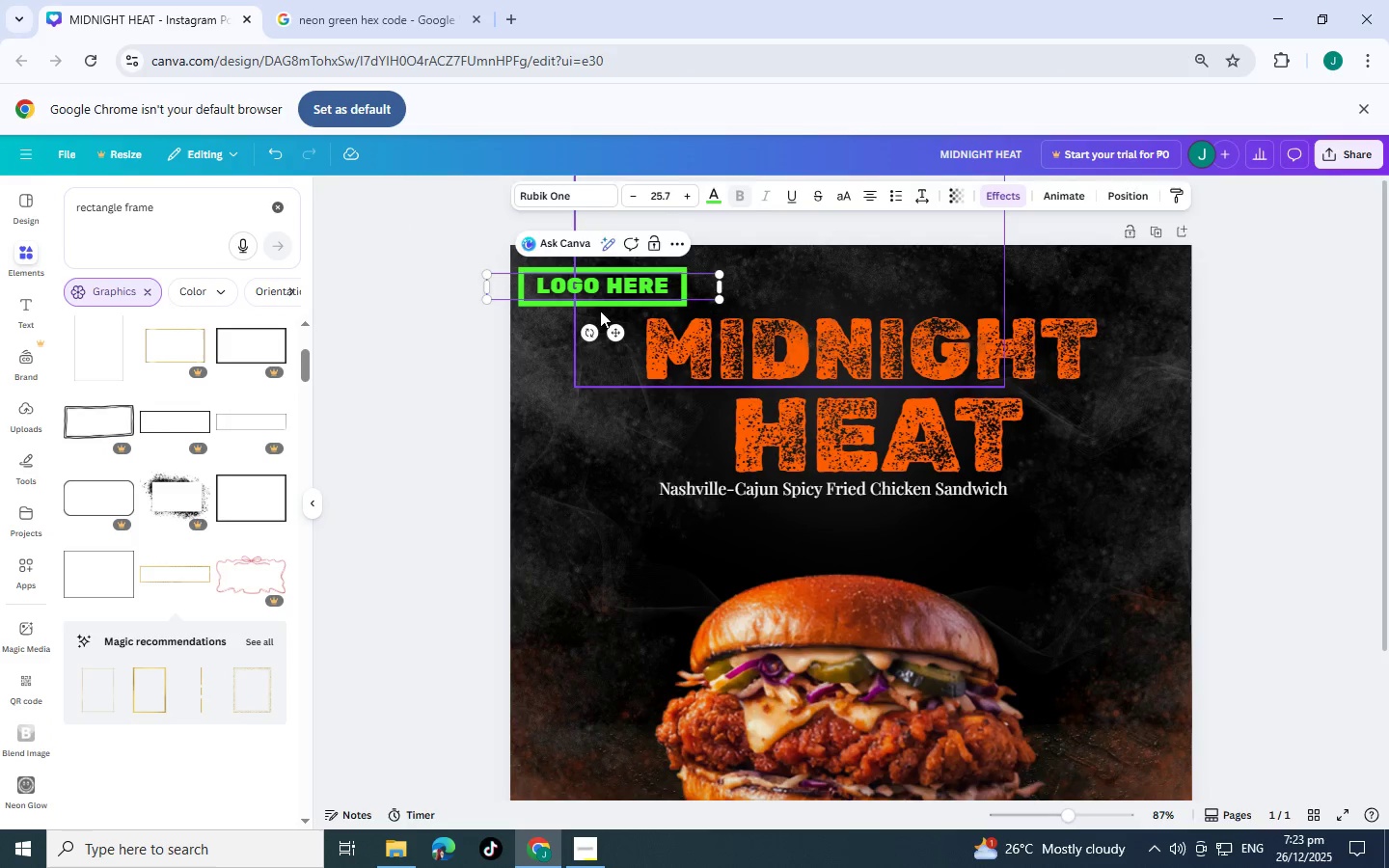 
left_click([600, 311])
 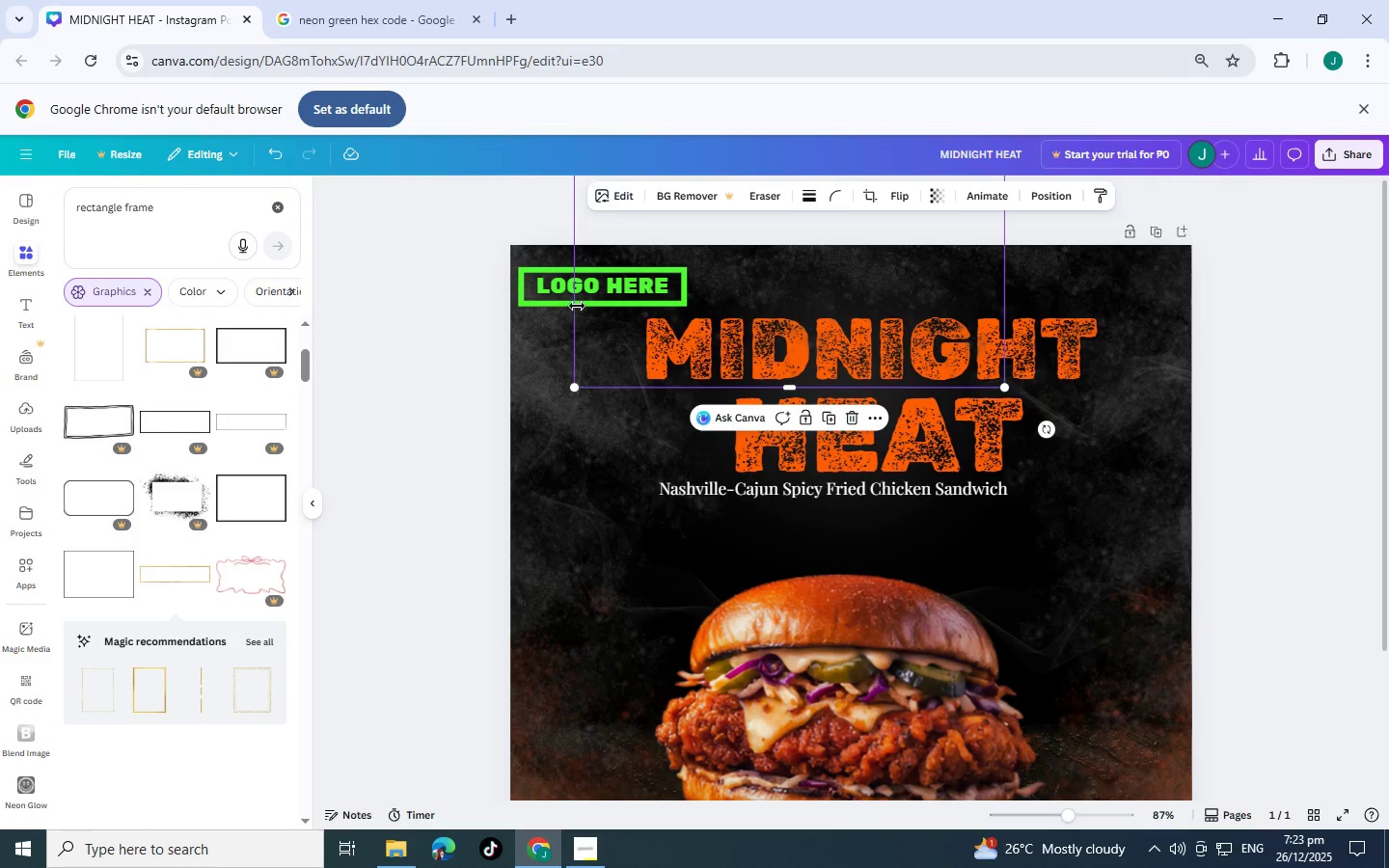 
left_click([549, 306])
 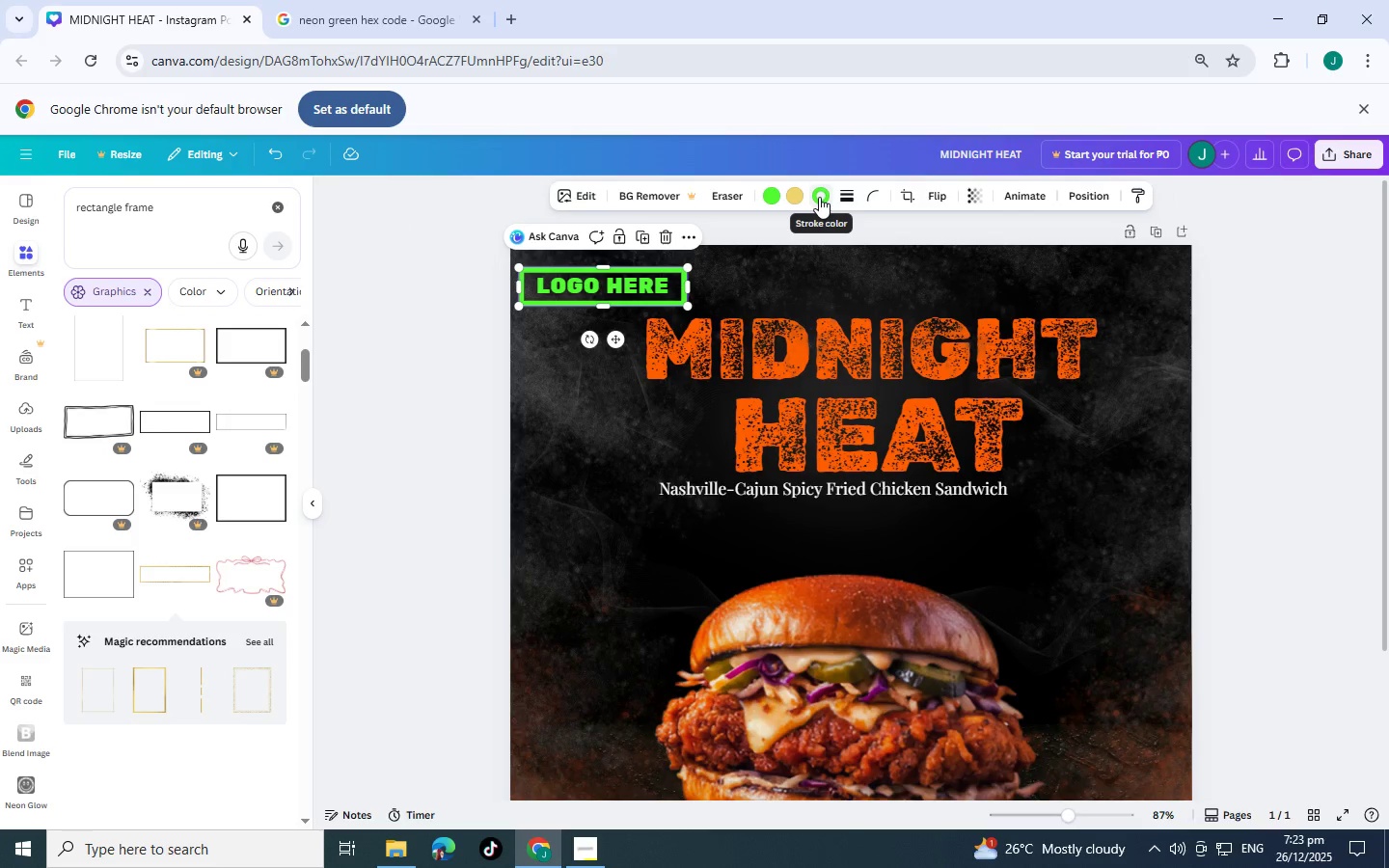 
left_click([854, 198])
 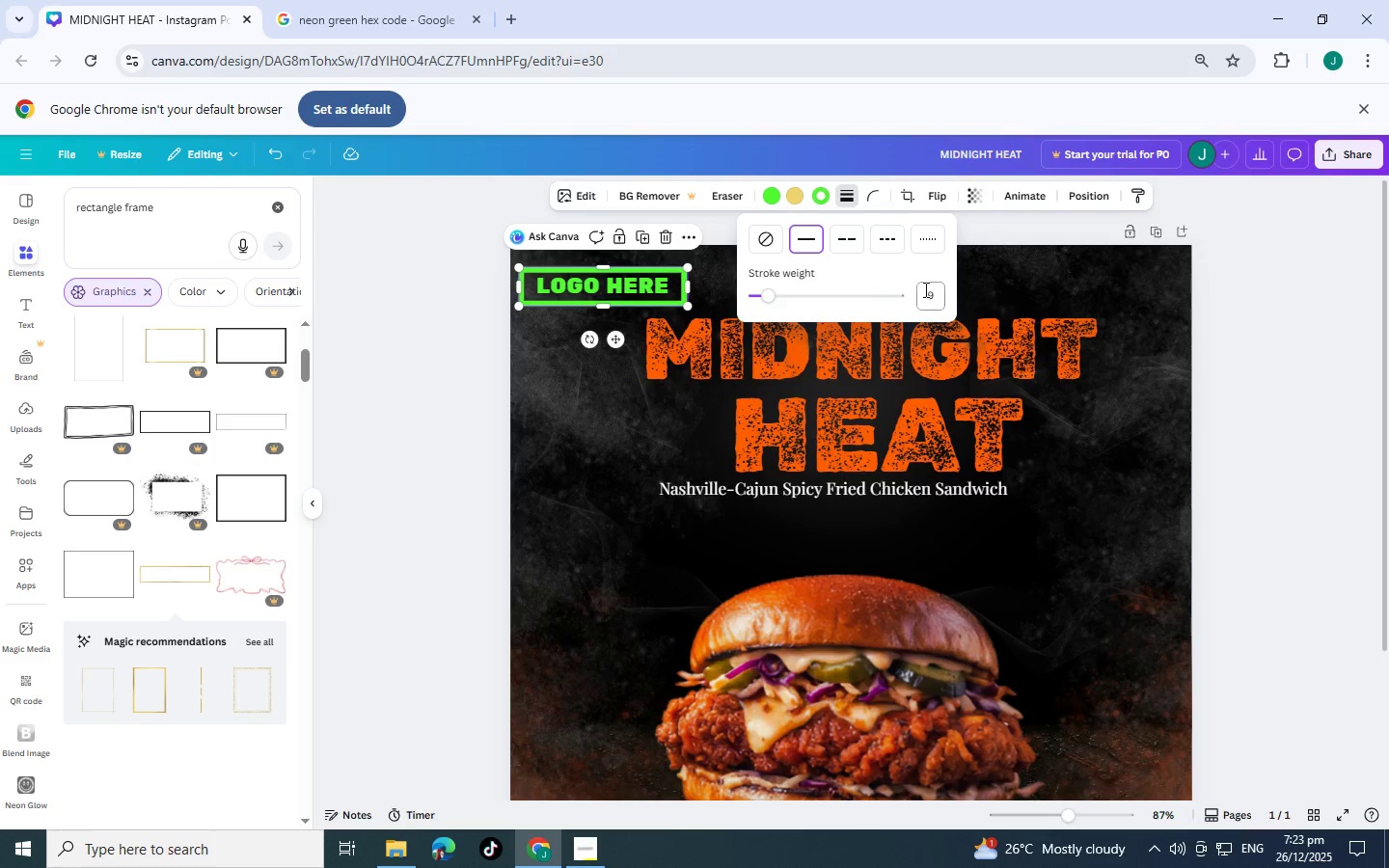 
left_click([935, 293])
 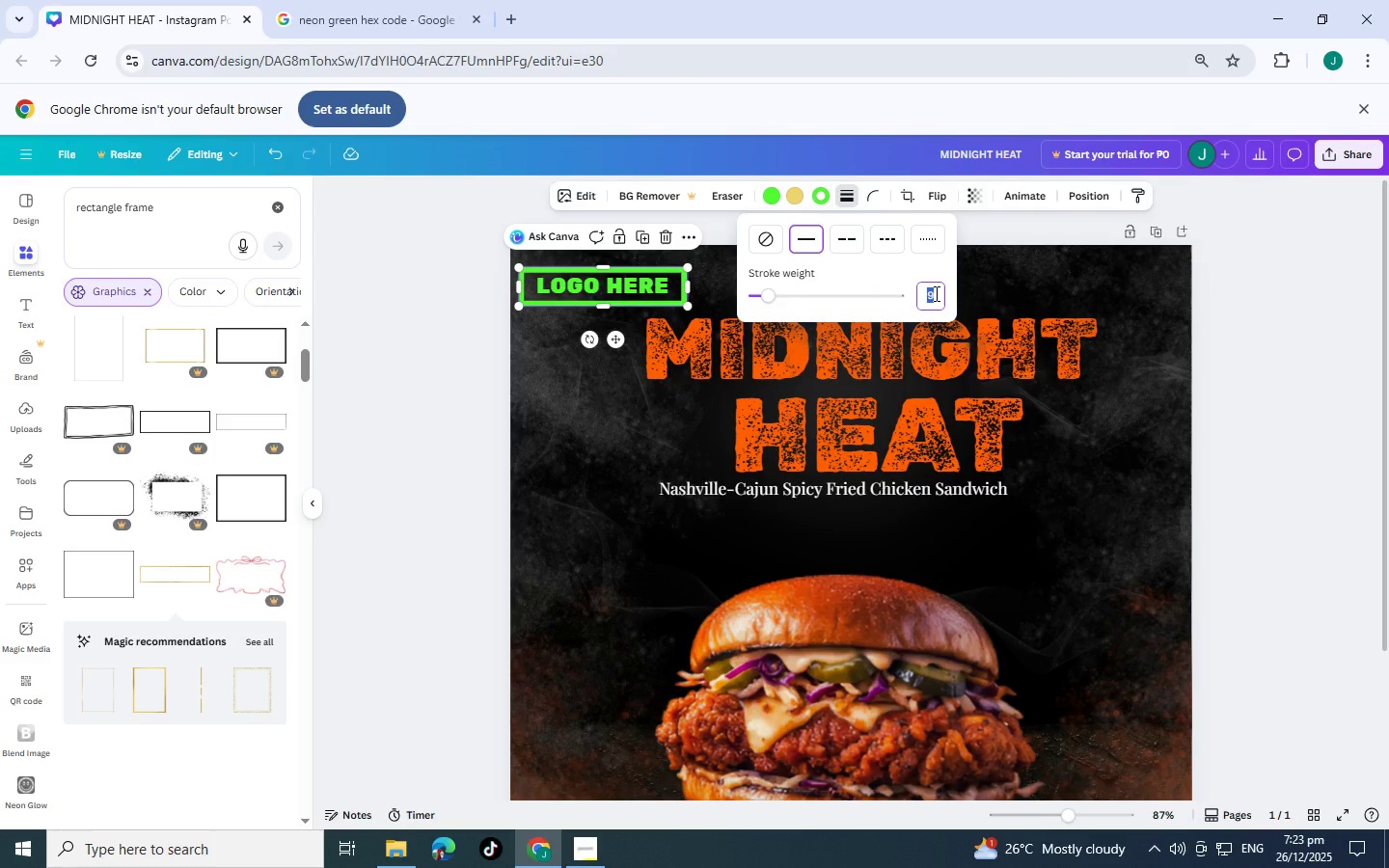 
key(Backspace)
 